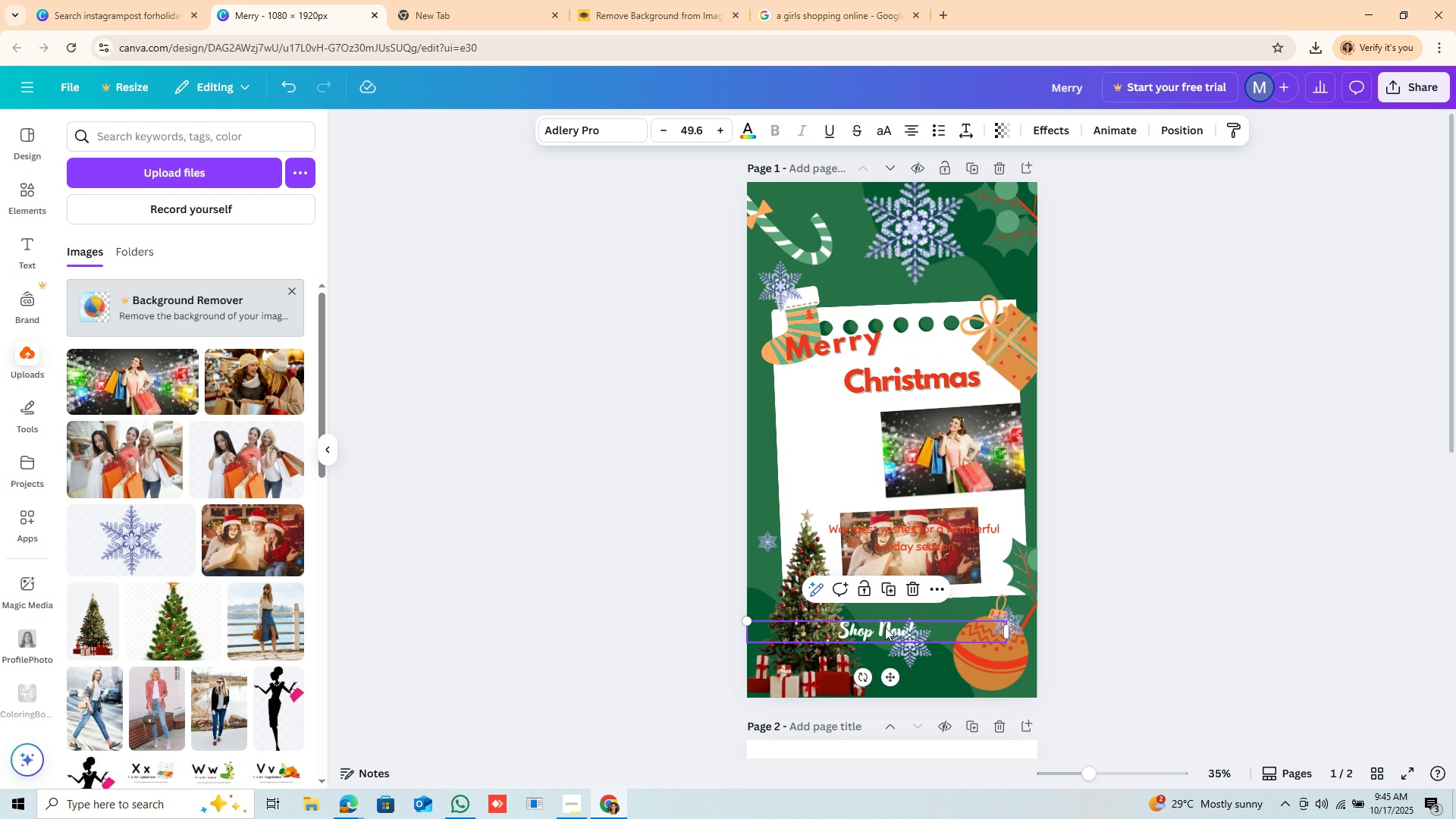 
left_click_drag(start_coordinate=[882, 626], to_coordinate=[915, 642])
 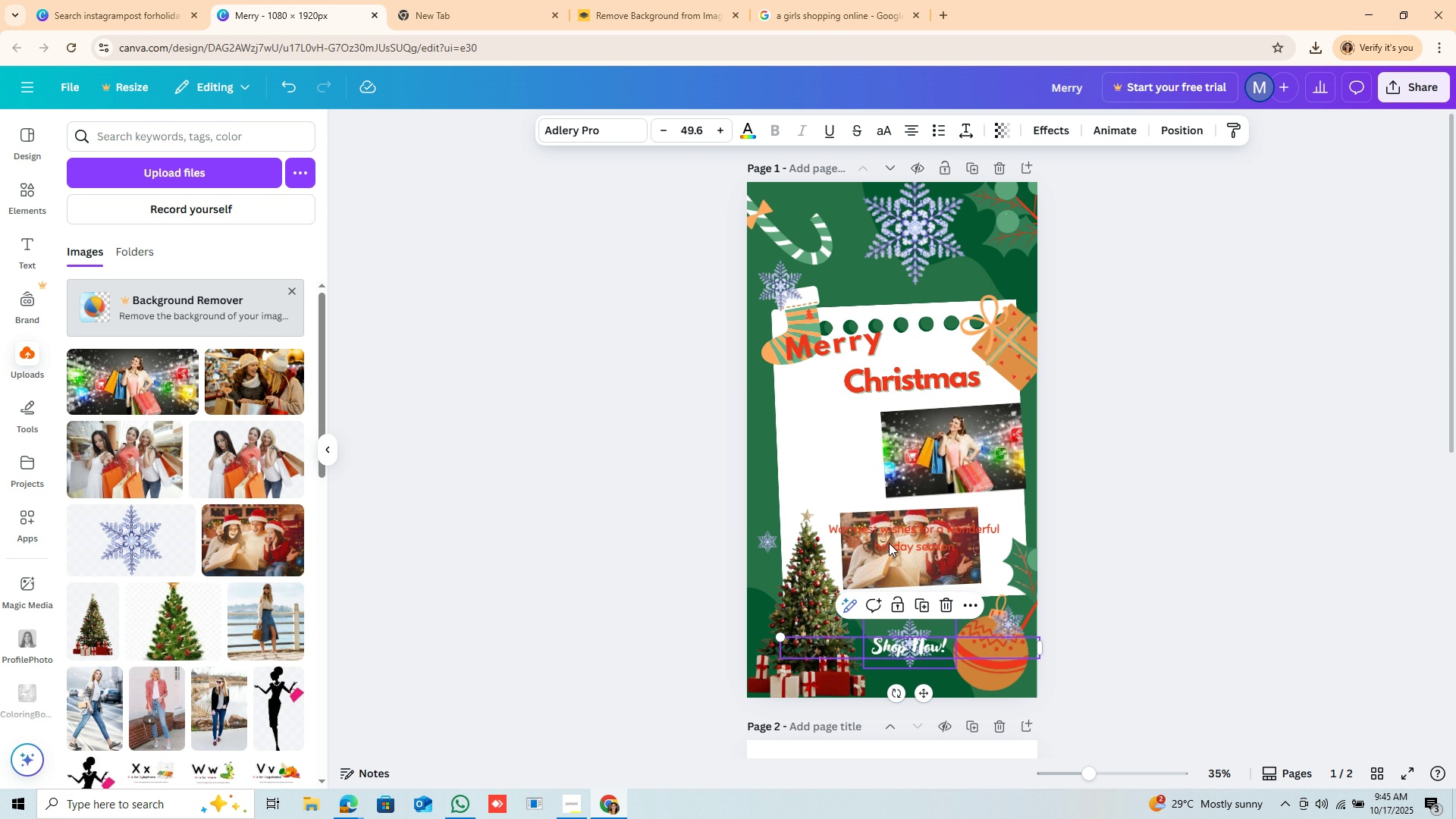 
wait(5.56)
 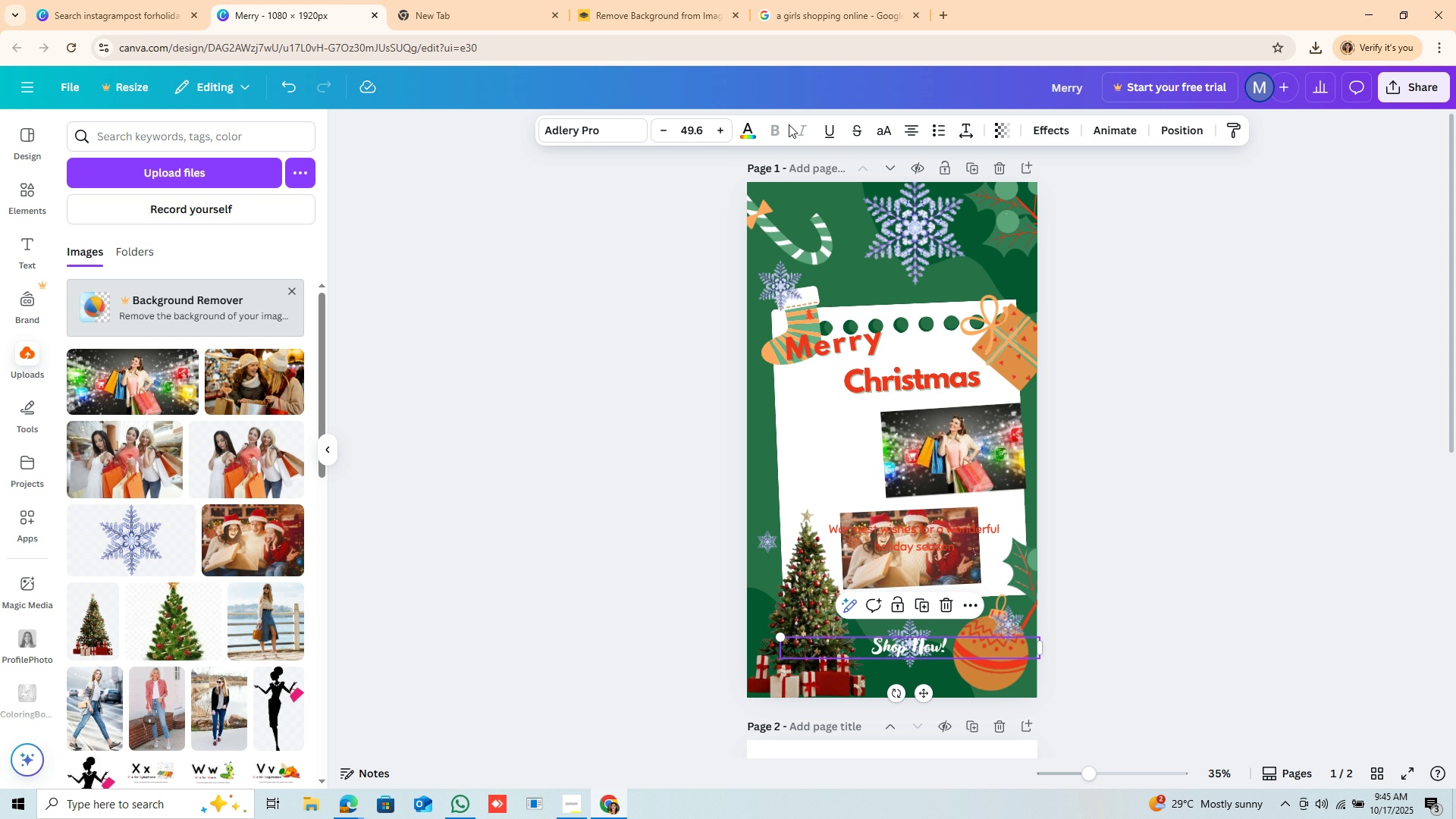 
left_click([754, 127])
 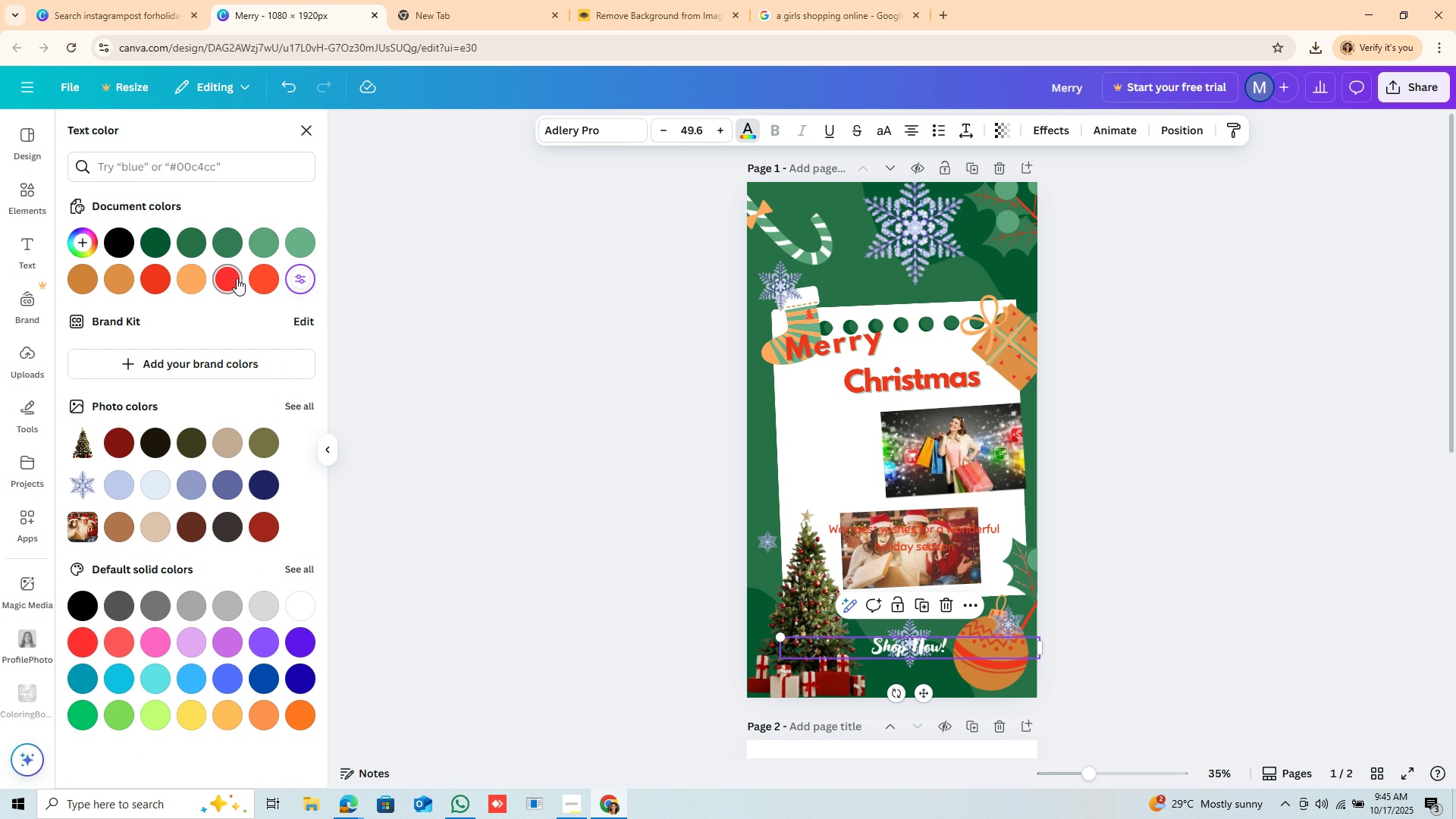 
left_click([237, 278])
 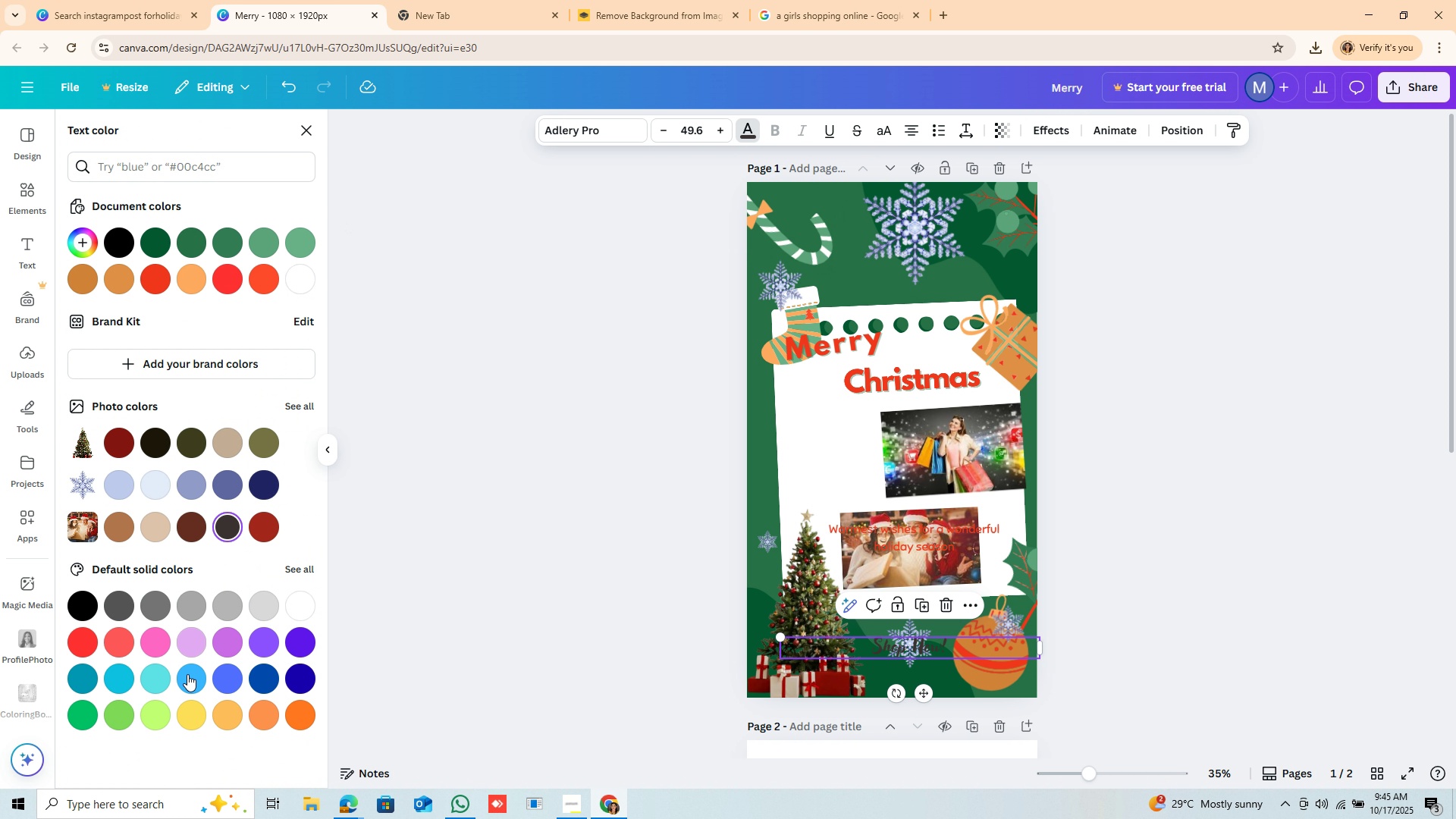 
wait(5.22)
 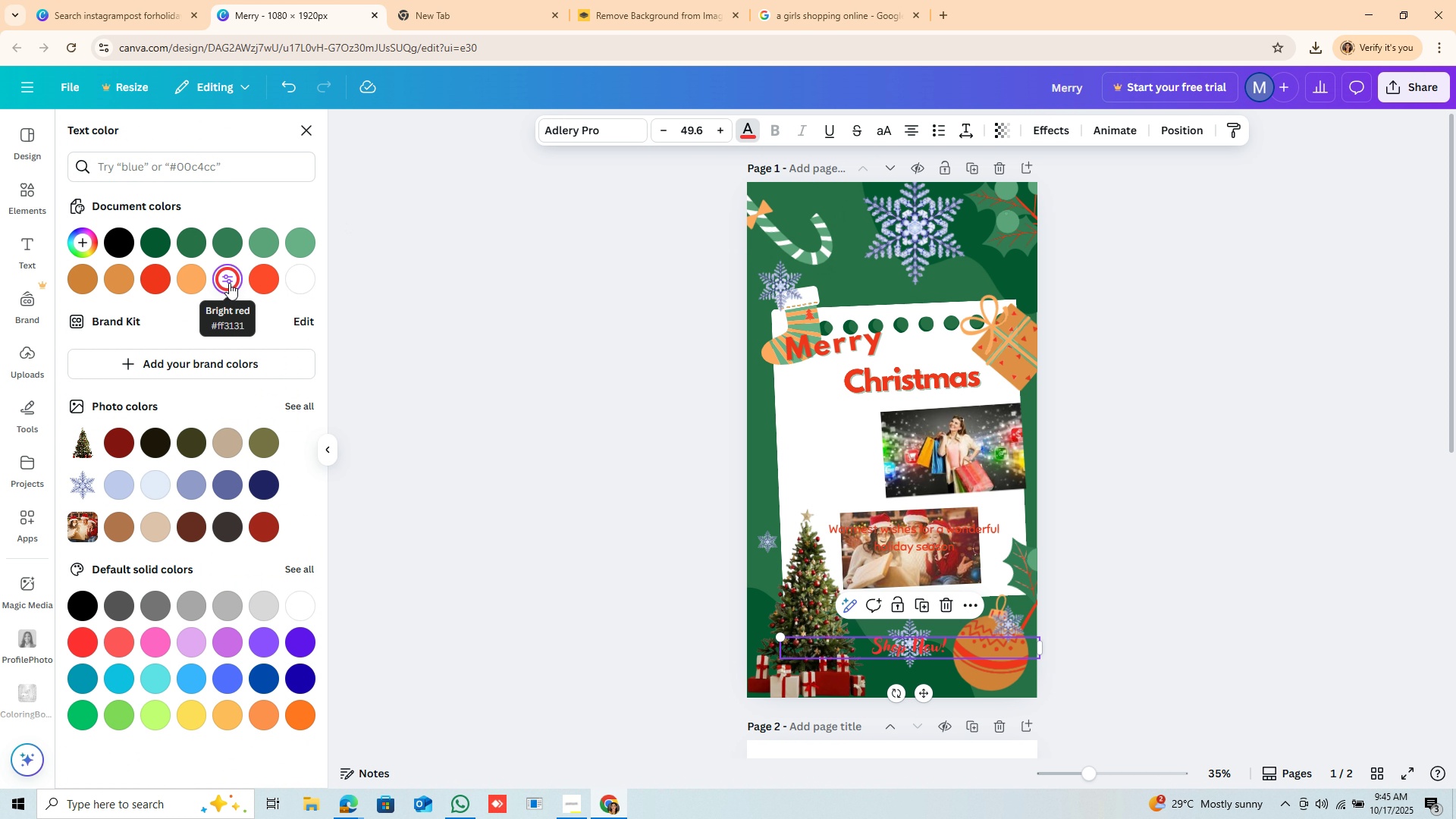 
left_click([151, 710])
 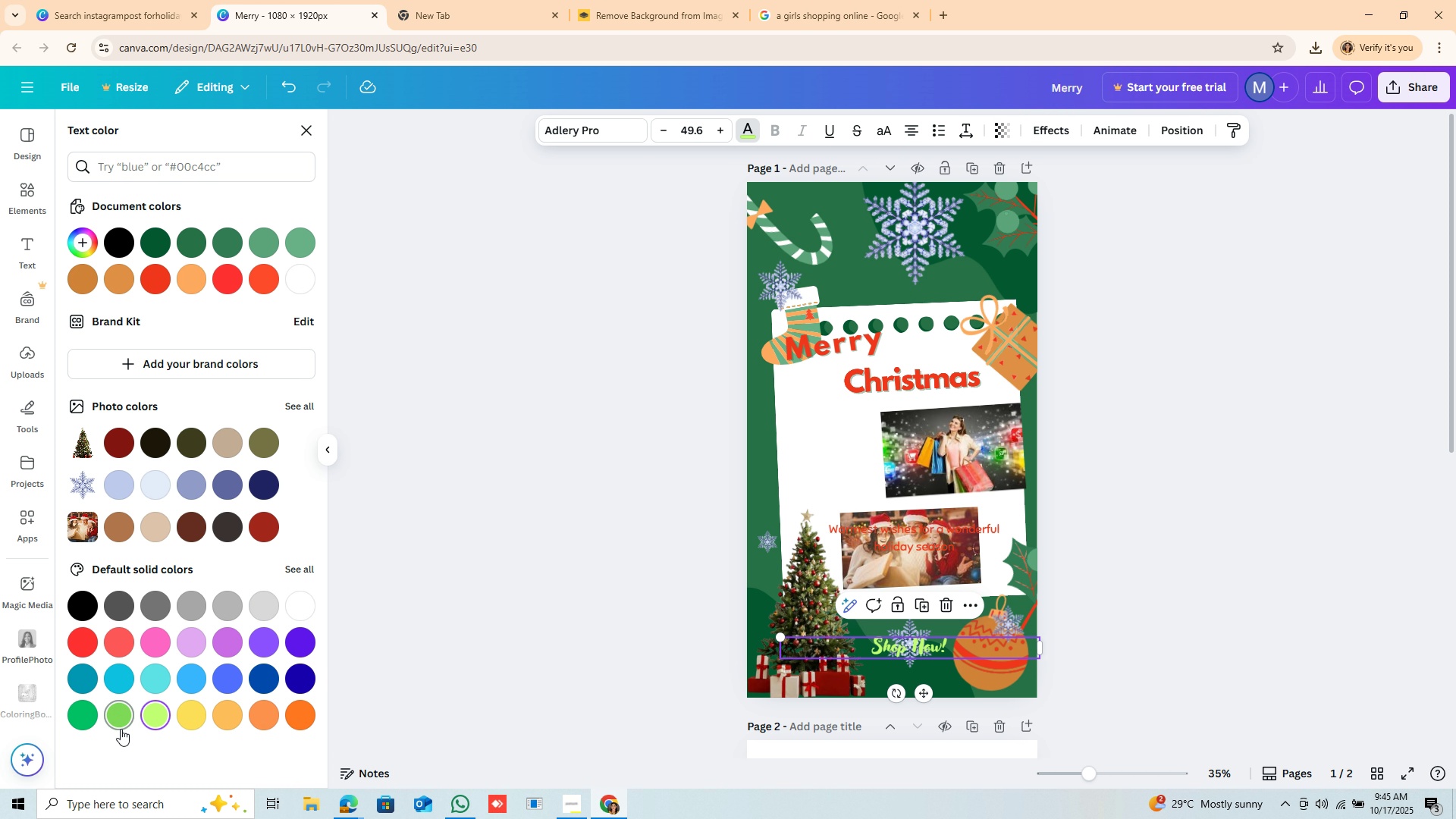 
left_click([120, 730])
 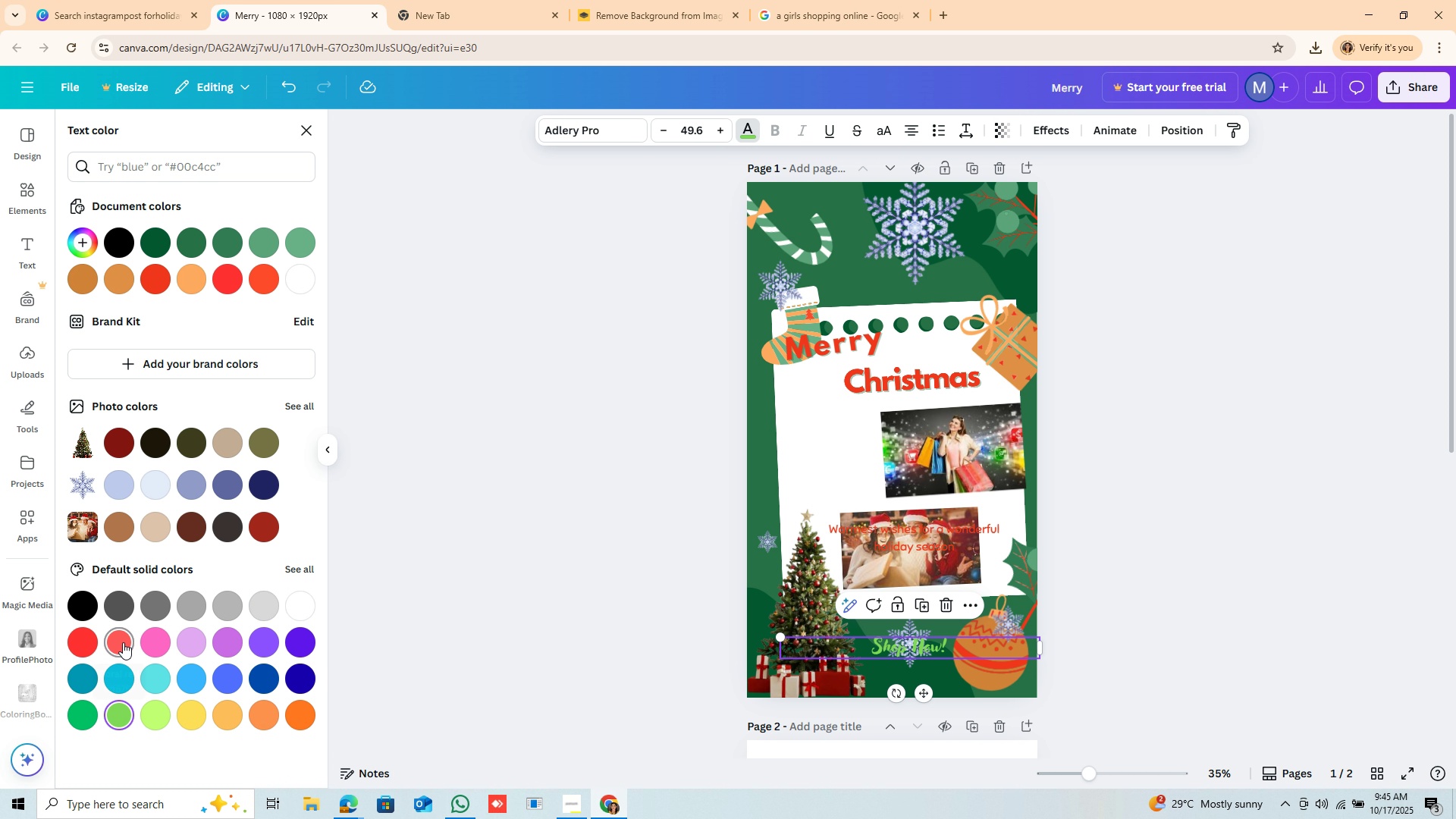 
left_click([123, 642])
 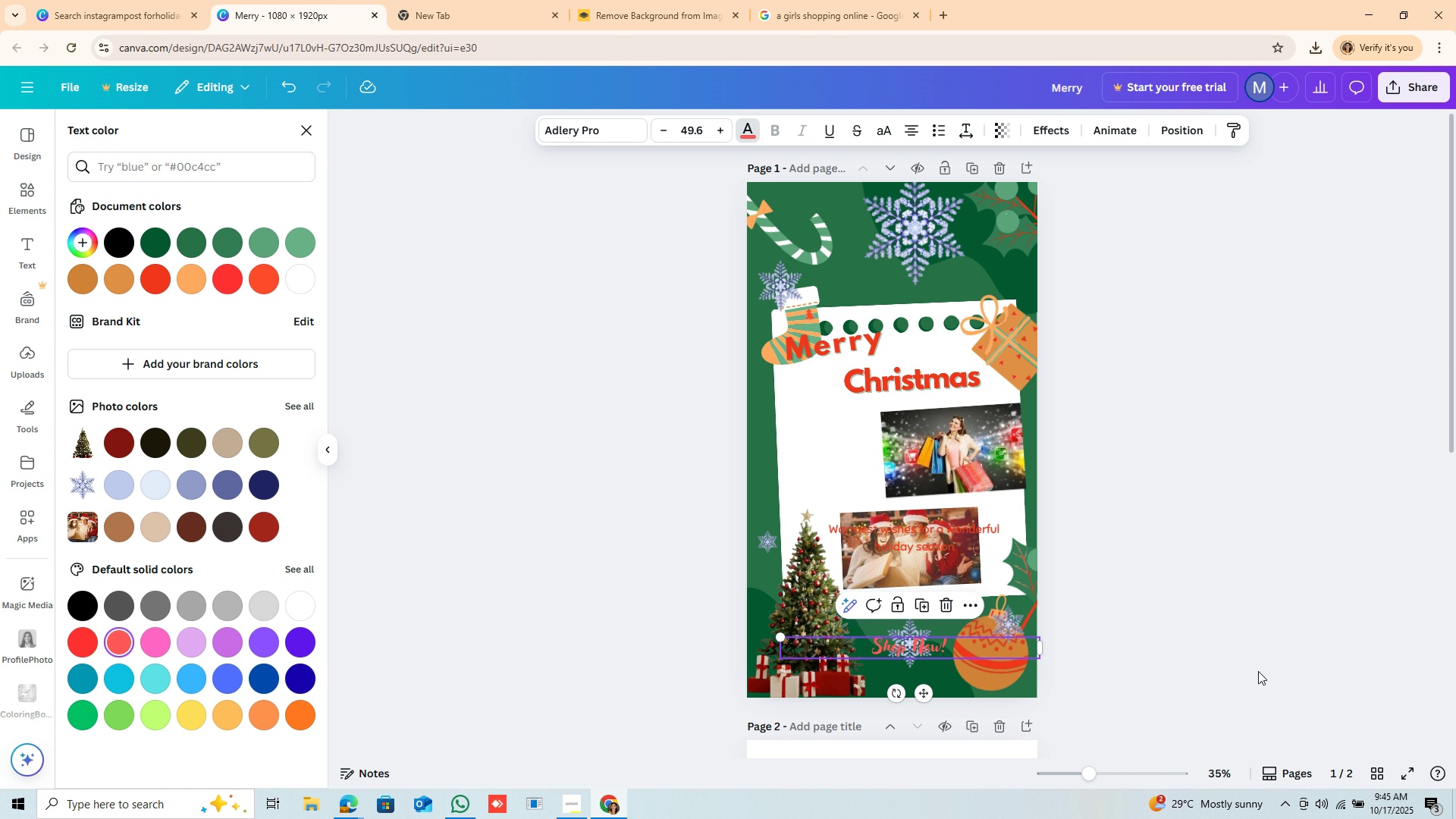 
wait(6.13)
 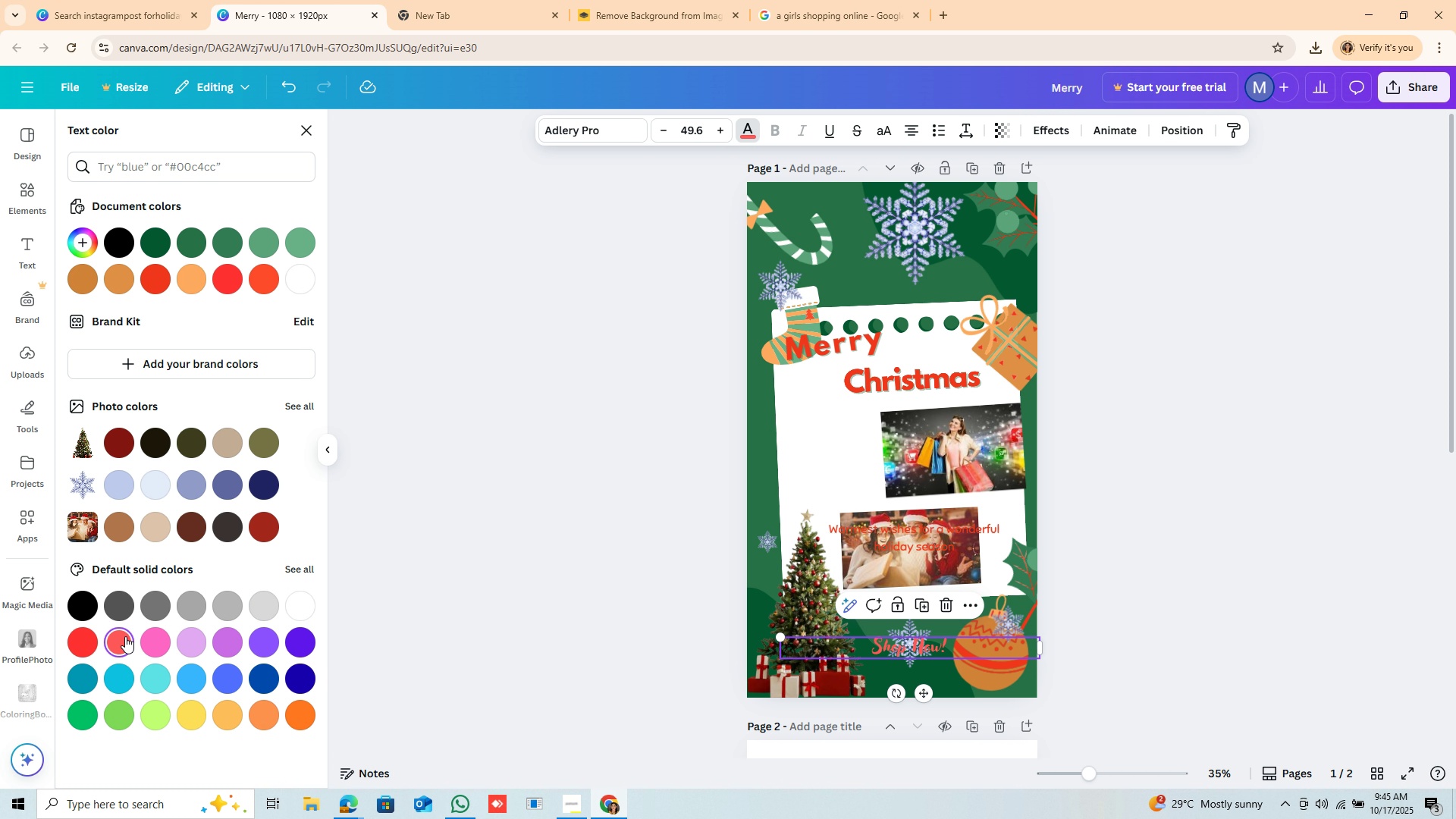 
left_click([936, 671])
 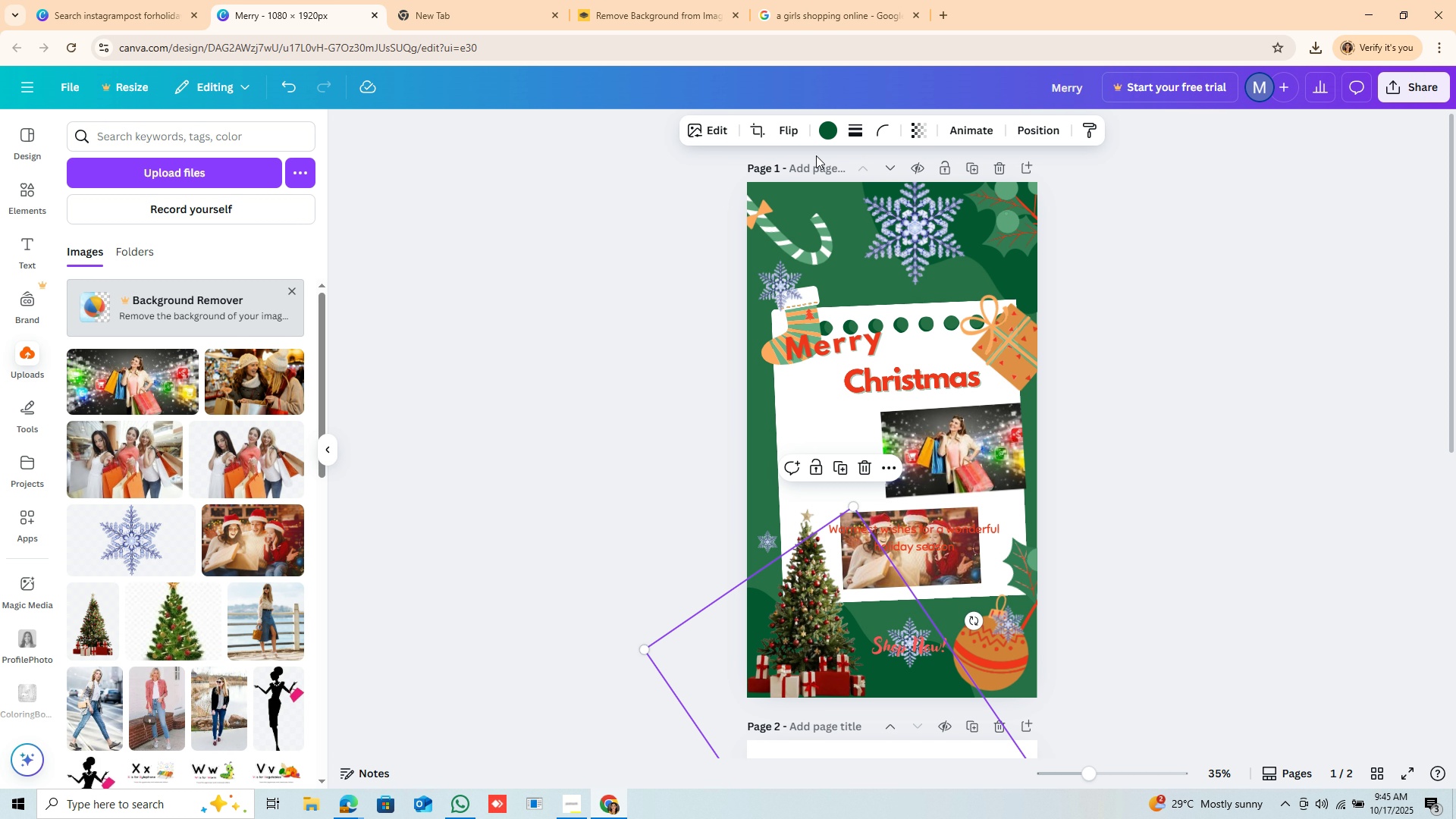 
left_click([824, 130])
 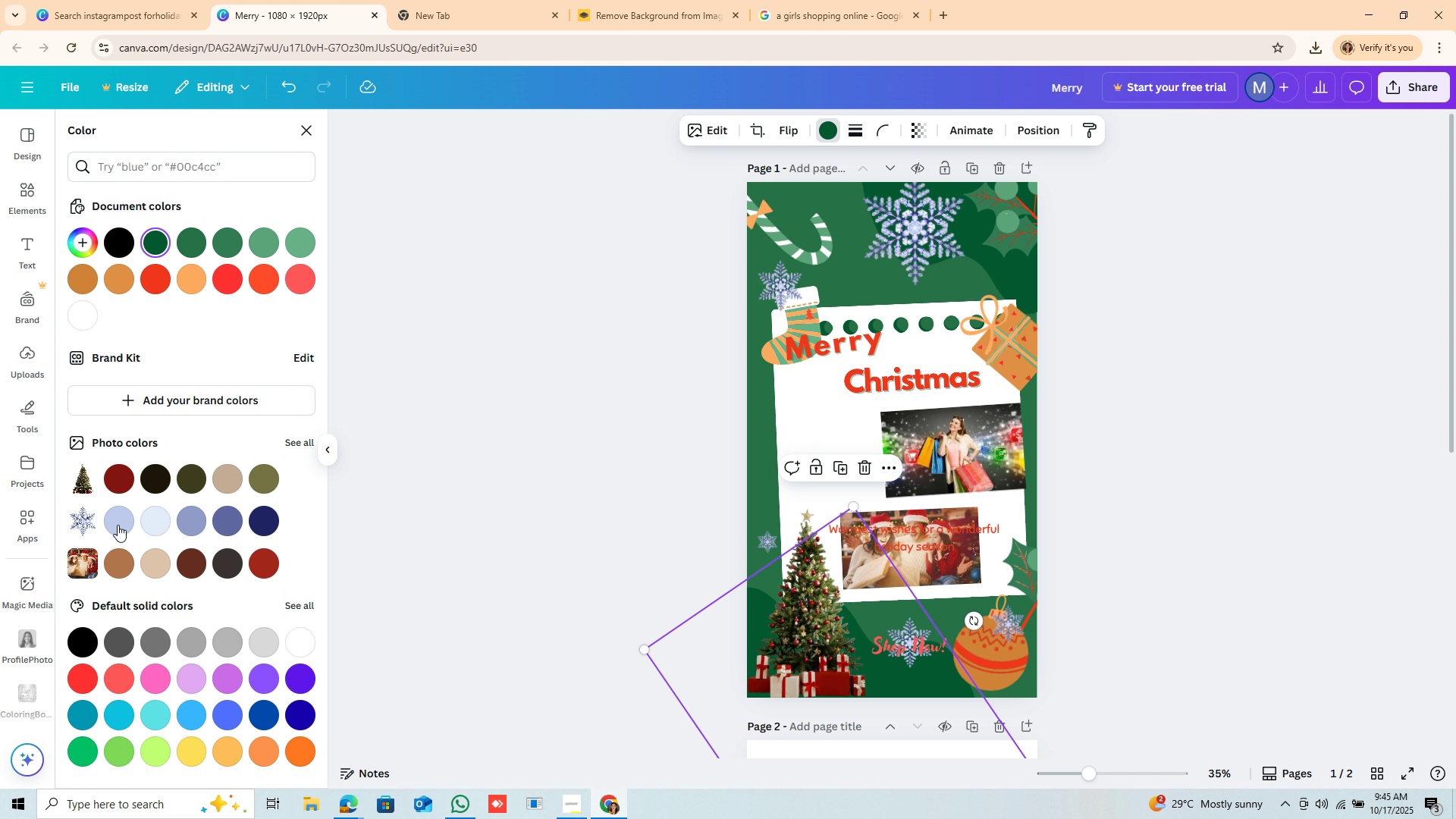 
left_click([118, 525])
 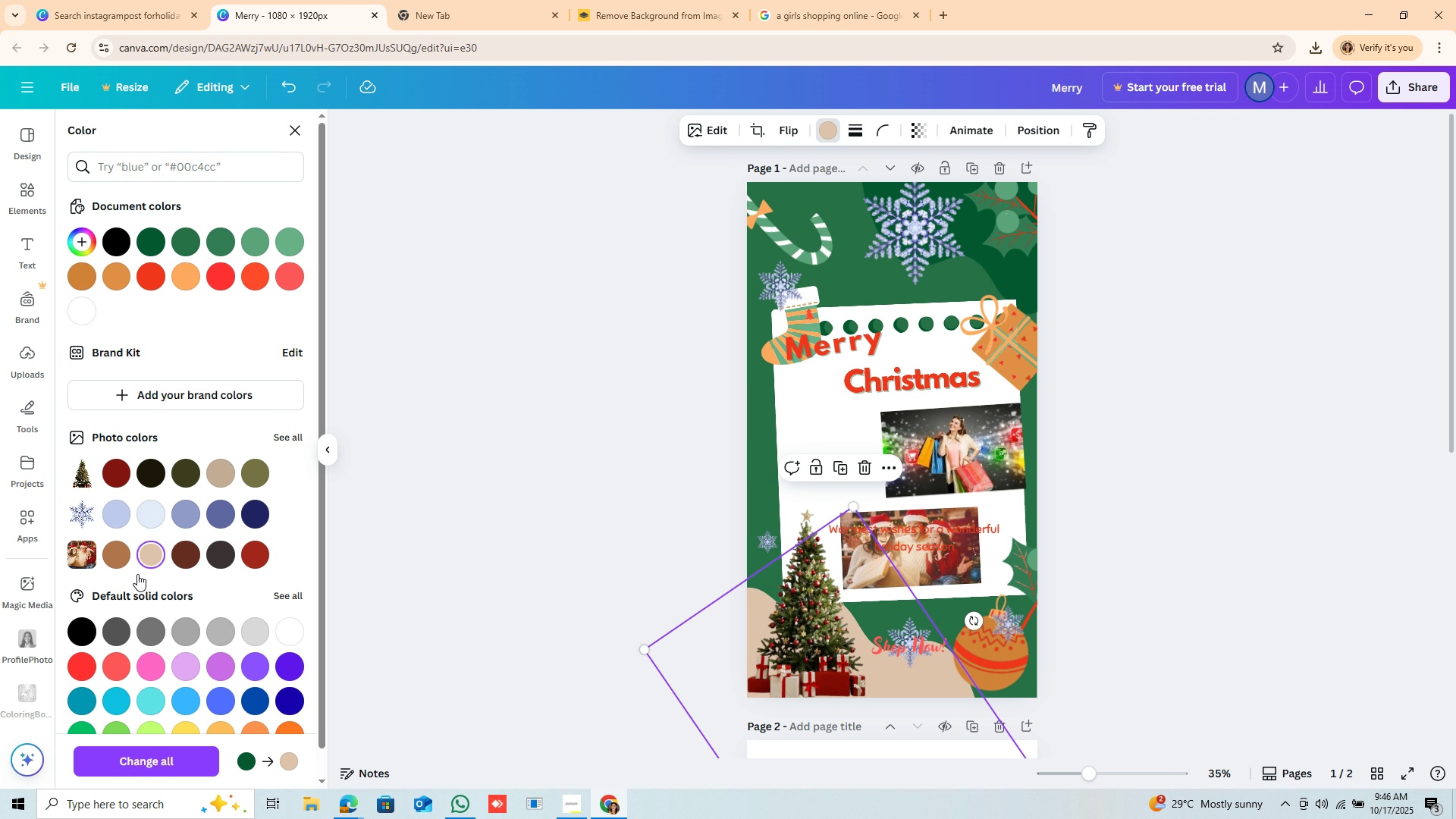 
wait(6.75)
 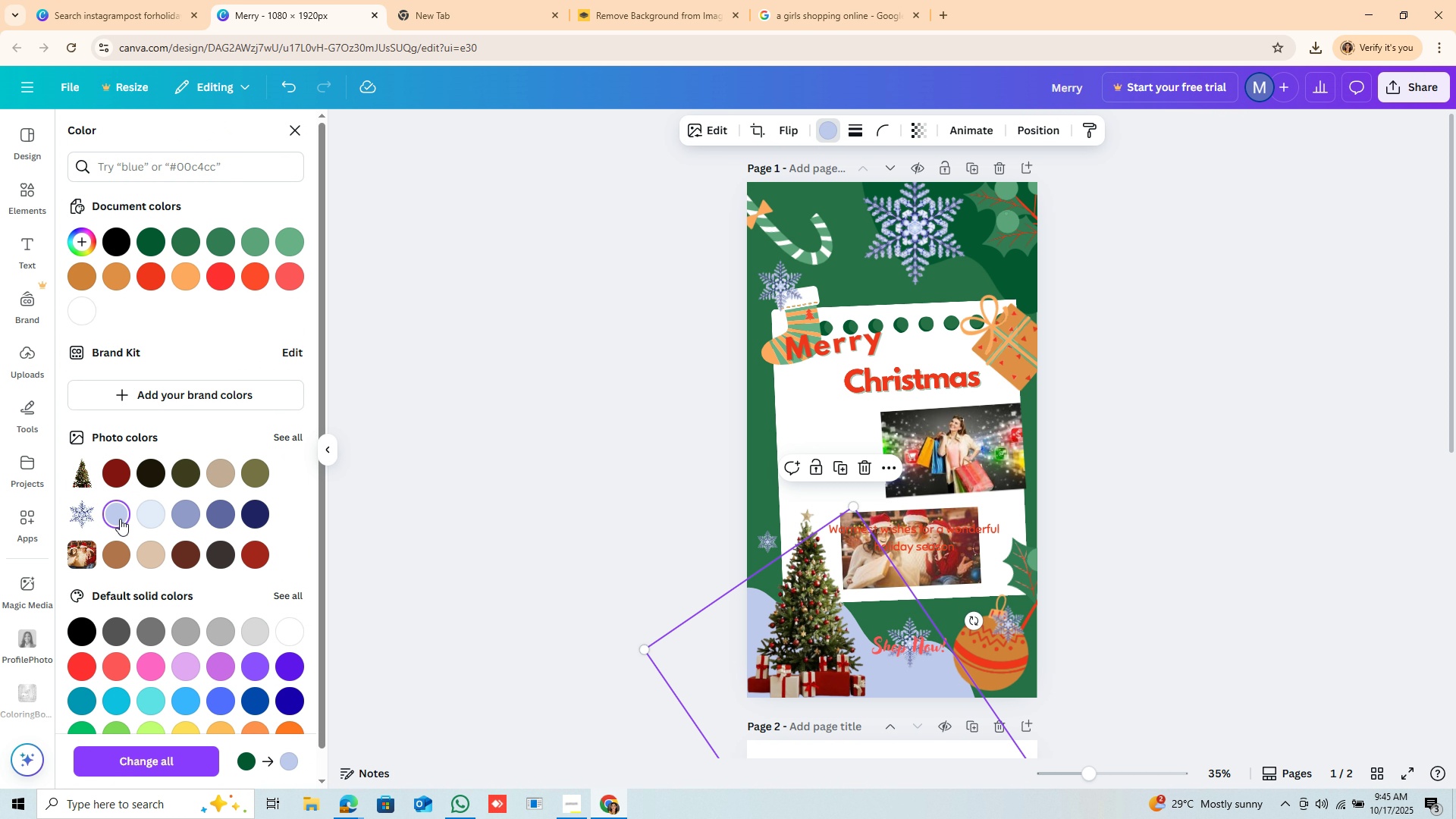 
left_click([72, 670])
 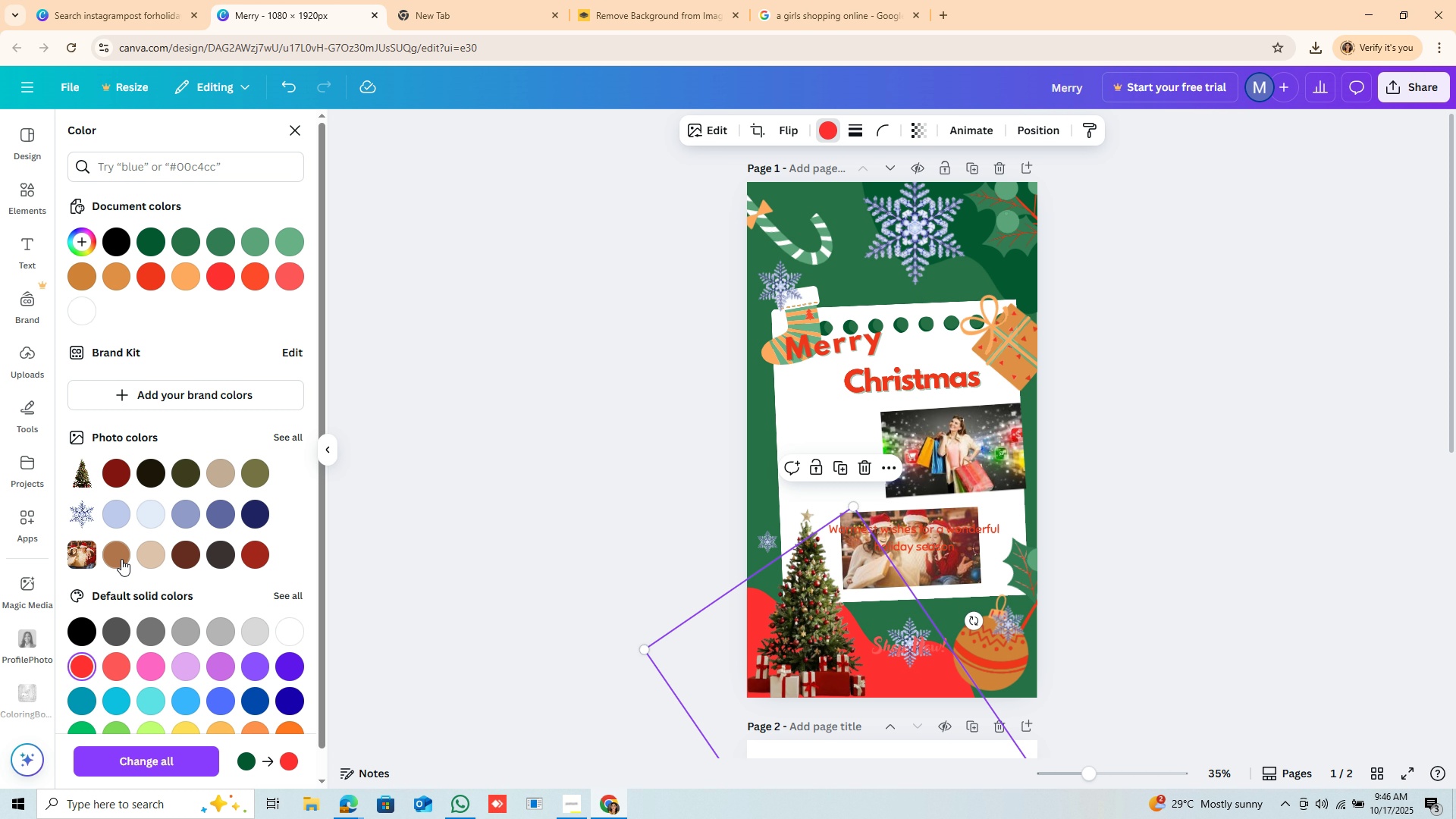 
scroll: coordinate [263, 651], scroll_direction: down, amount: 7.0
 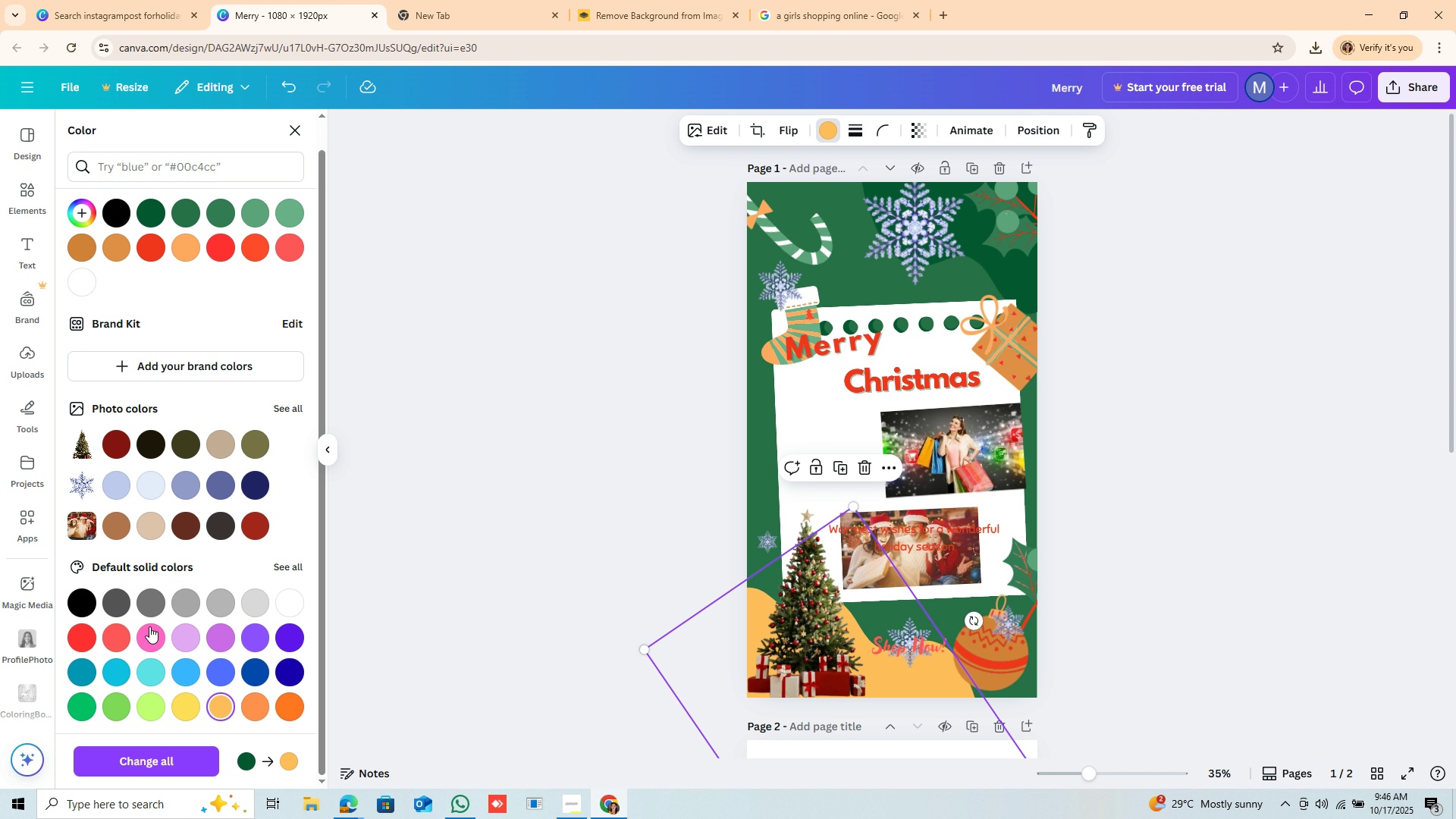 
left_click([96, 635])
 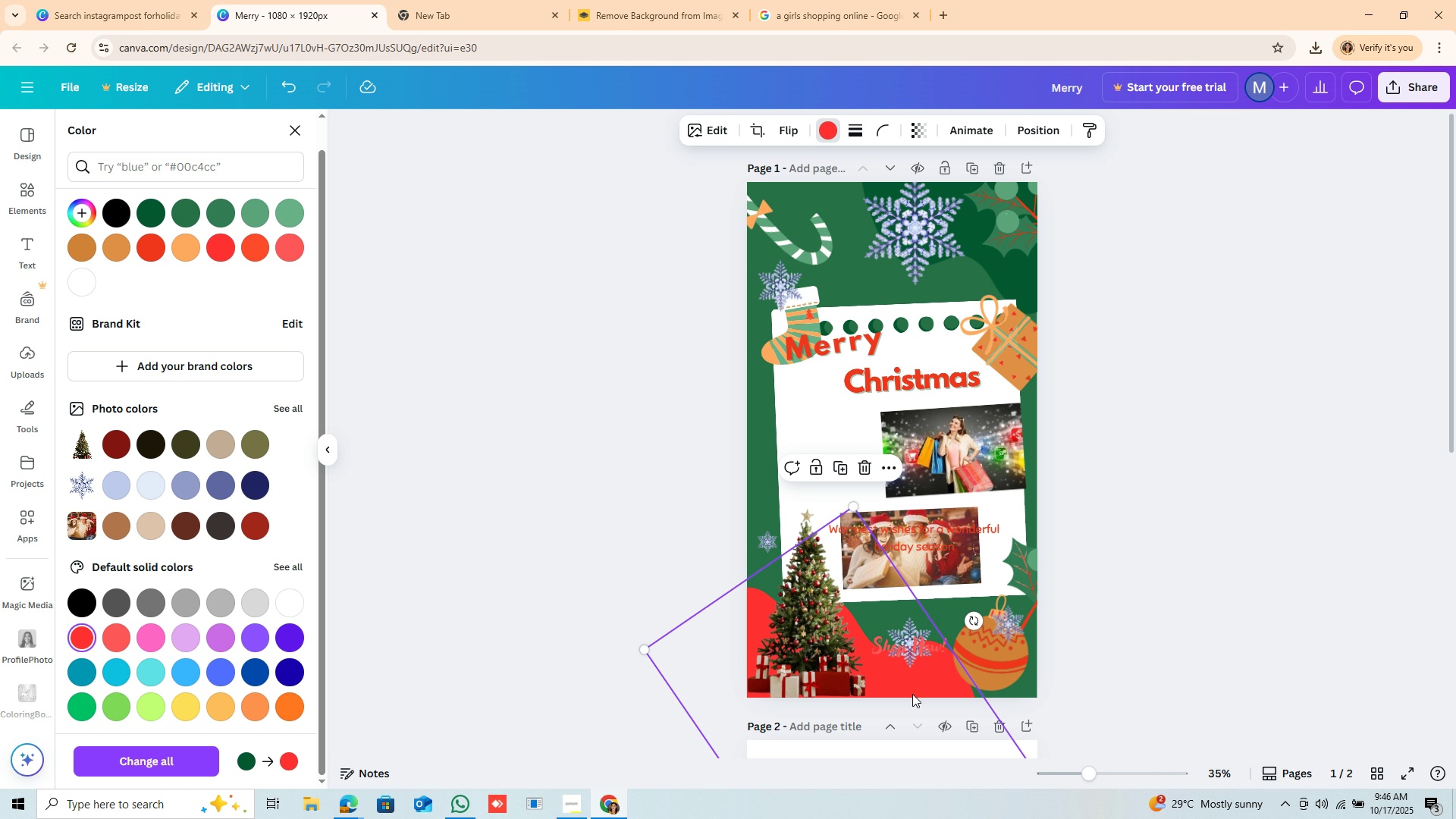 
left_click([911, 646])
 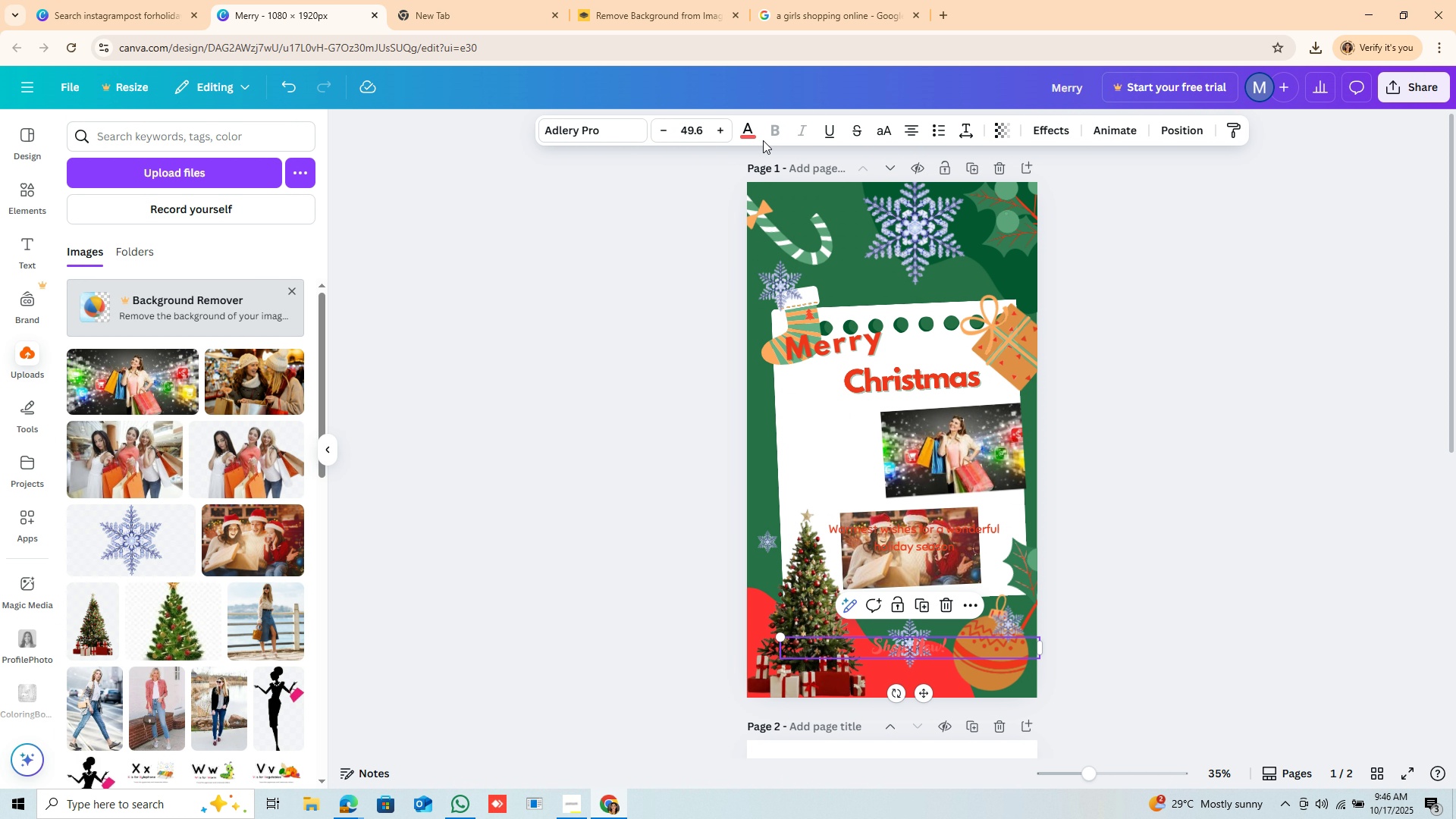 
left_click([751, 129])
 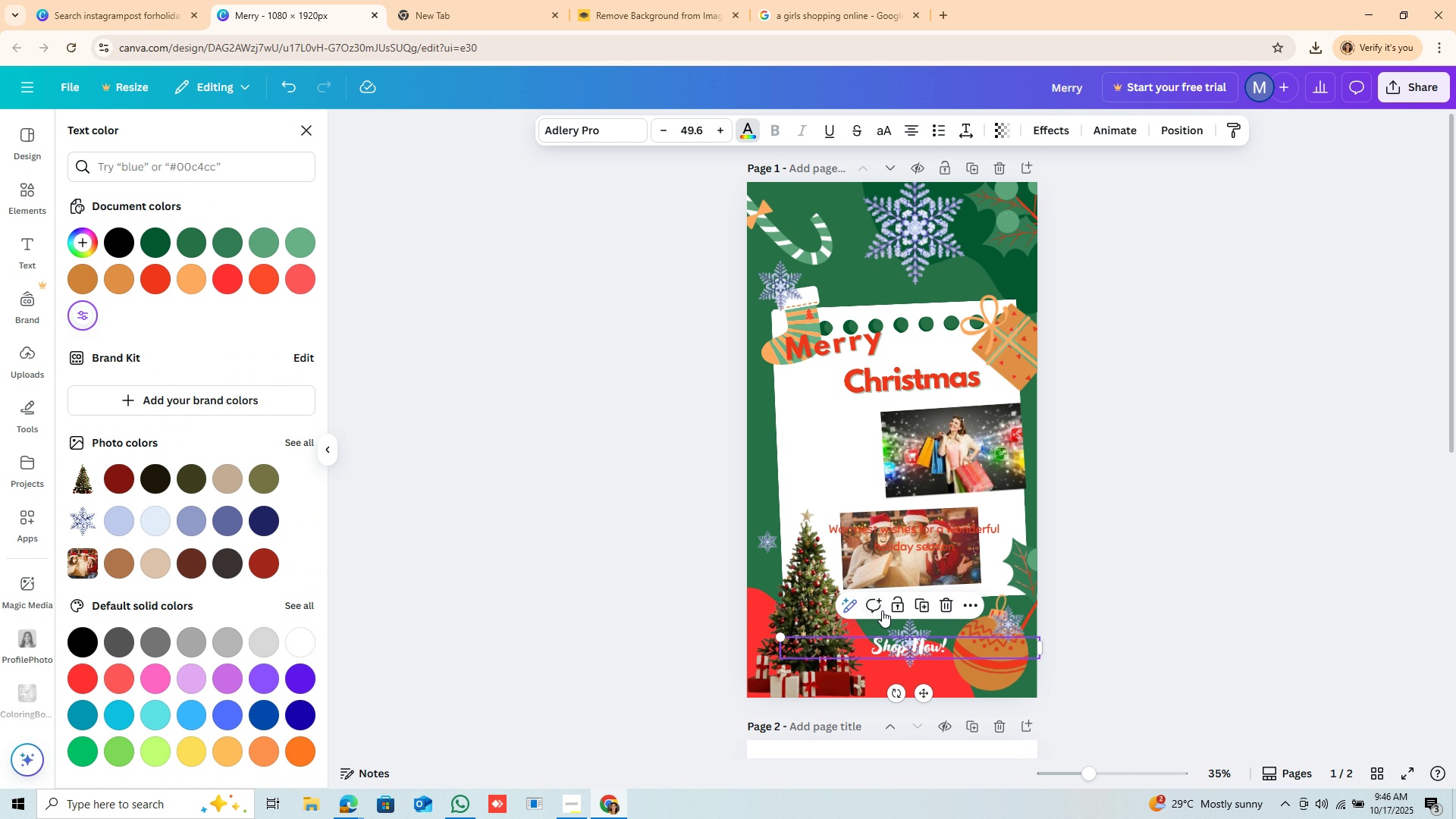 
left_click([901, 623])
 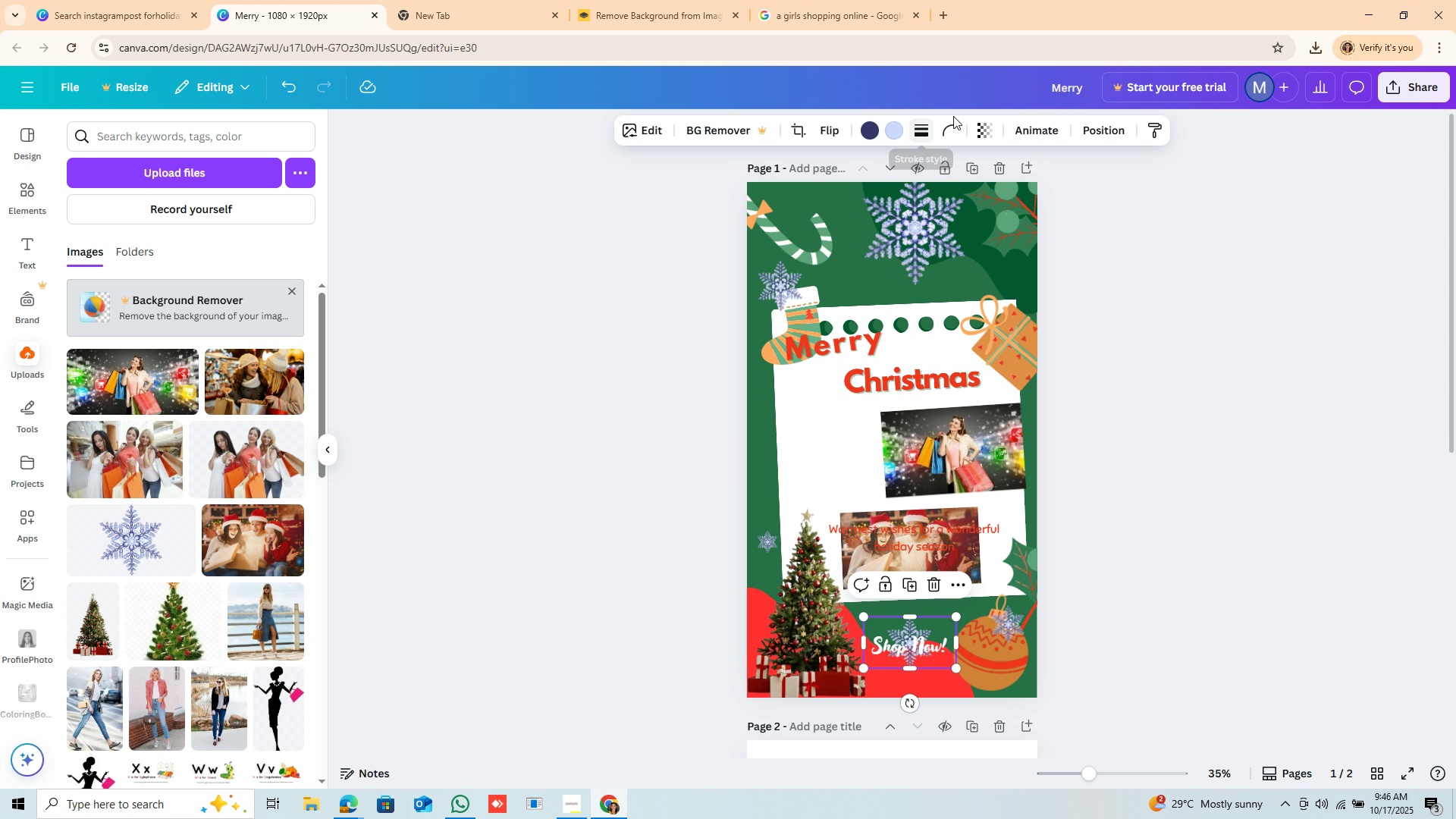 
left_click([982, 126])
 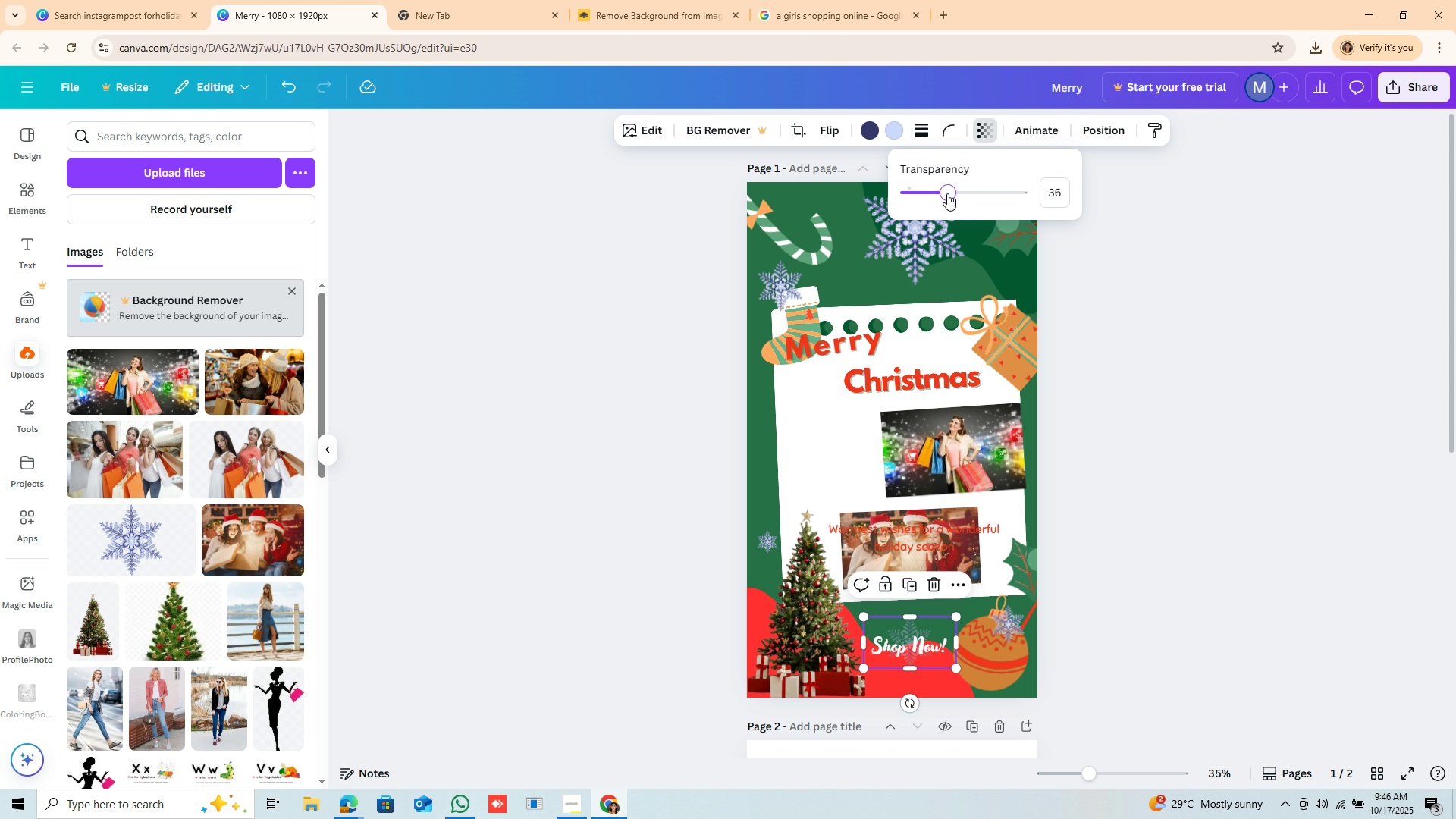 
left_click([947, 193])
 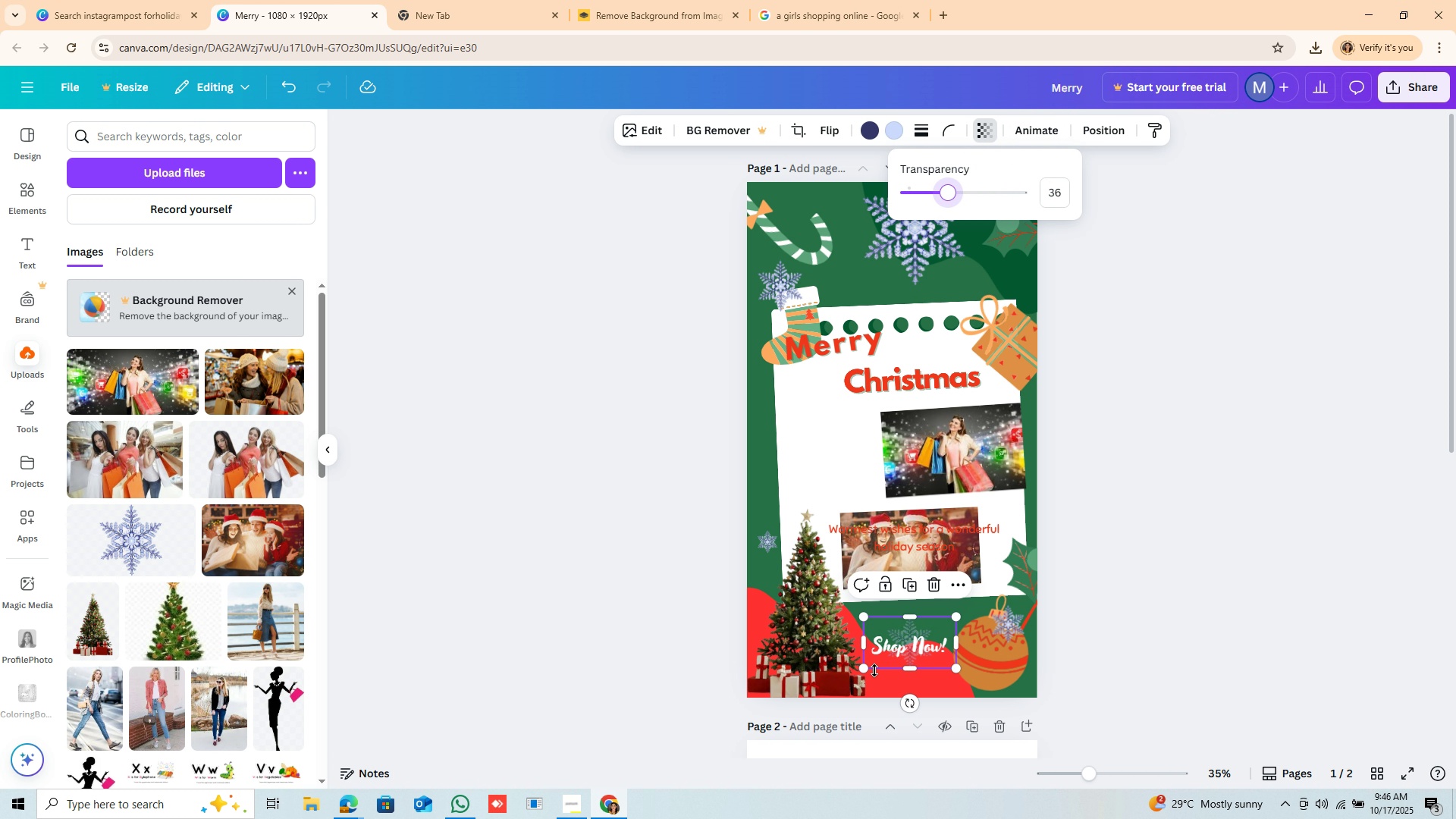 
left_click([910, 632])
 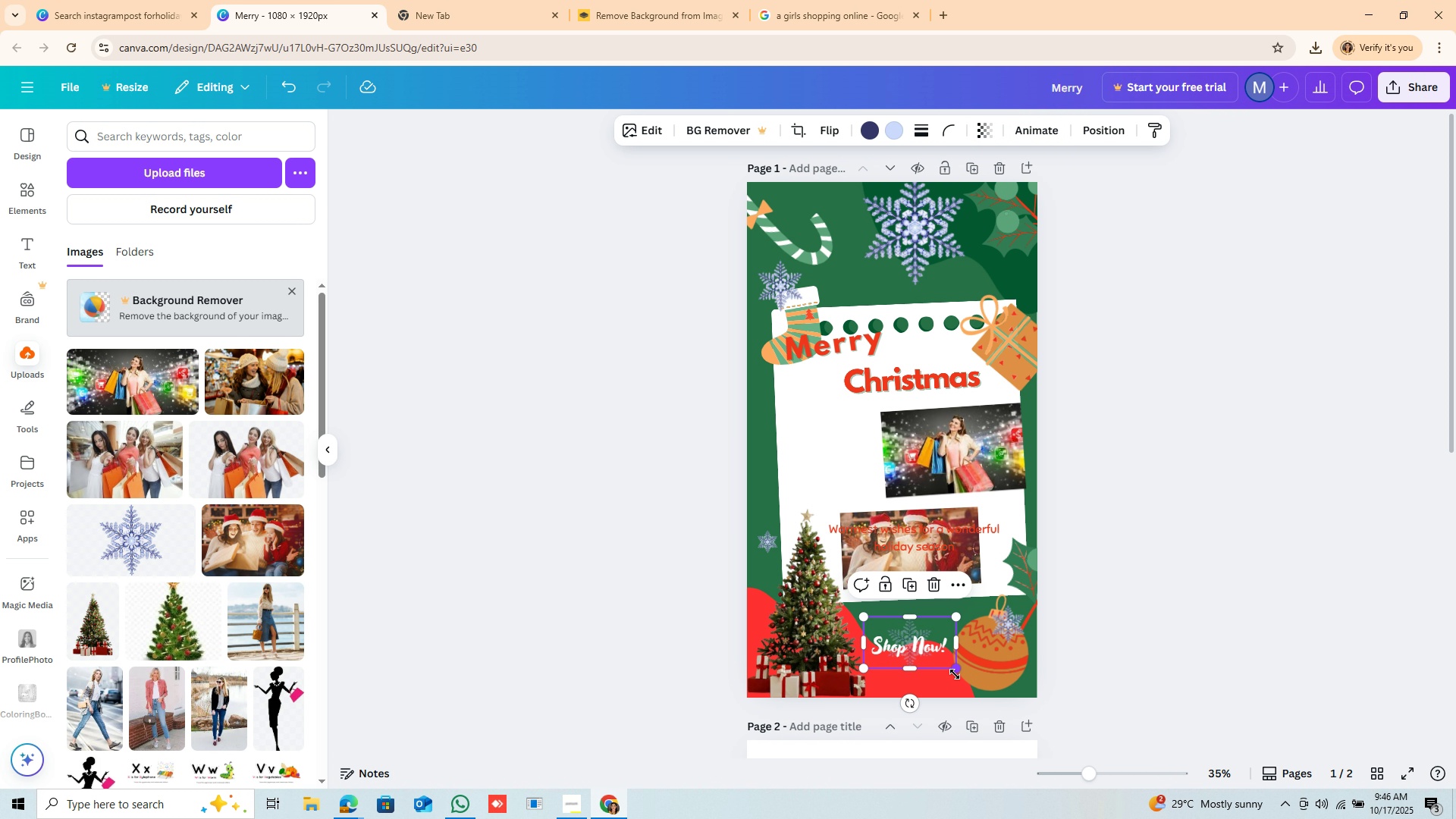 
left_click_drag(start_coordinate=[952, 673], to_coordinate=[992, 710])
 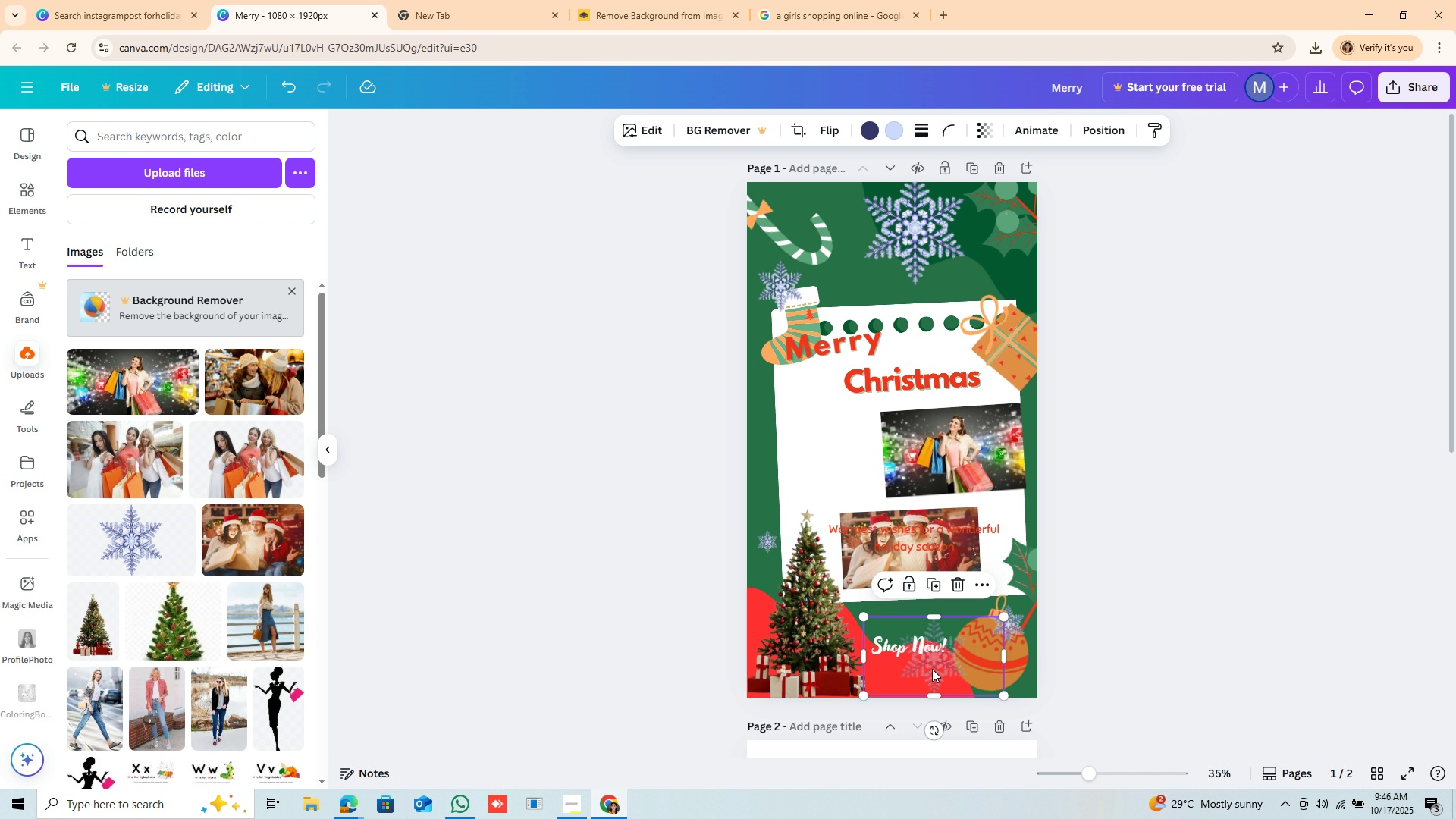 
left_click_drag(start_coordinate=[933, 669], to_coordinate=[906, 659])
 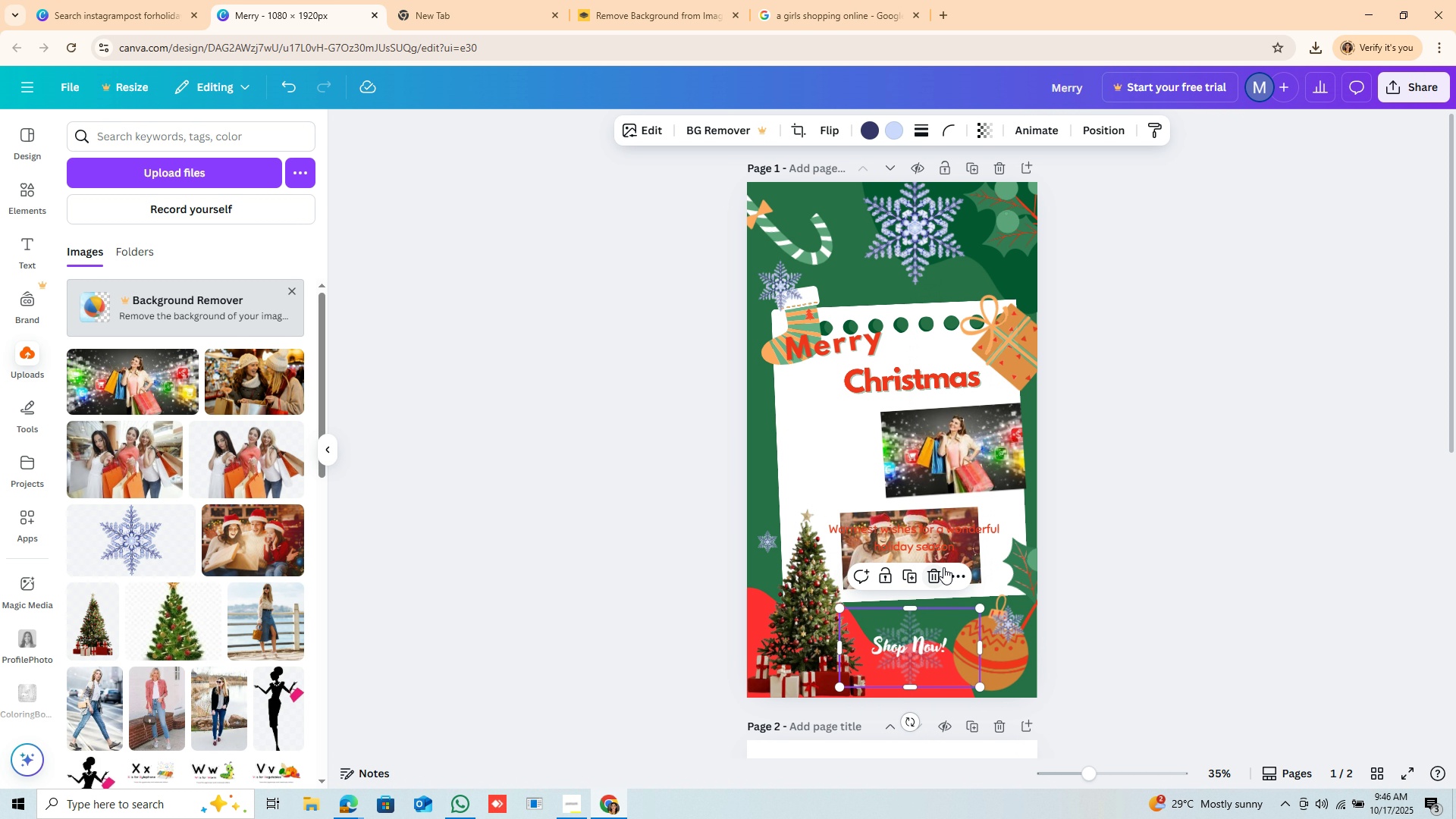 
left_click([960, 541])
 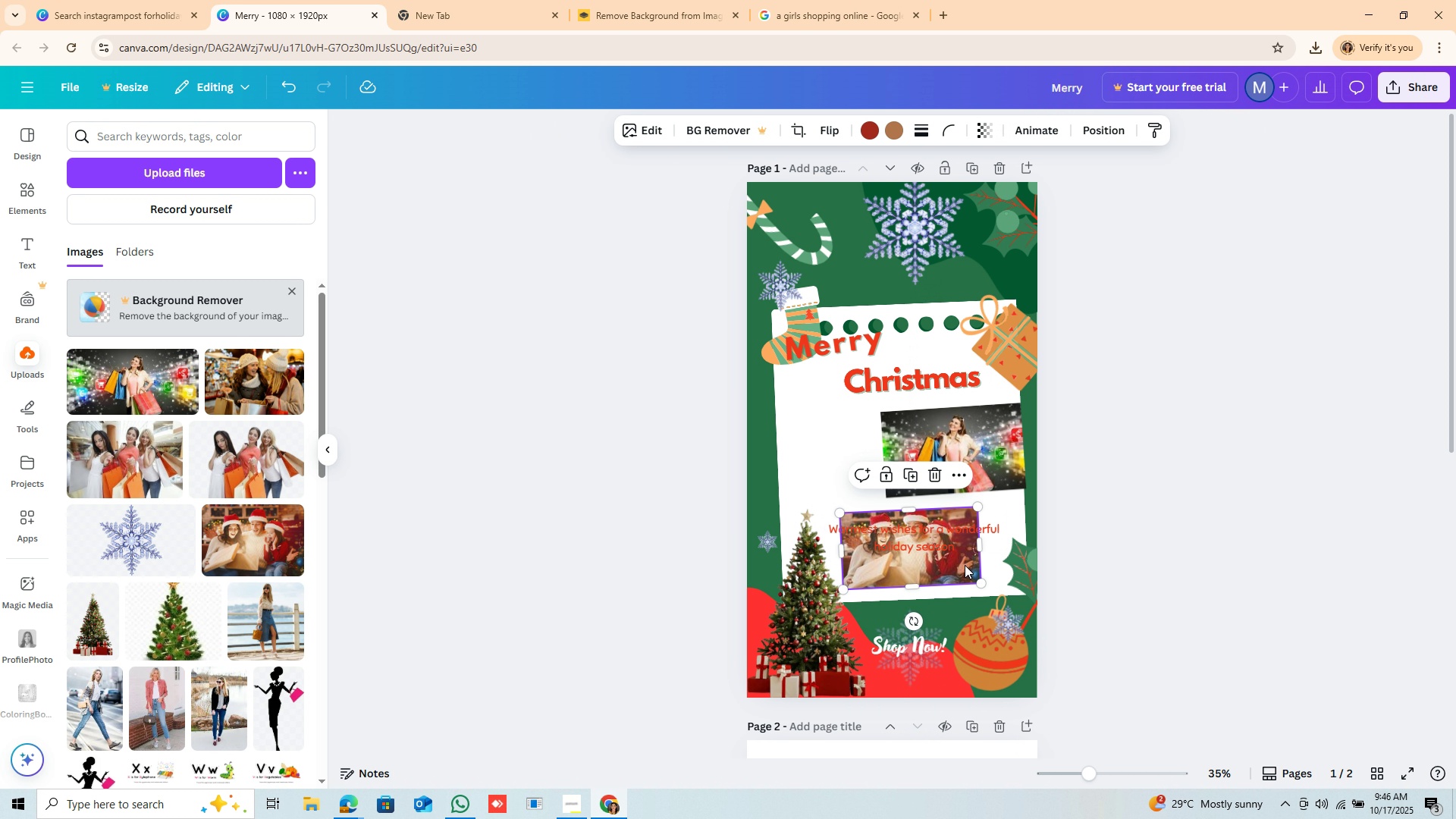 
left_click([965, 565])
 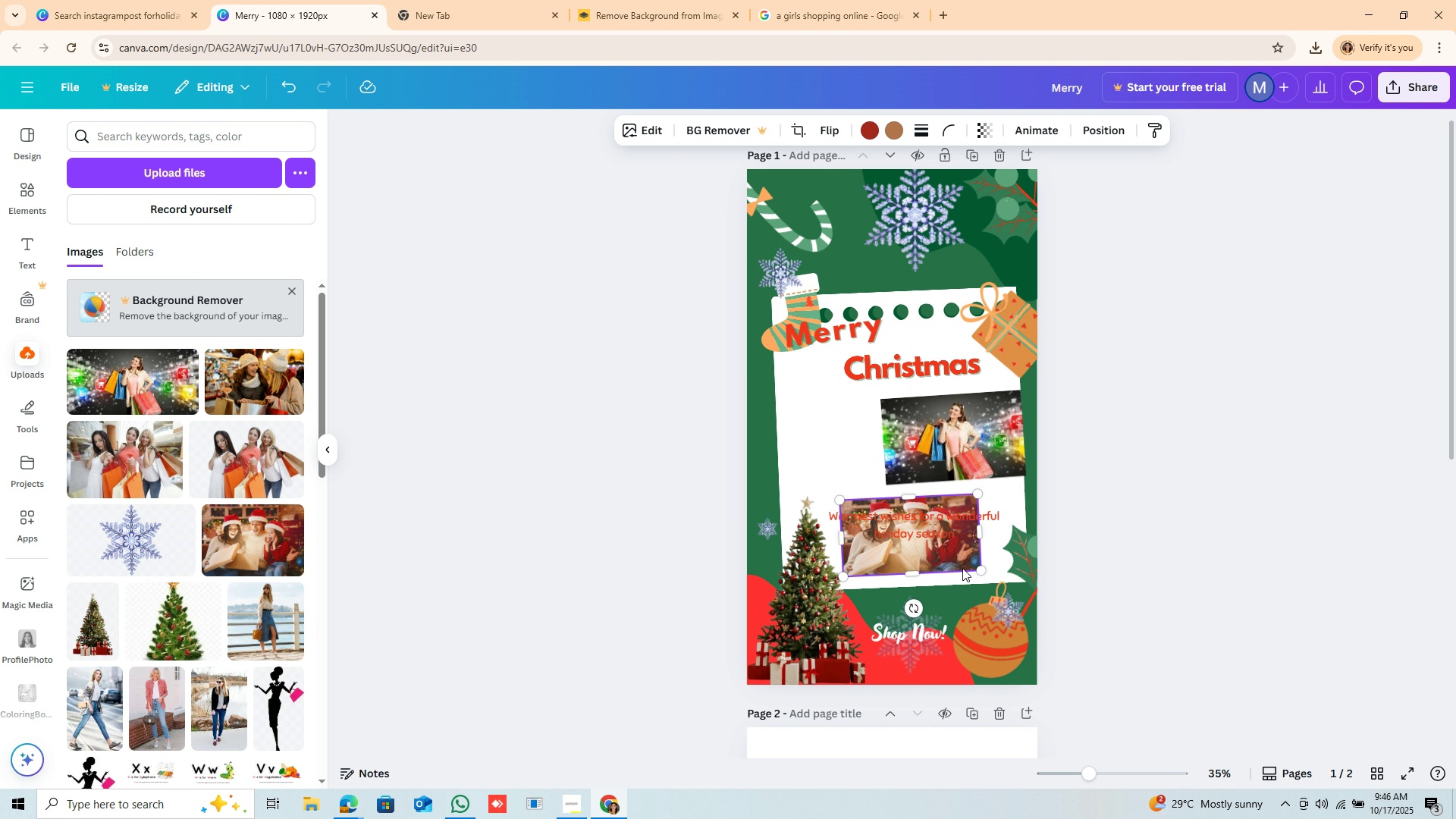 
scroll: coordinate [962, 568], scroll_direction: down, amount: 6.0
 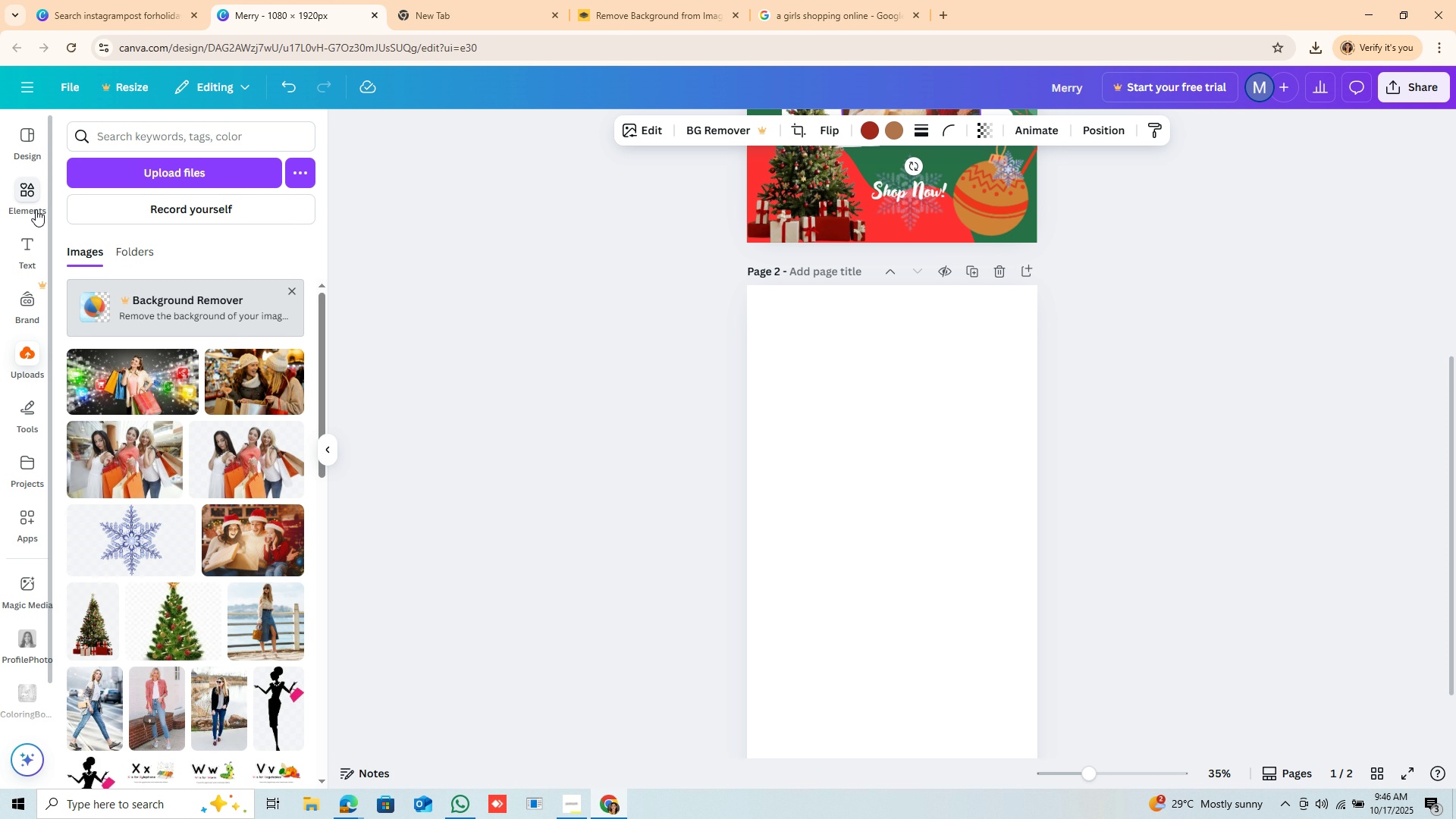 
wait(5.71)
 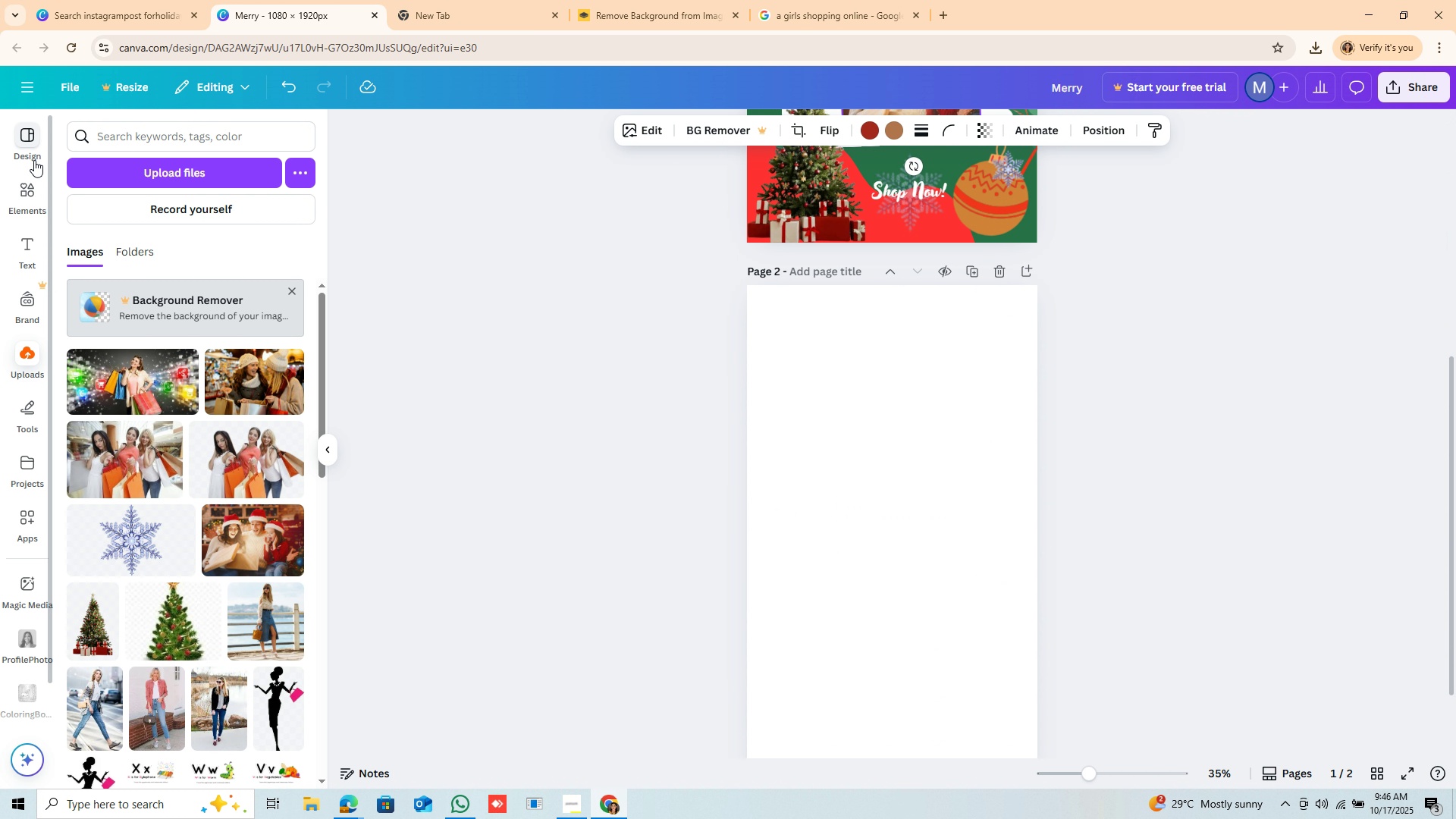 
left_click([27, 150])
 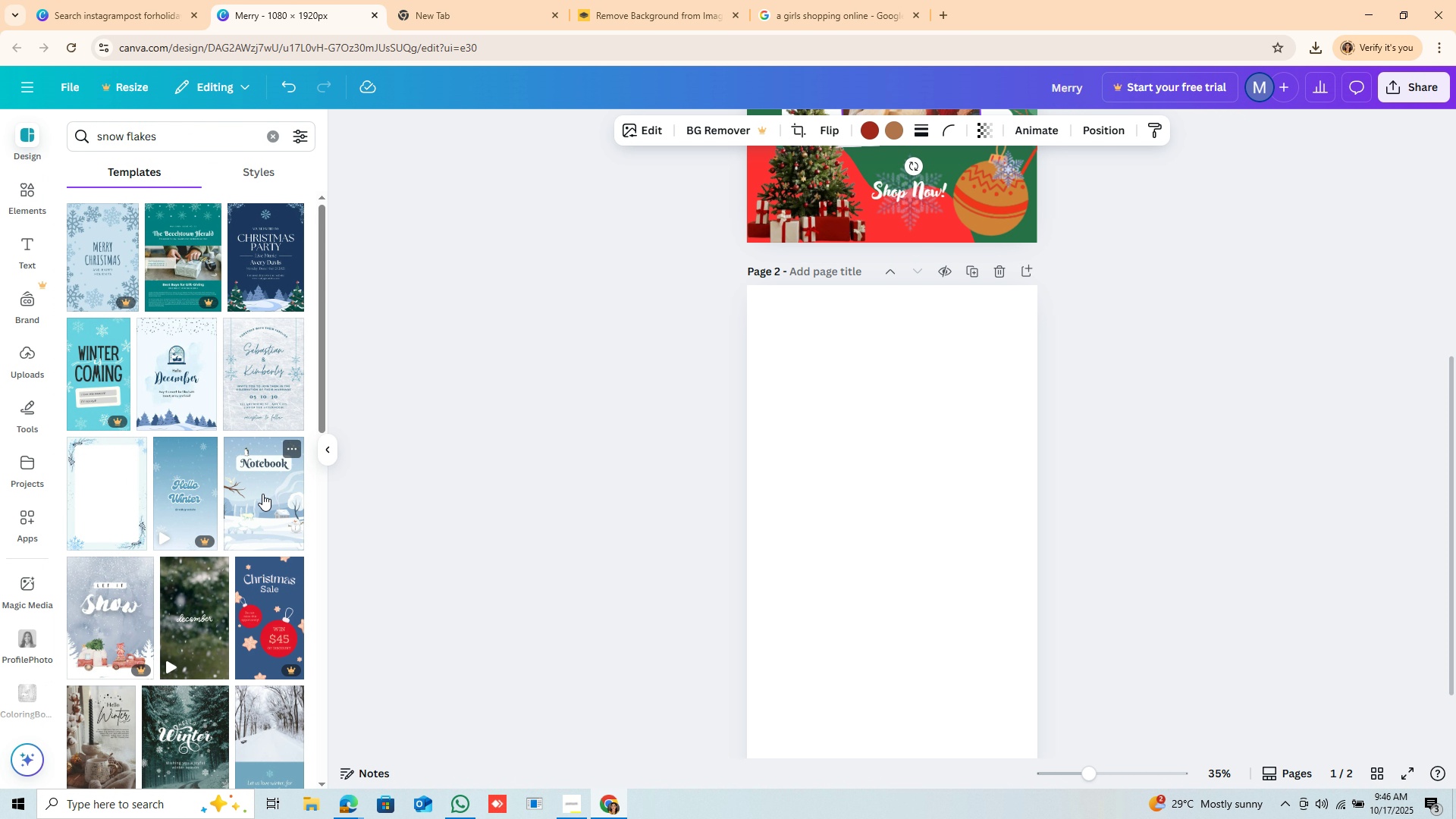 
scroll: coordinate [251, 491], scroll_direction: down, amount: 17.0
 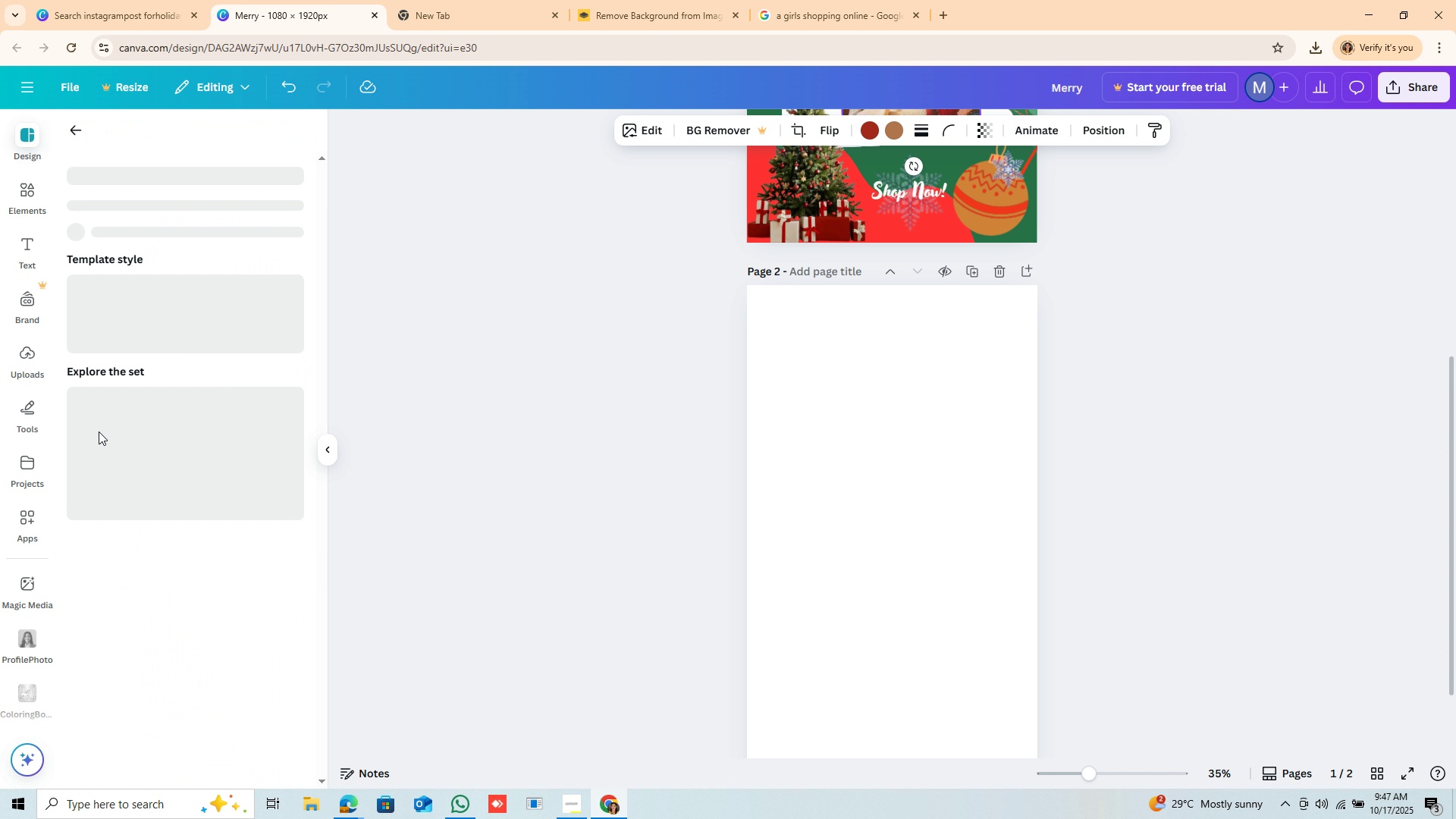 
left_click([99, 431])
 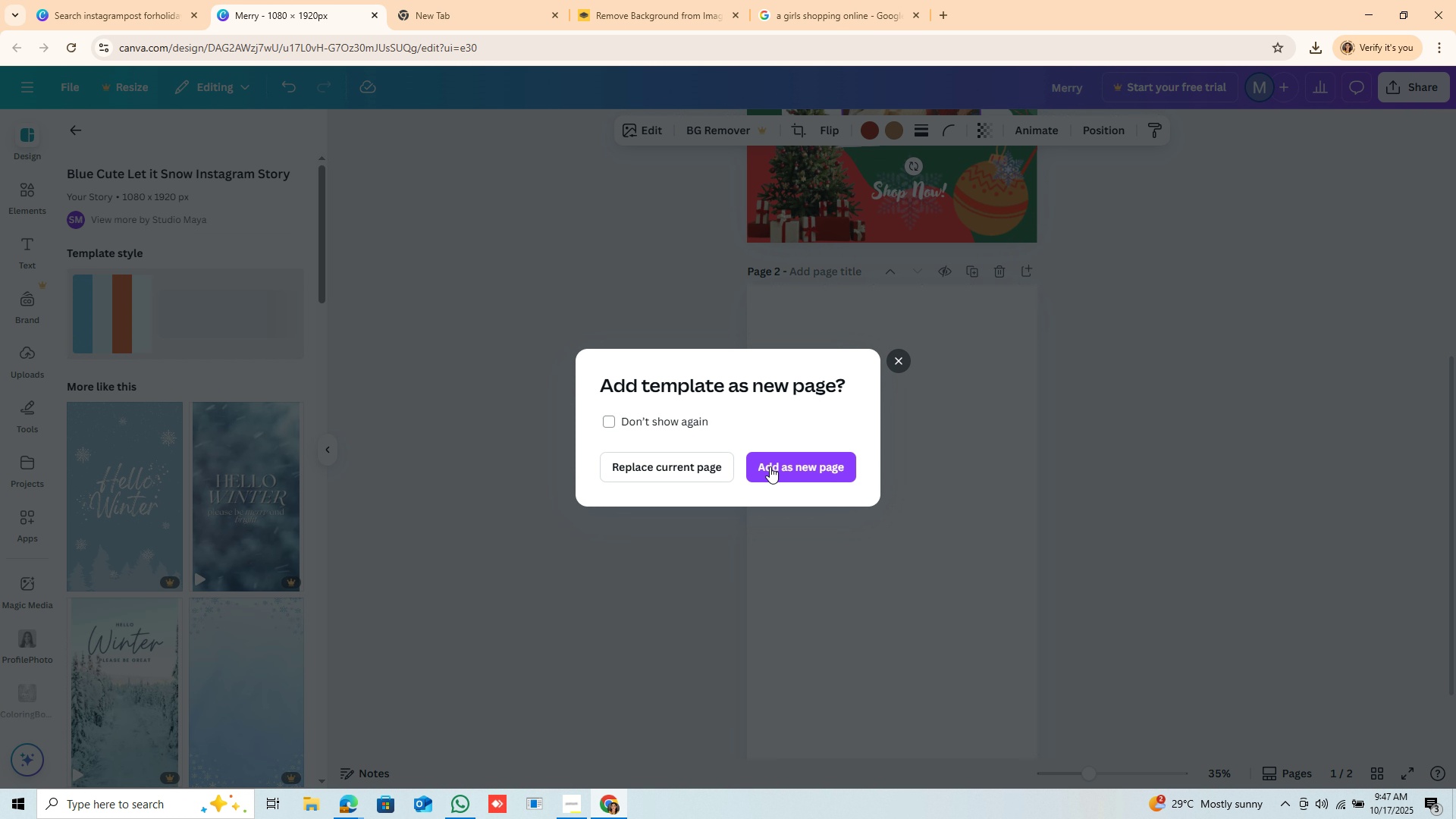 
left_click([770, 466])
 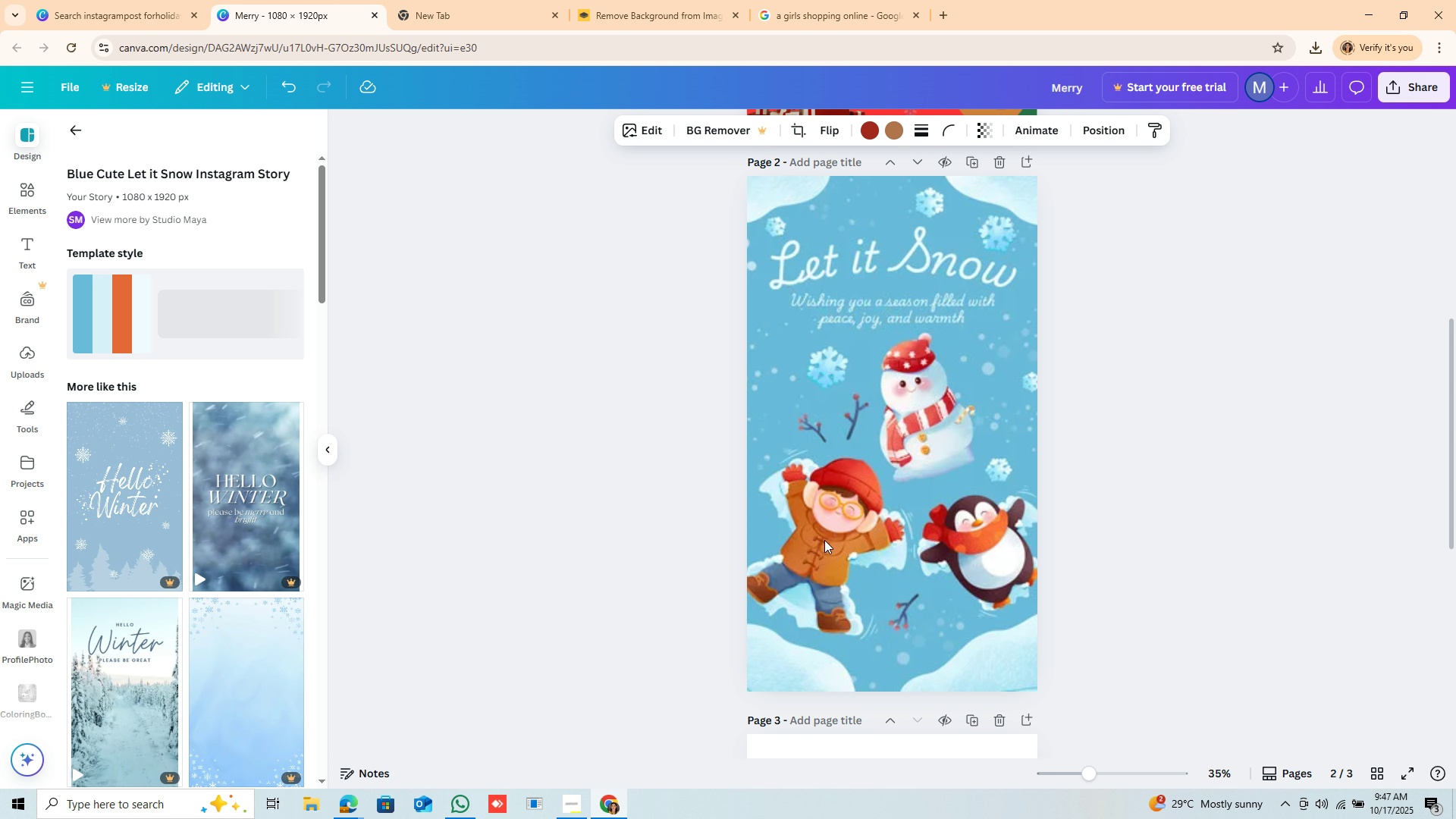 
left_click([825, 538])
 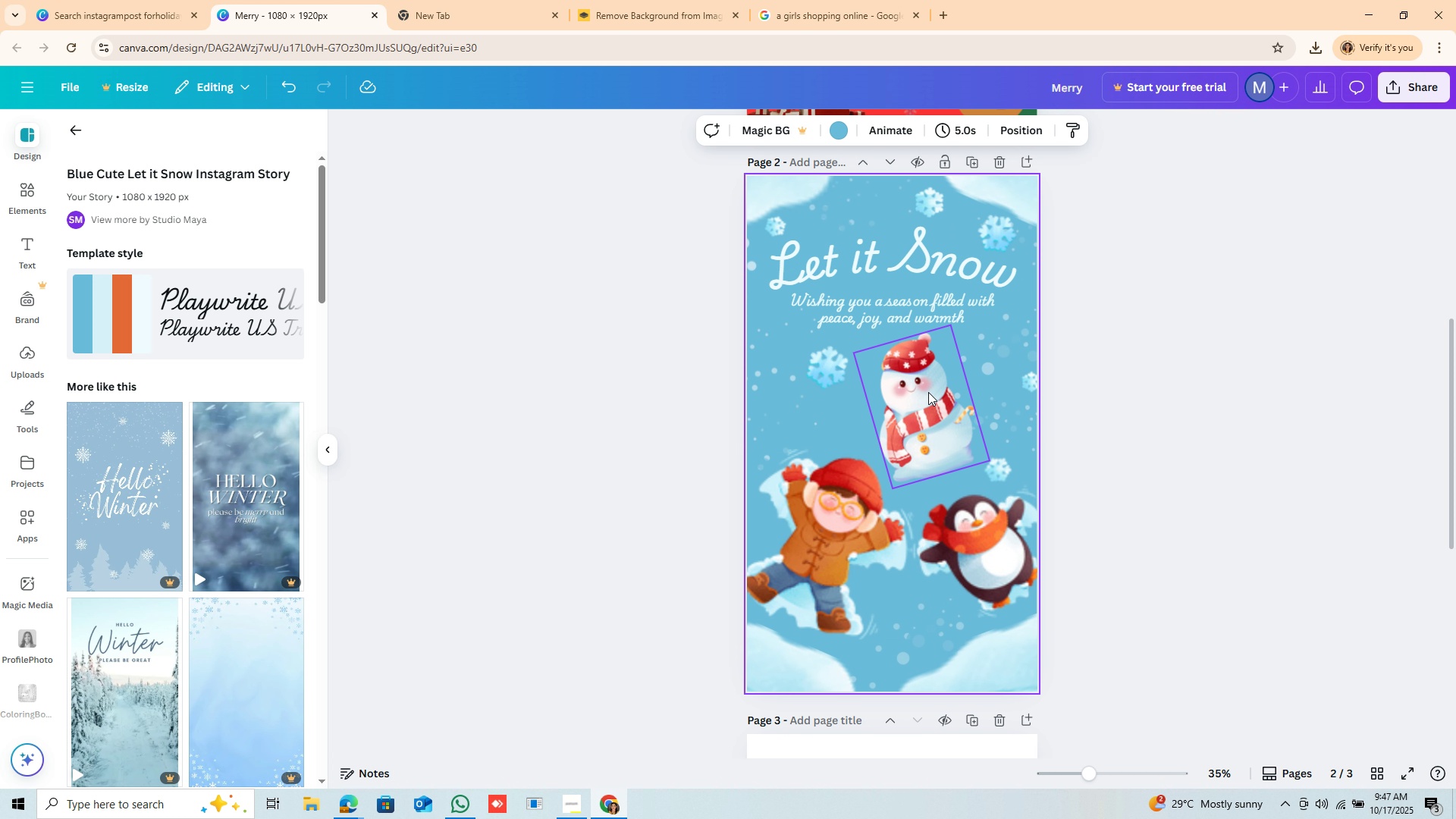 
left_click([927, 392])
 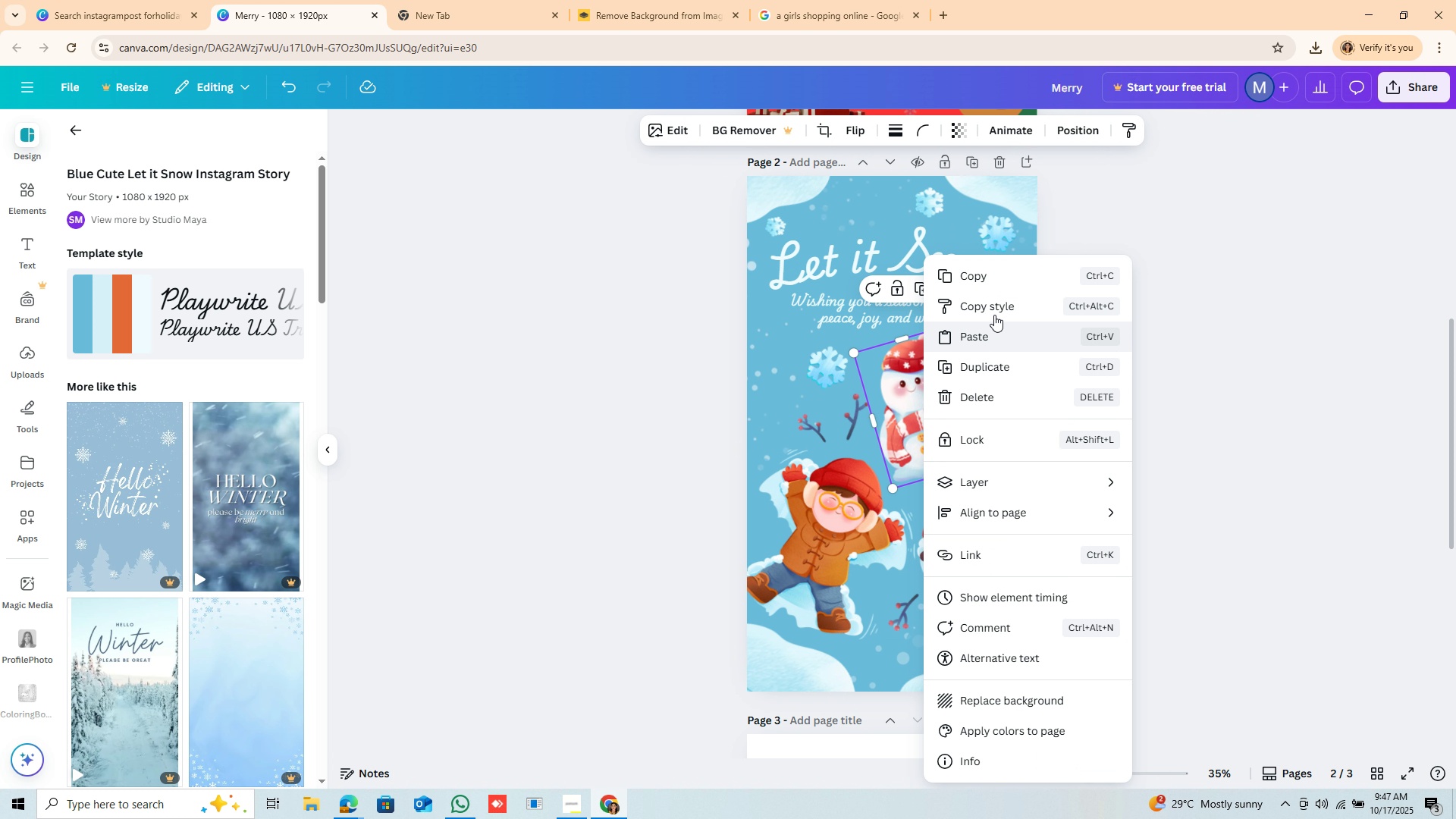 
left_click([998, 279])
 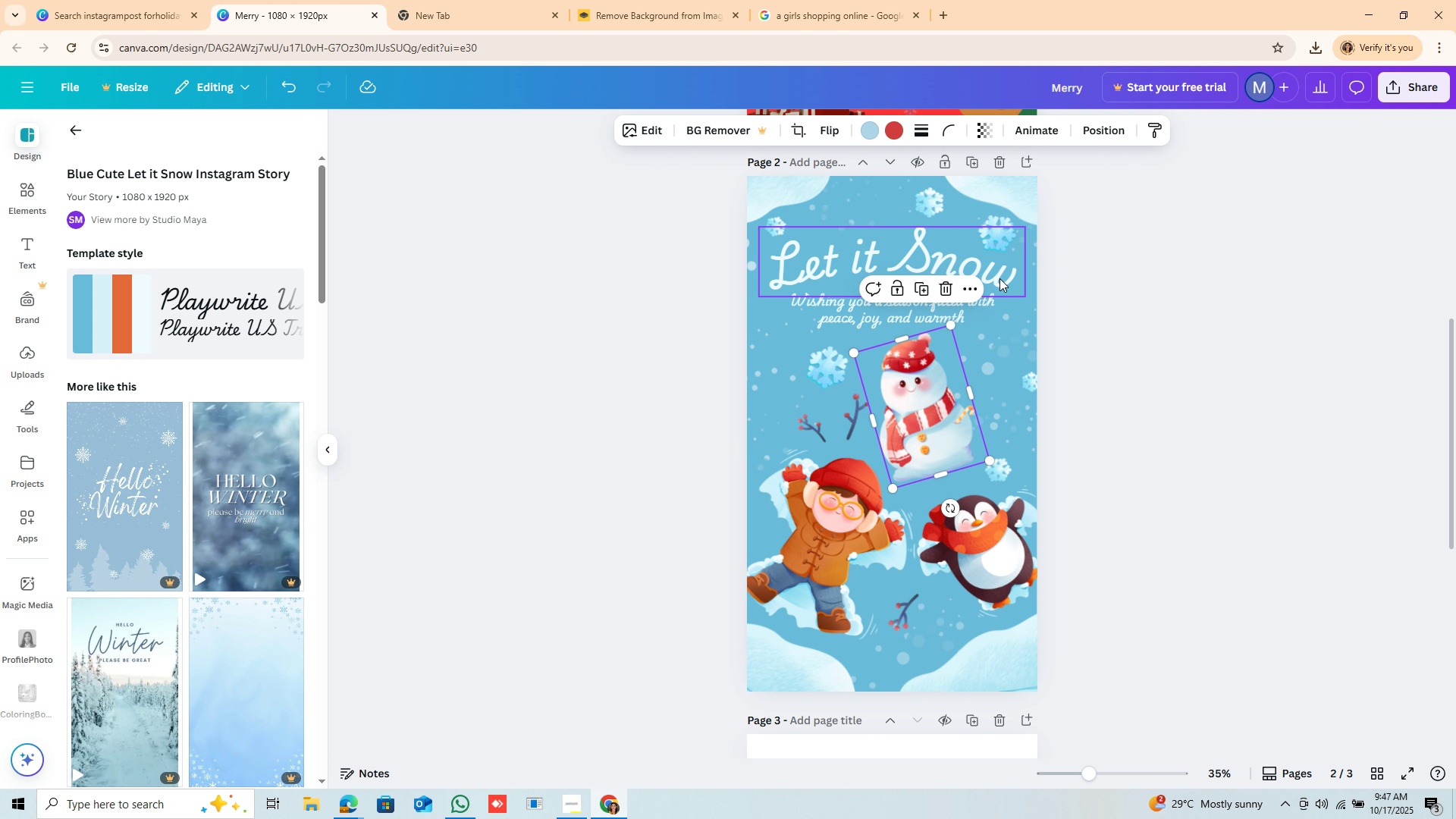 
scroll: coordinate [1006, 304], scroll_direction: up, amount: 7.0
 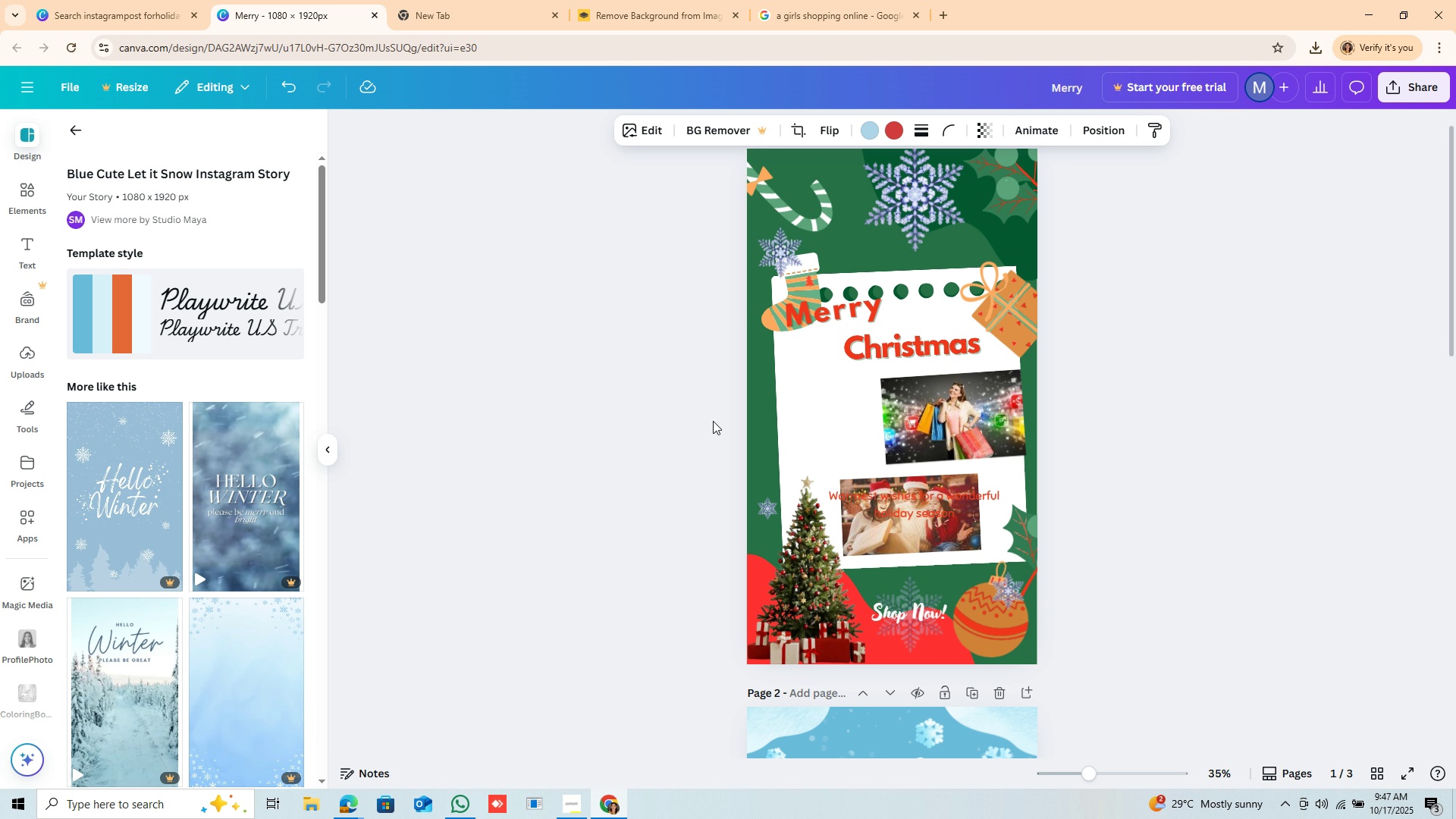 
left_click([764, 393])
 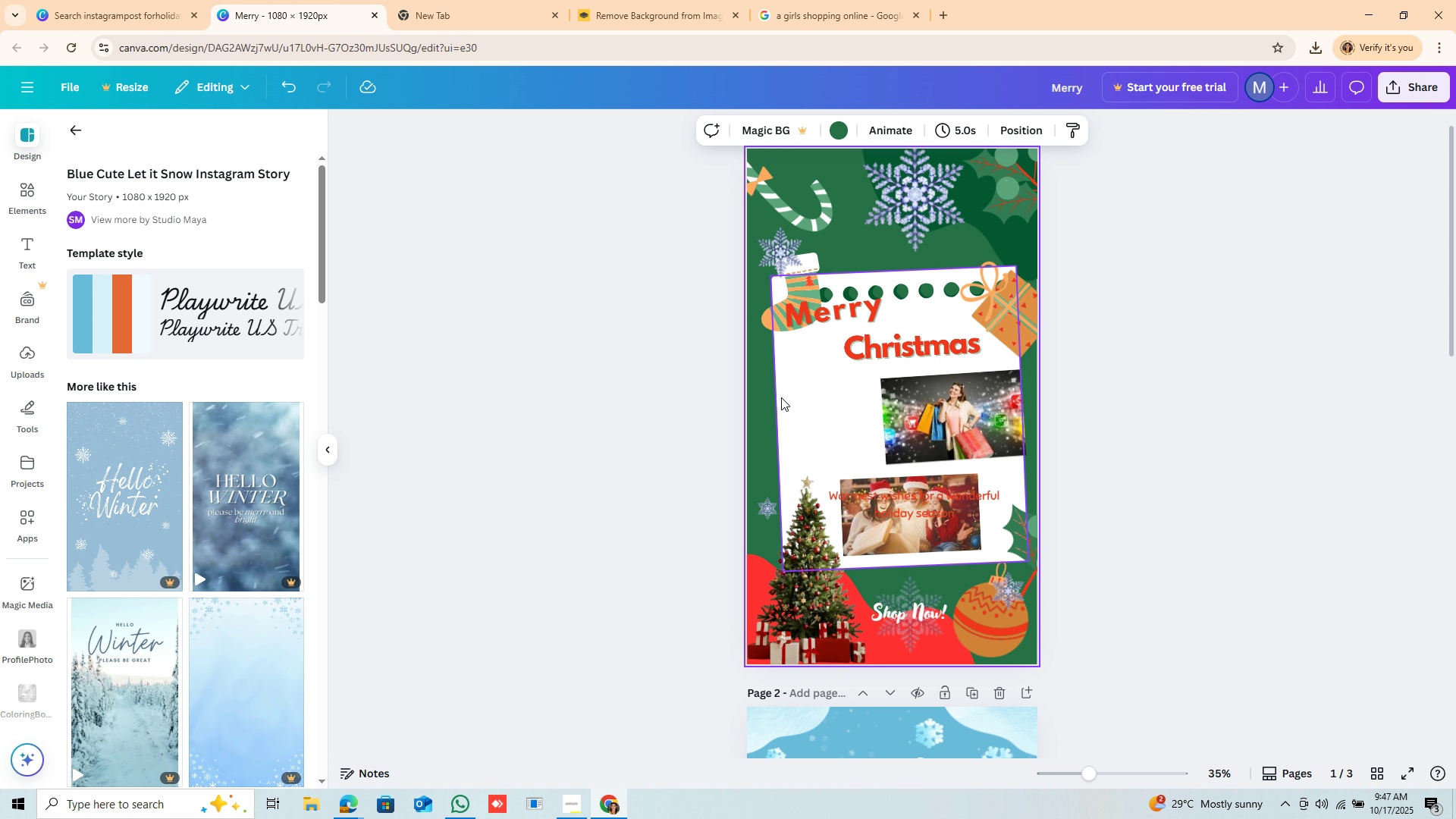 
left_click_drag(start_coordinate=[781, 397], to_coordinate=[780, 403])
 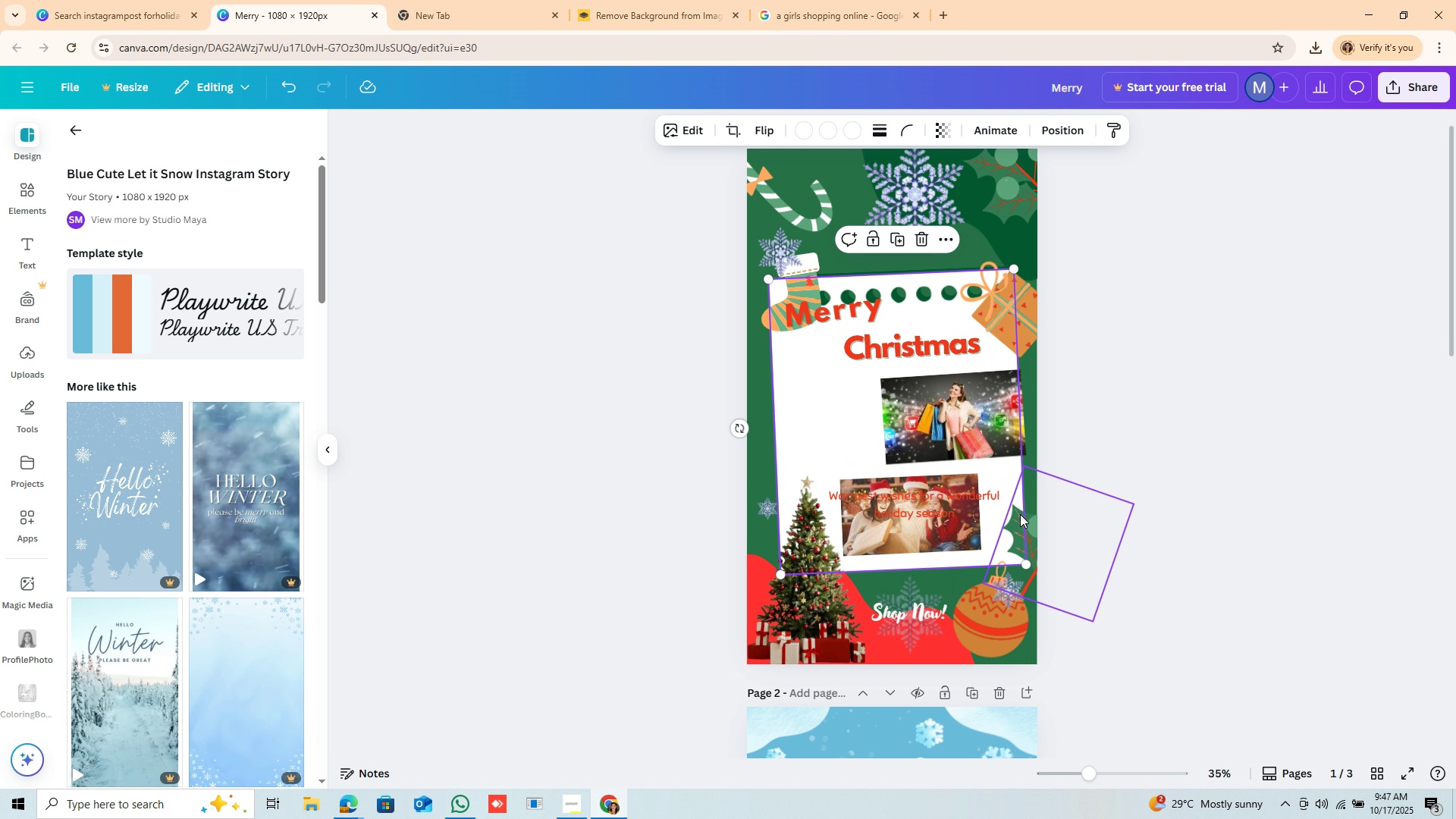 
wait(7.71)
 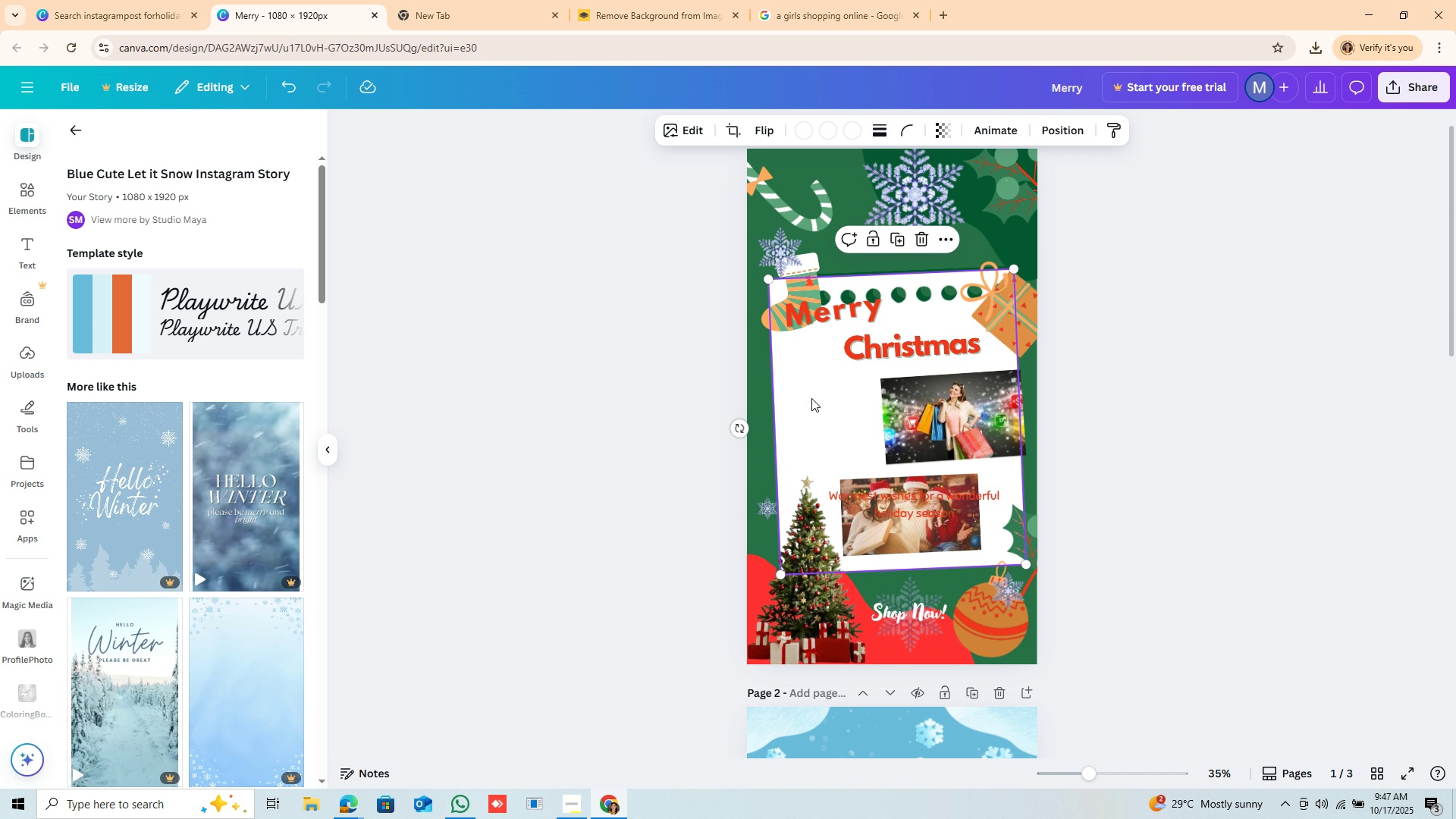 
key(Control+V)
 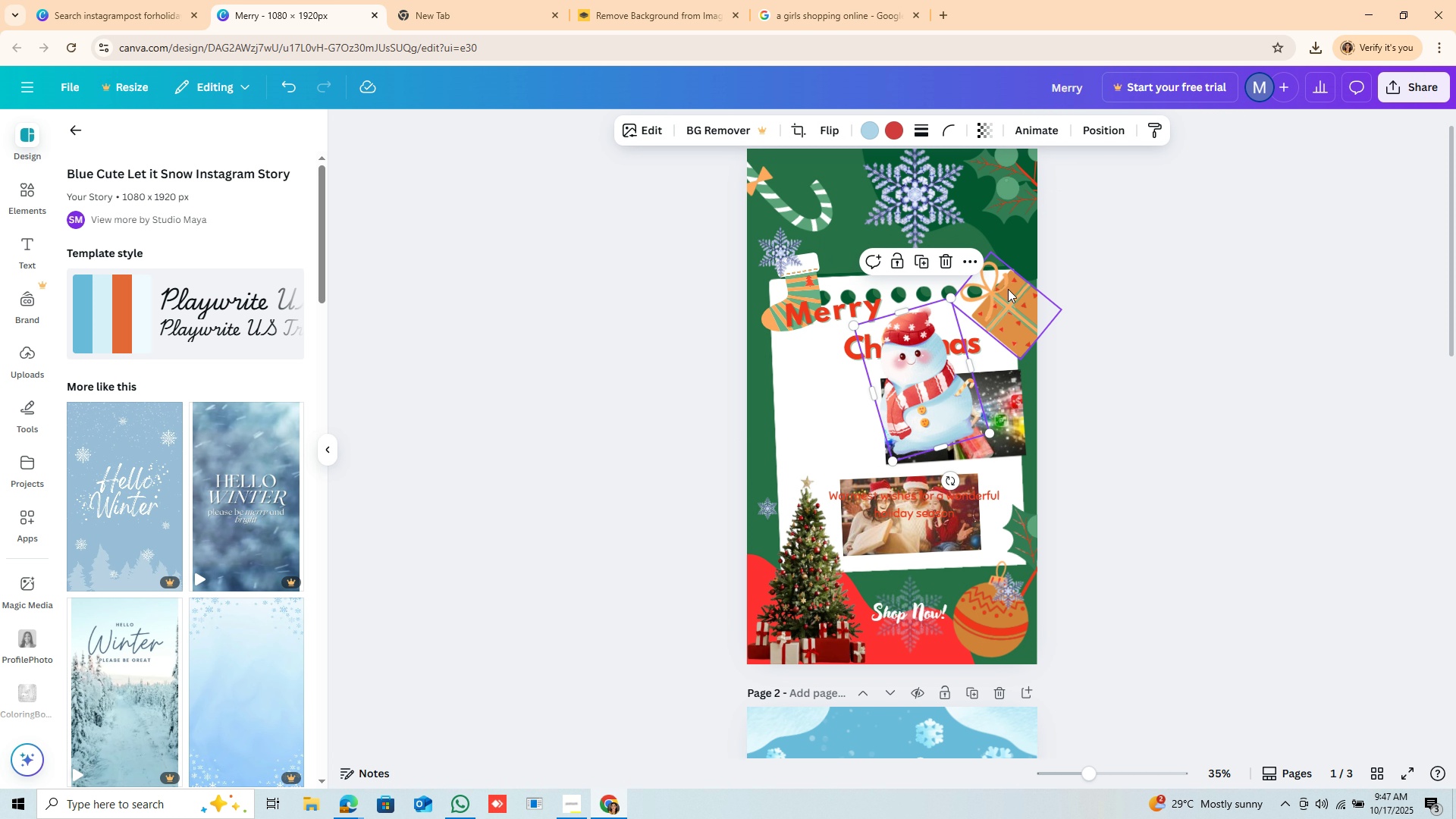 
left_click([1008, 289])
 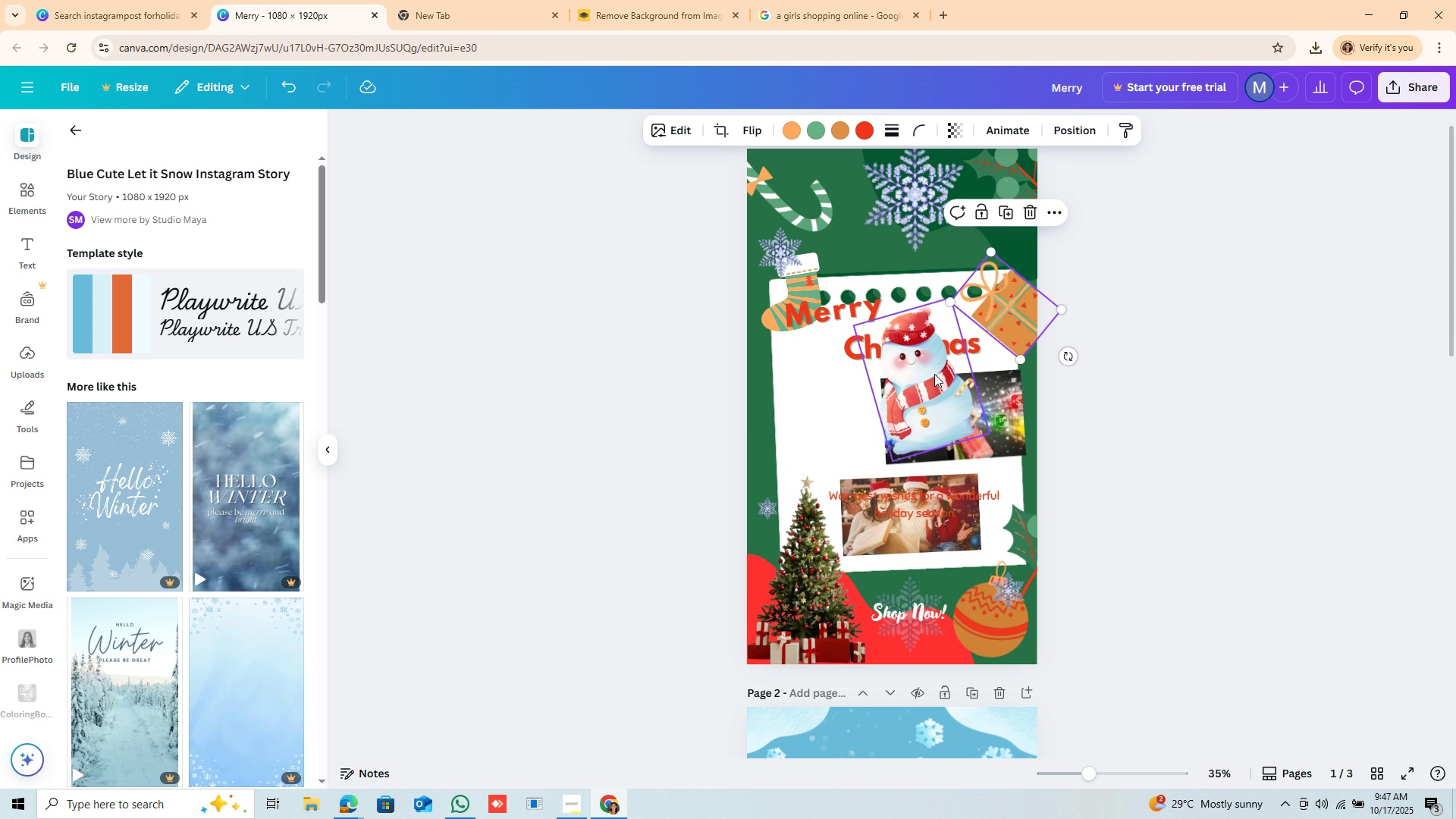 
left_click([930, 378])
 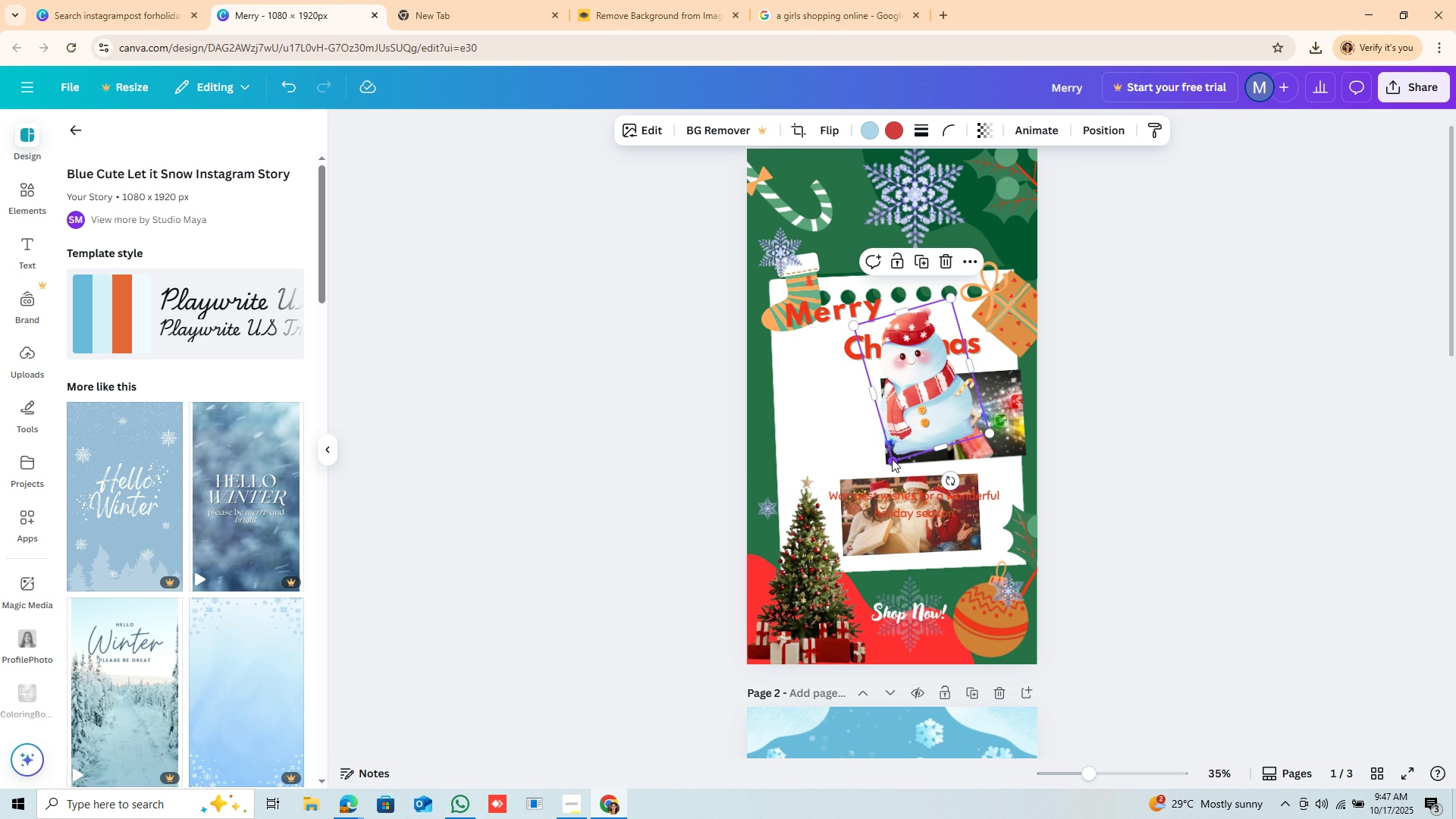 
left_click_drag(start_coordinate=[892, 459], to_coordinate=[935, 362])
 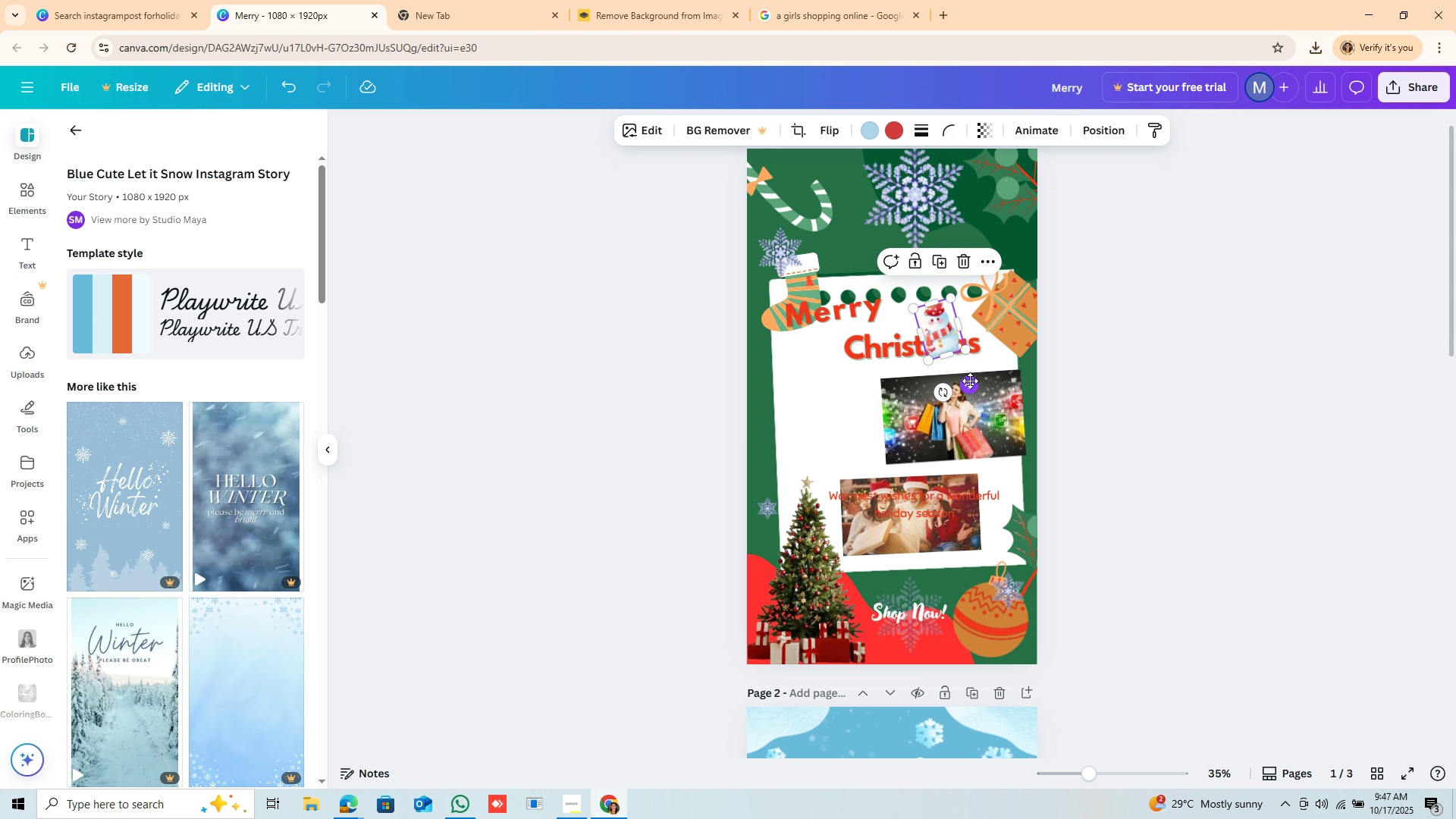 
left_click_drag(start_coordinate=[970, 381], to_coordinate=[999, 658])
 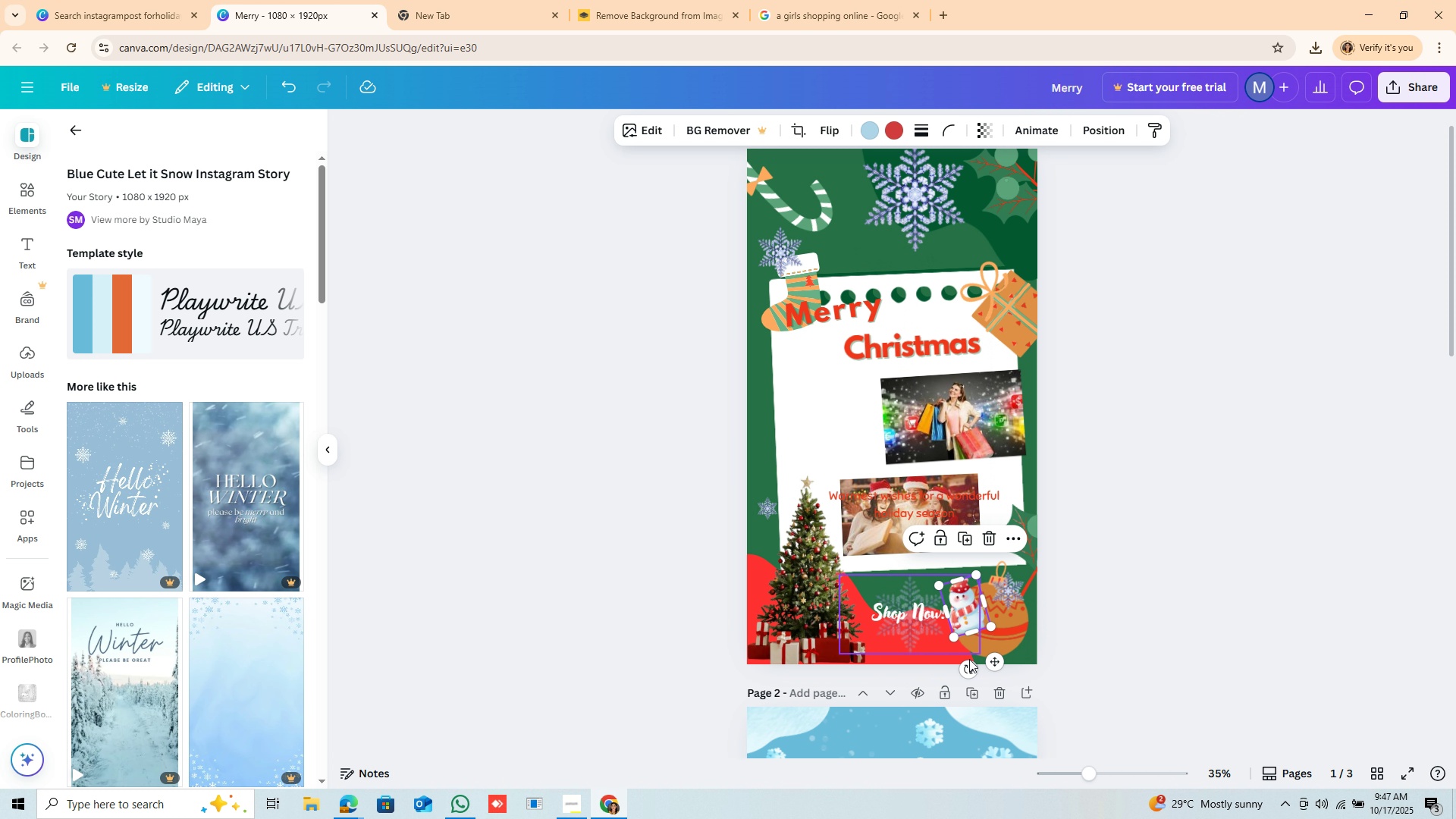 
wait(5.21)
 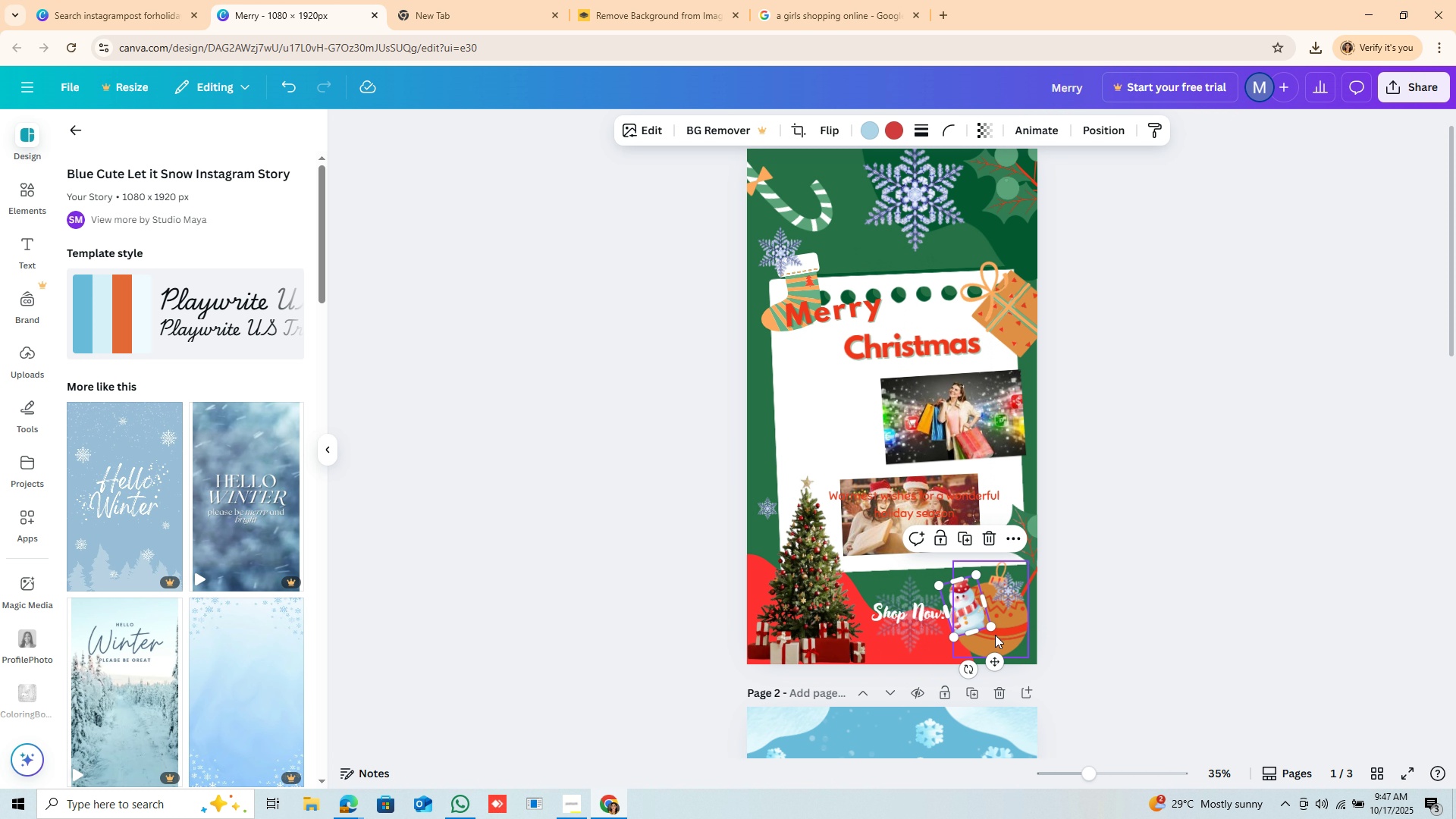 
left_click_drag(start_coordinate=[969, 671], to_coordinate=[944, 673])
 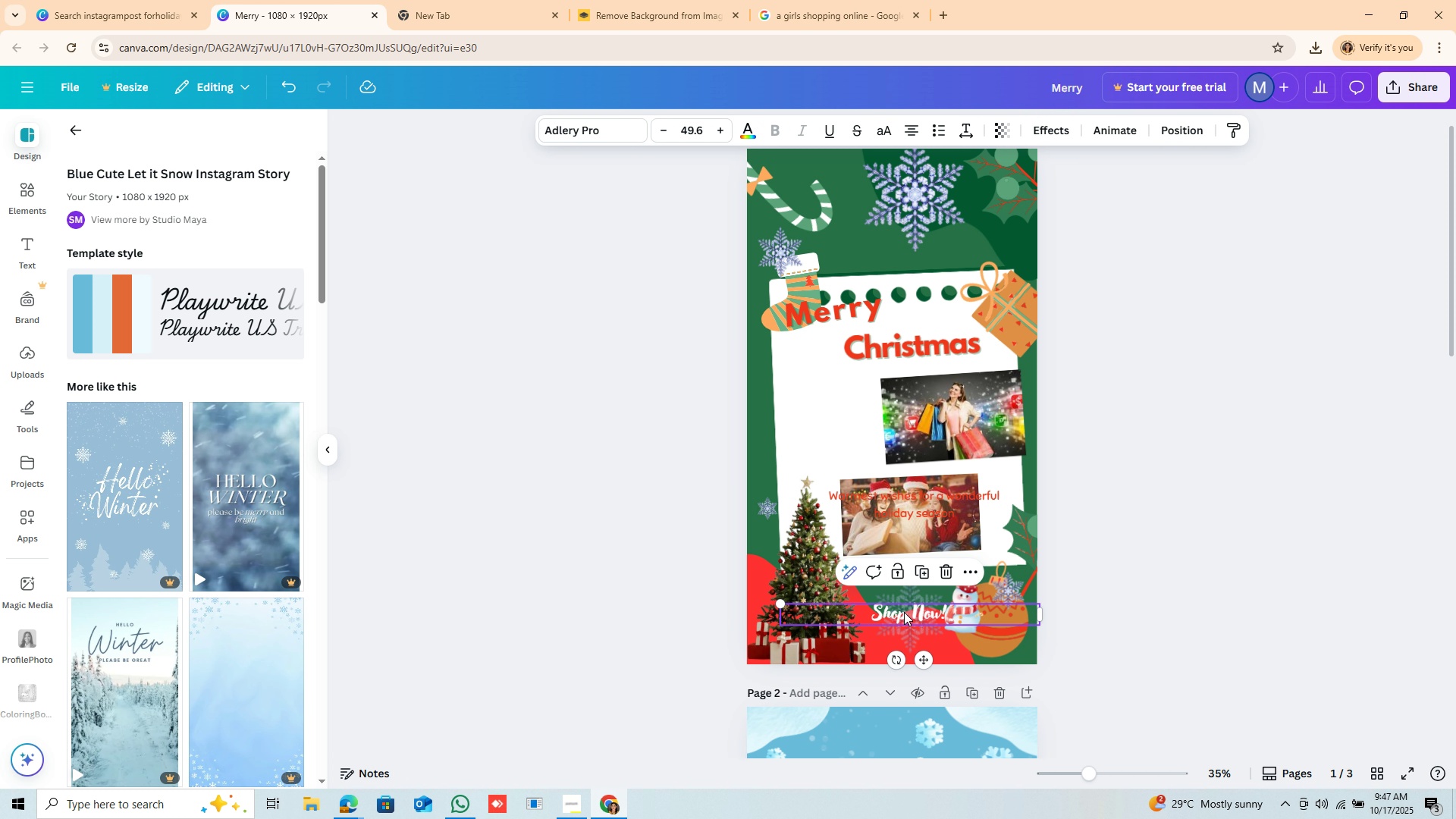 
left_click([904, 612])
 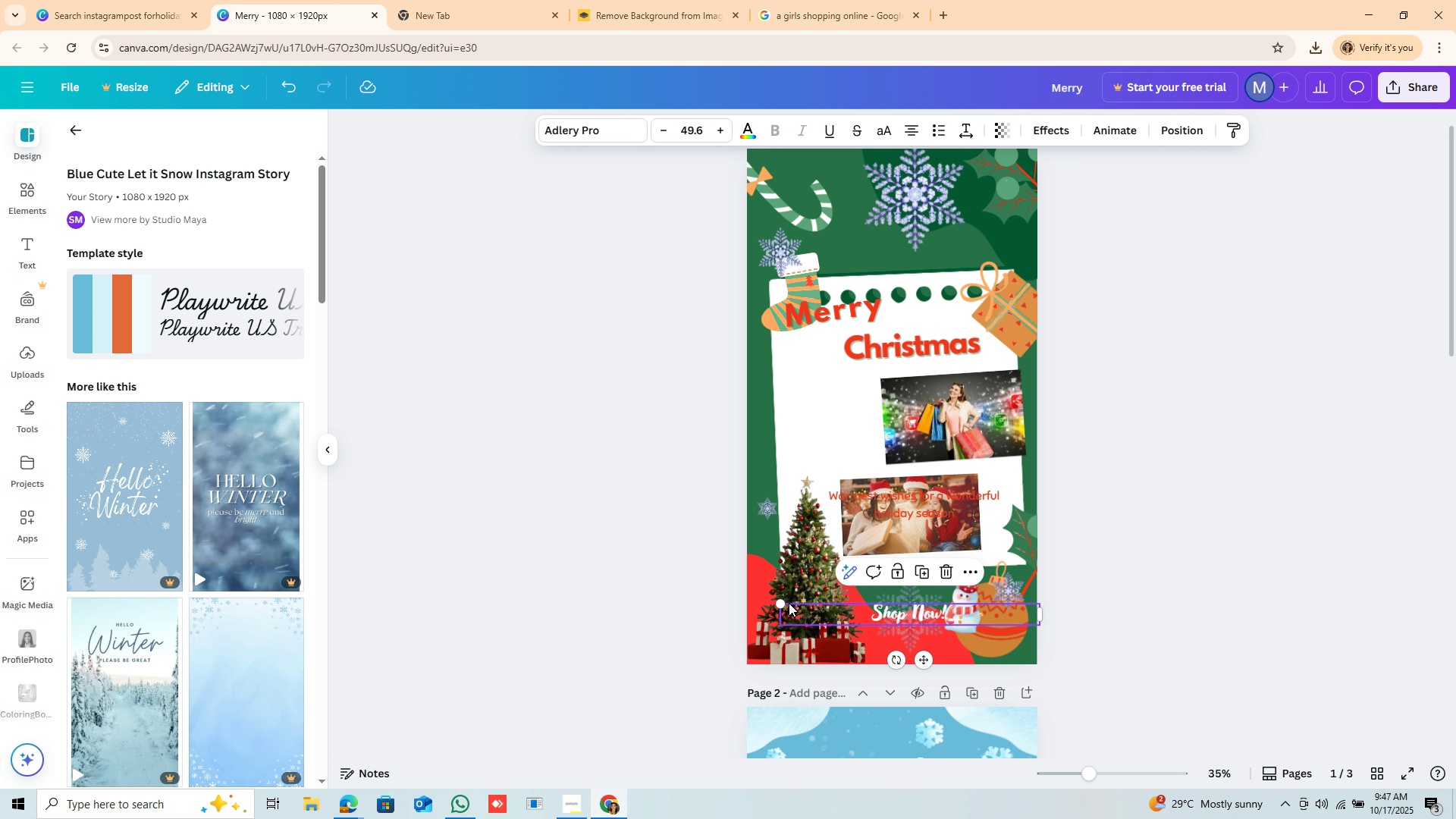 
left_click_drag(start_coordinate=[780, 603], to_coordinate=[667, 476])
 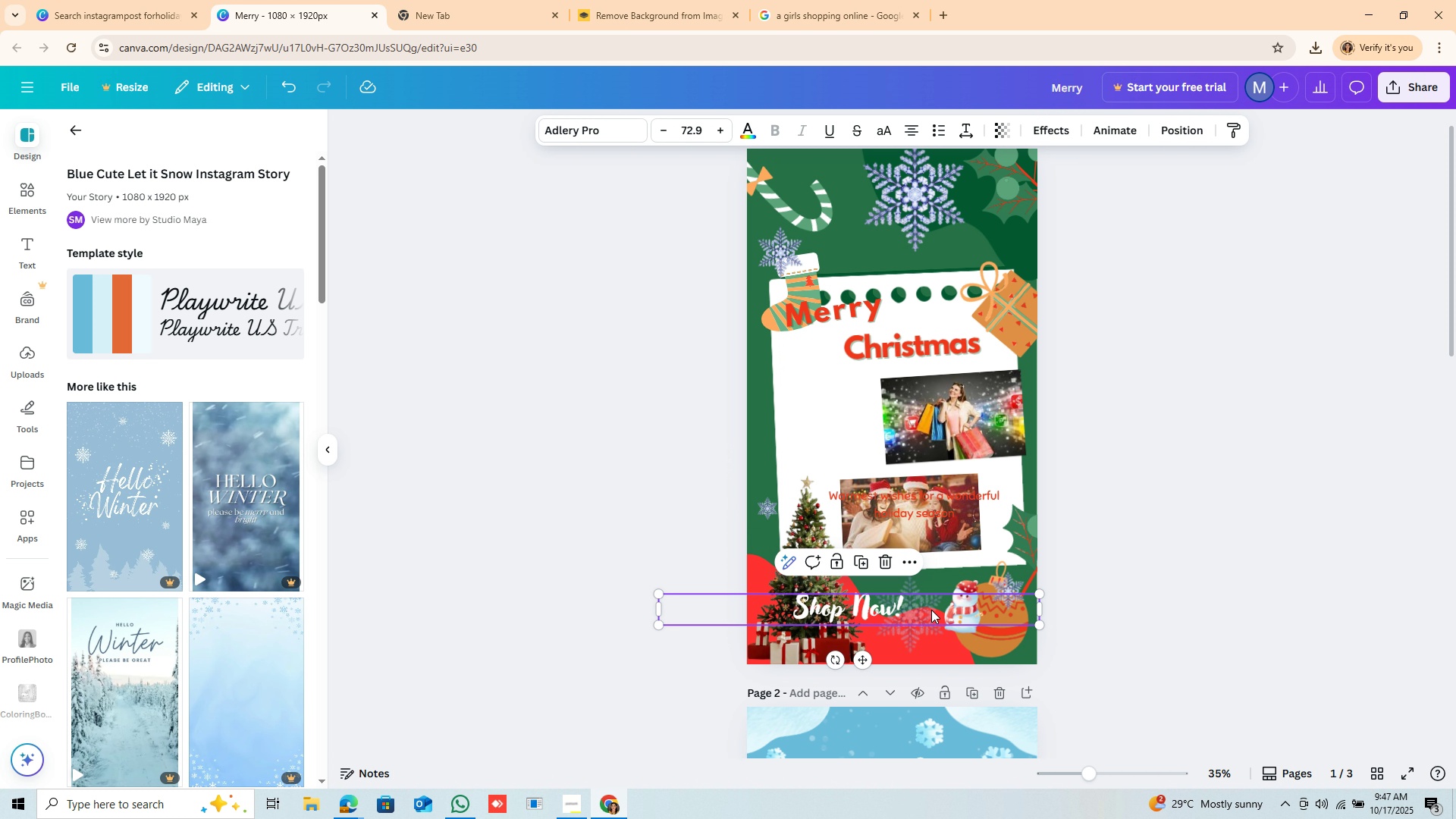 
left_click_drag(start_coordinate=[927, 613], to_coordinate=[1007, 612])
 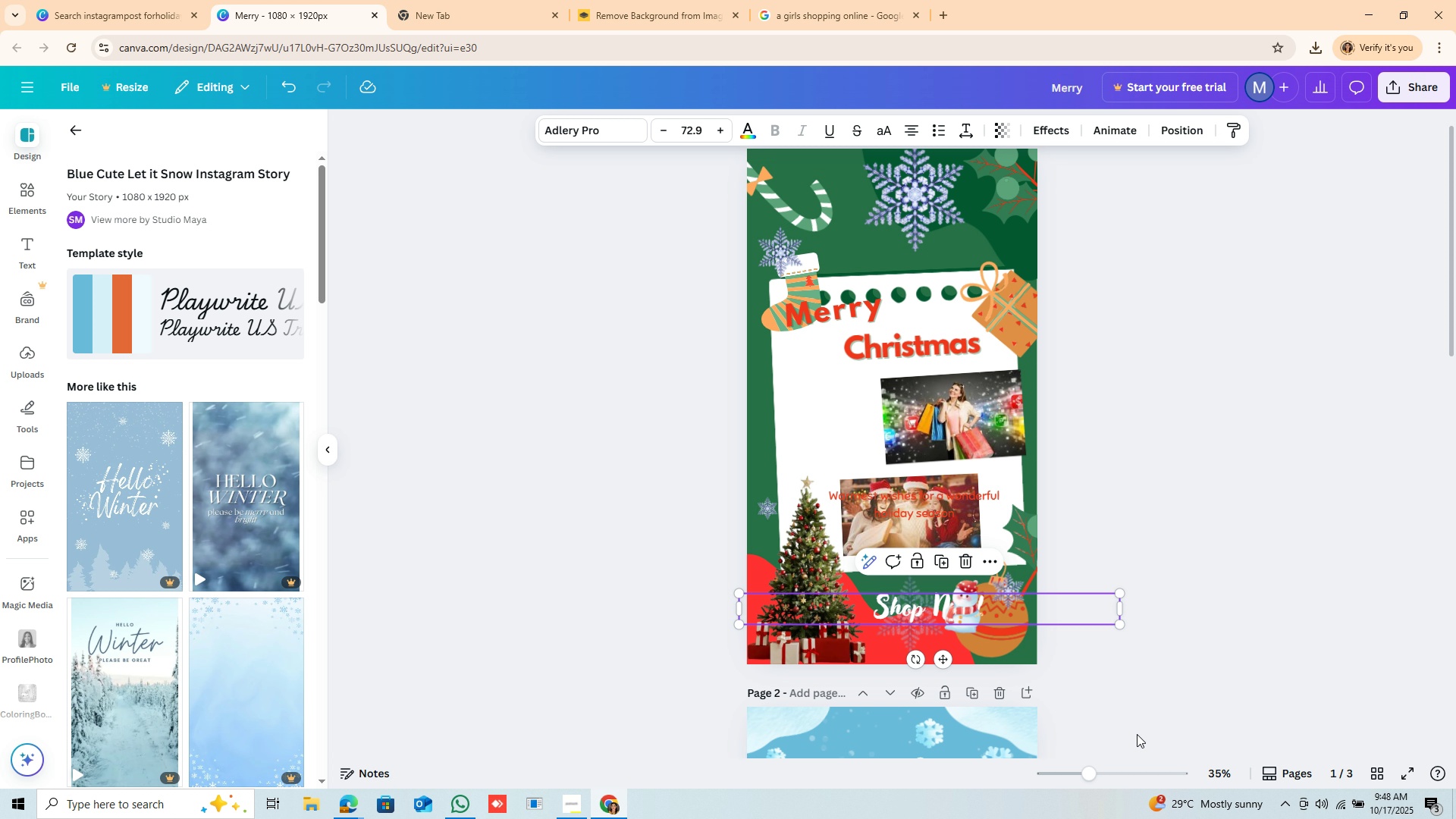 
wait(8.71)
 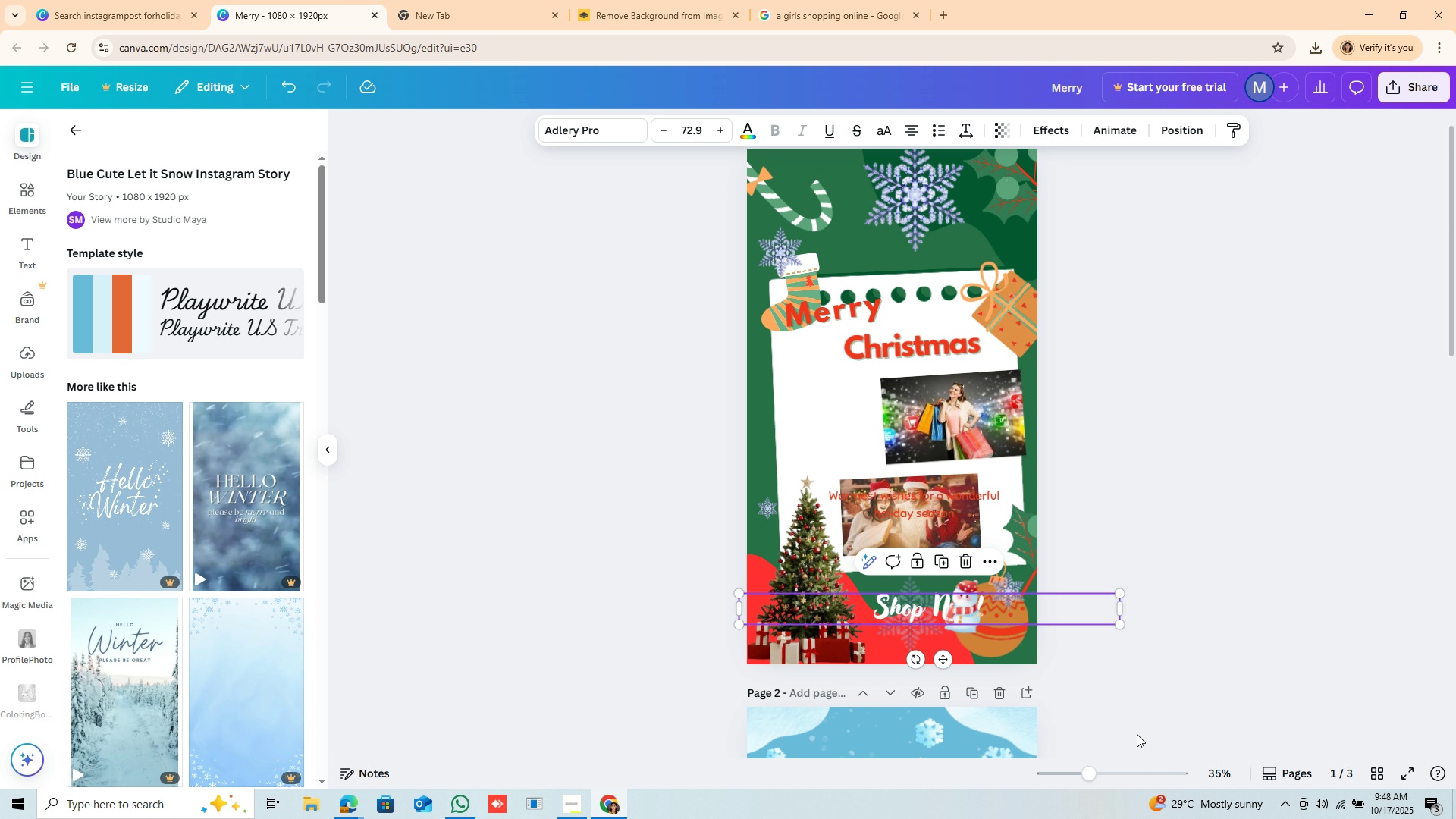 
scroll: coordinate [217, 643], scroll_direction: down, amount: 23.0
 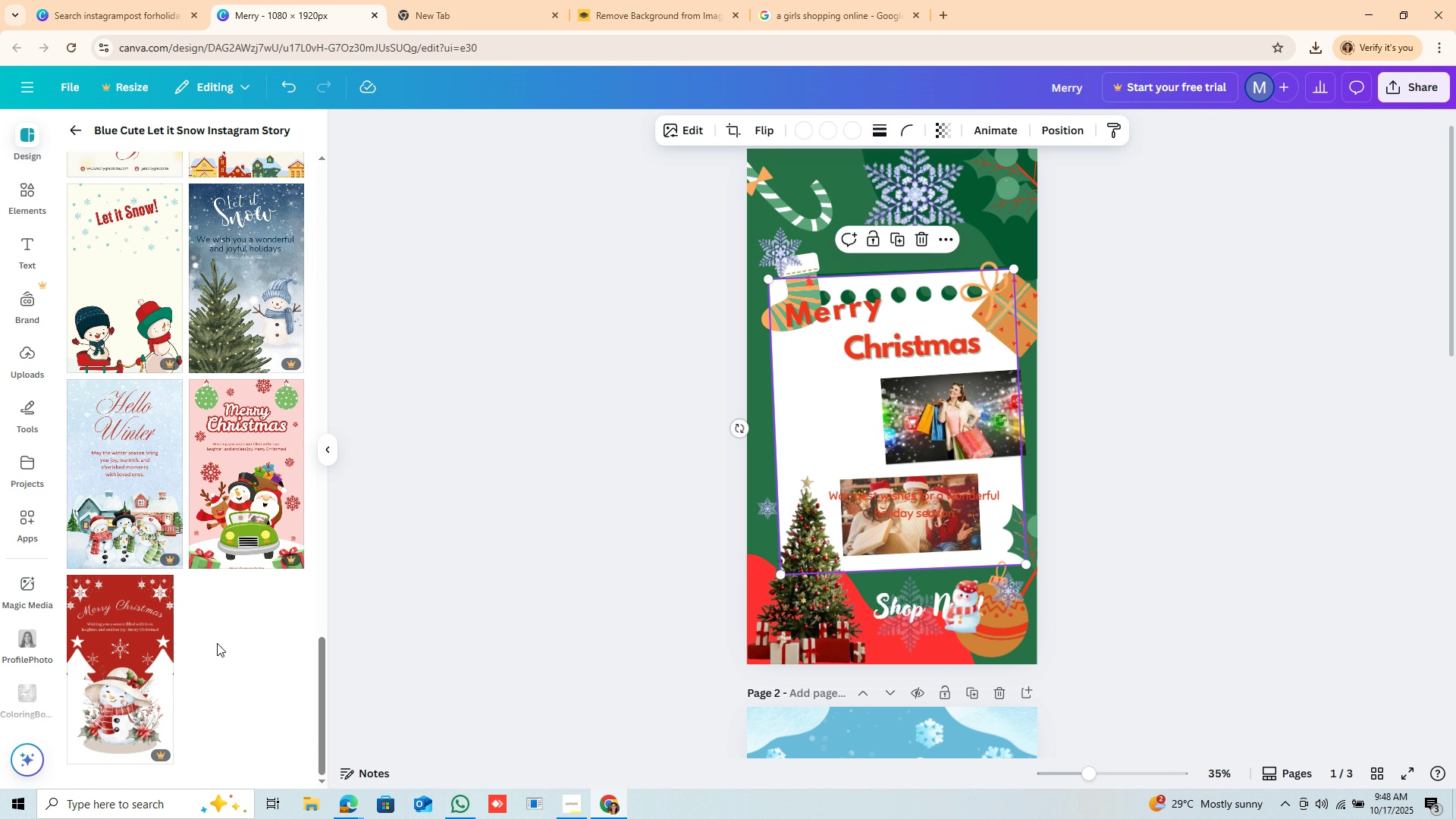 
scroll: coordinate [226, 544], scroll_direction: up, amount: 29.0
 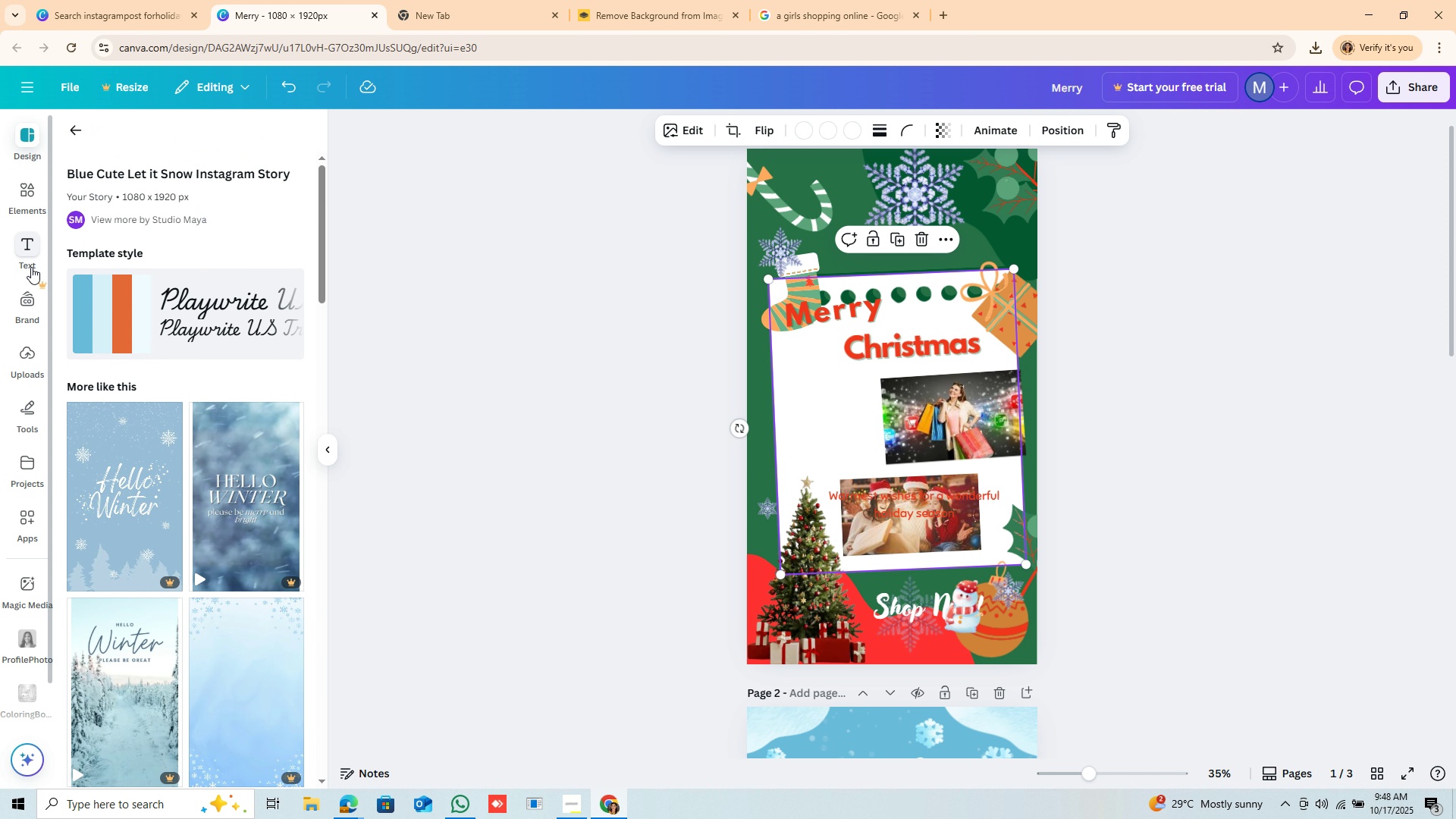 
left_click([133, 322])
 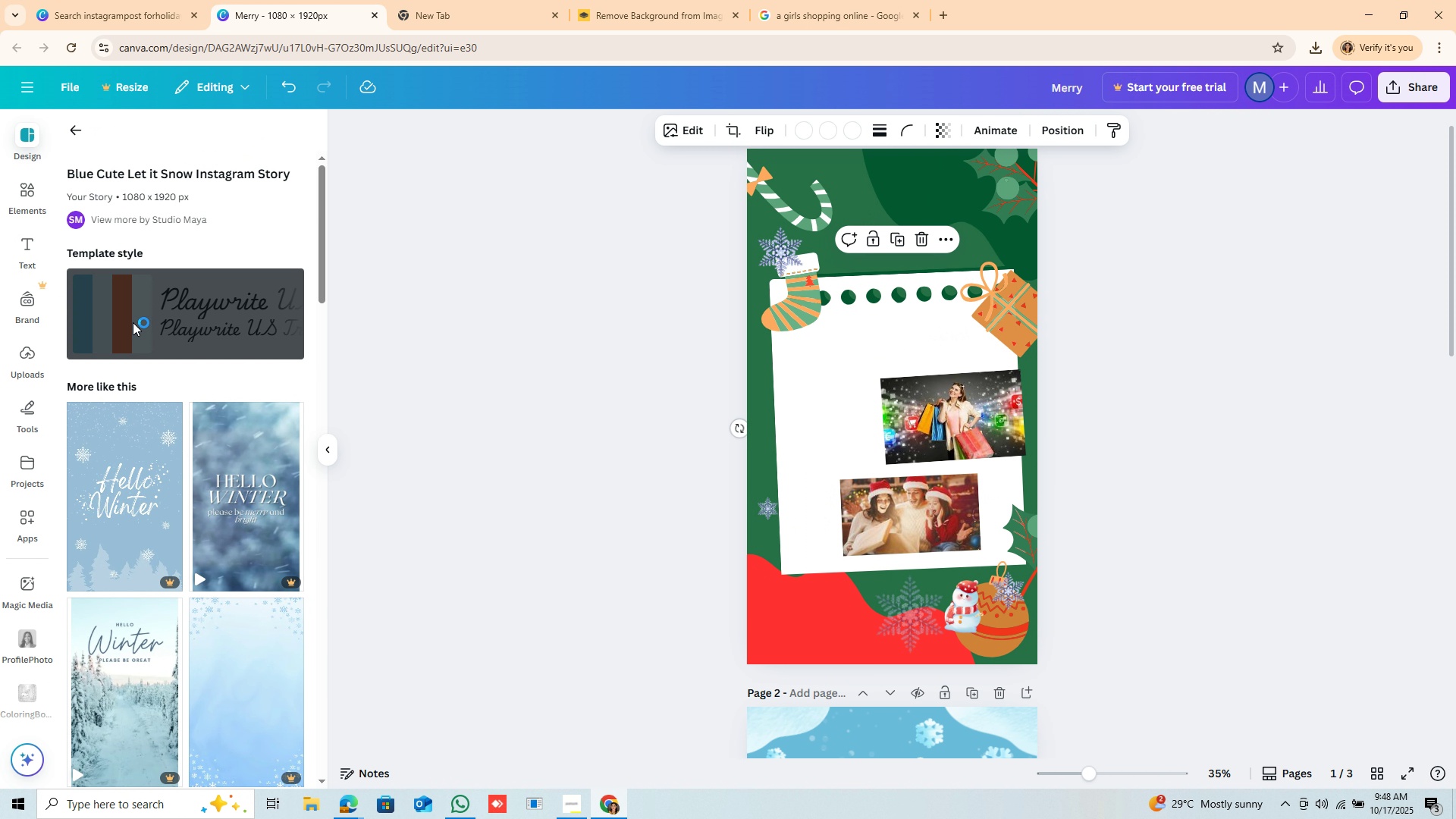 
left_click([133, 322])
 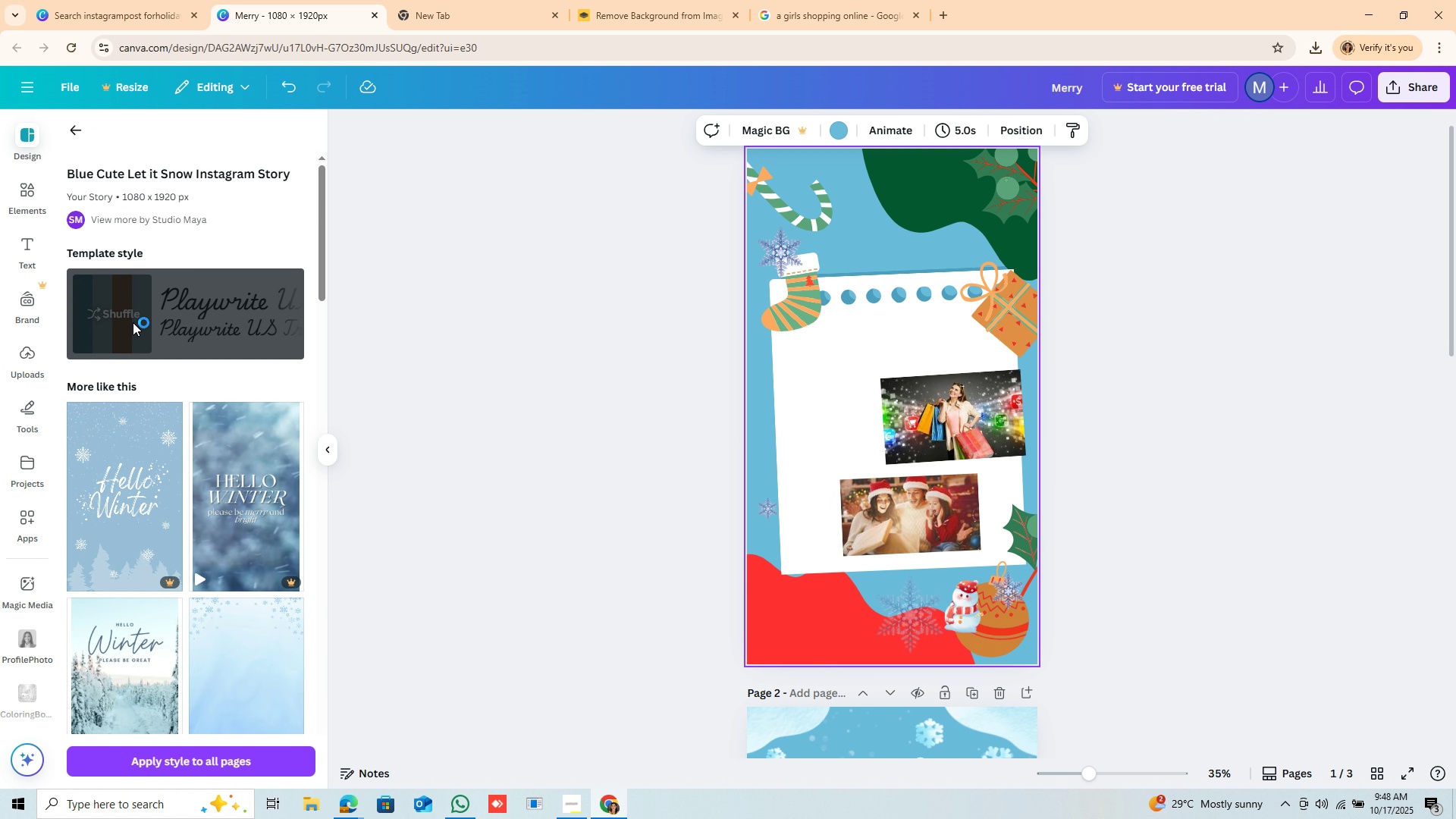 
left_click([133, 322])
 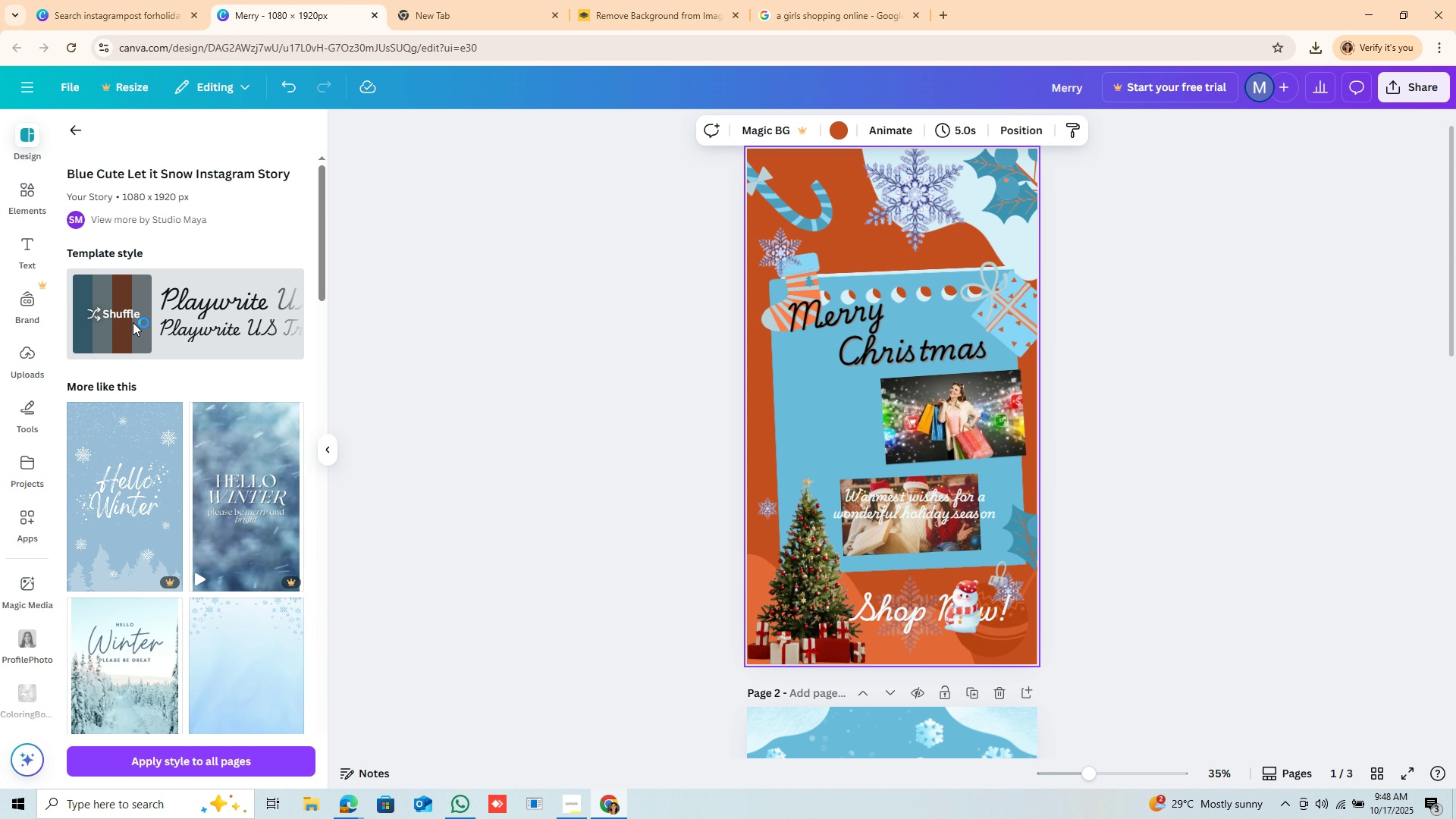 
left_click([133, 322])
 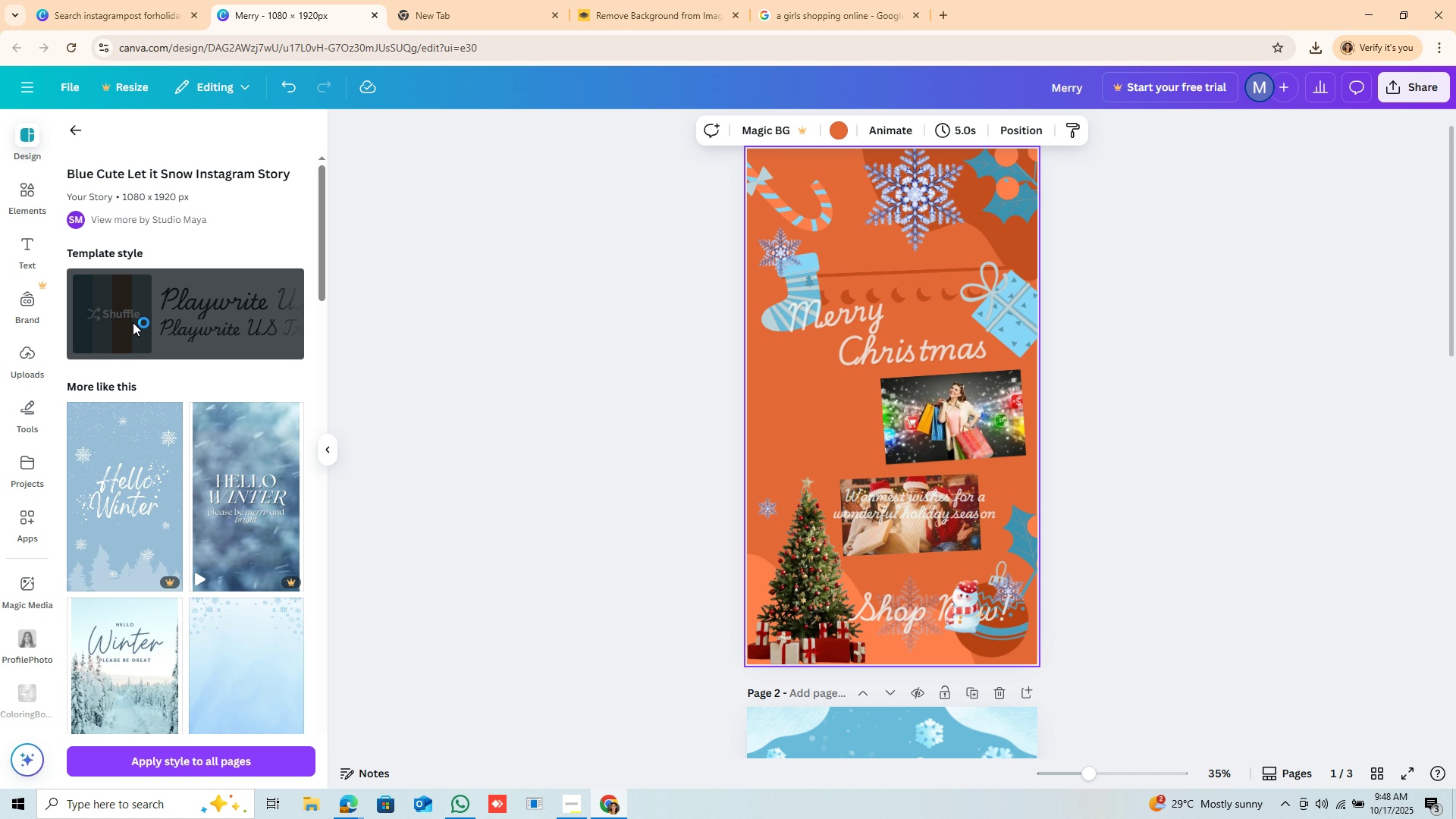 
left_click([133, 322])
 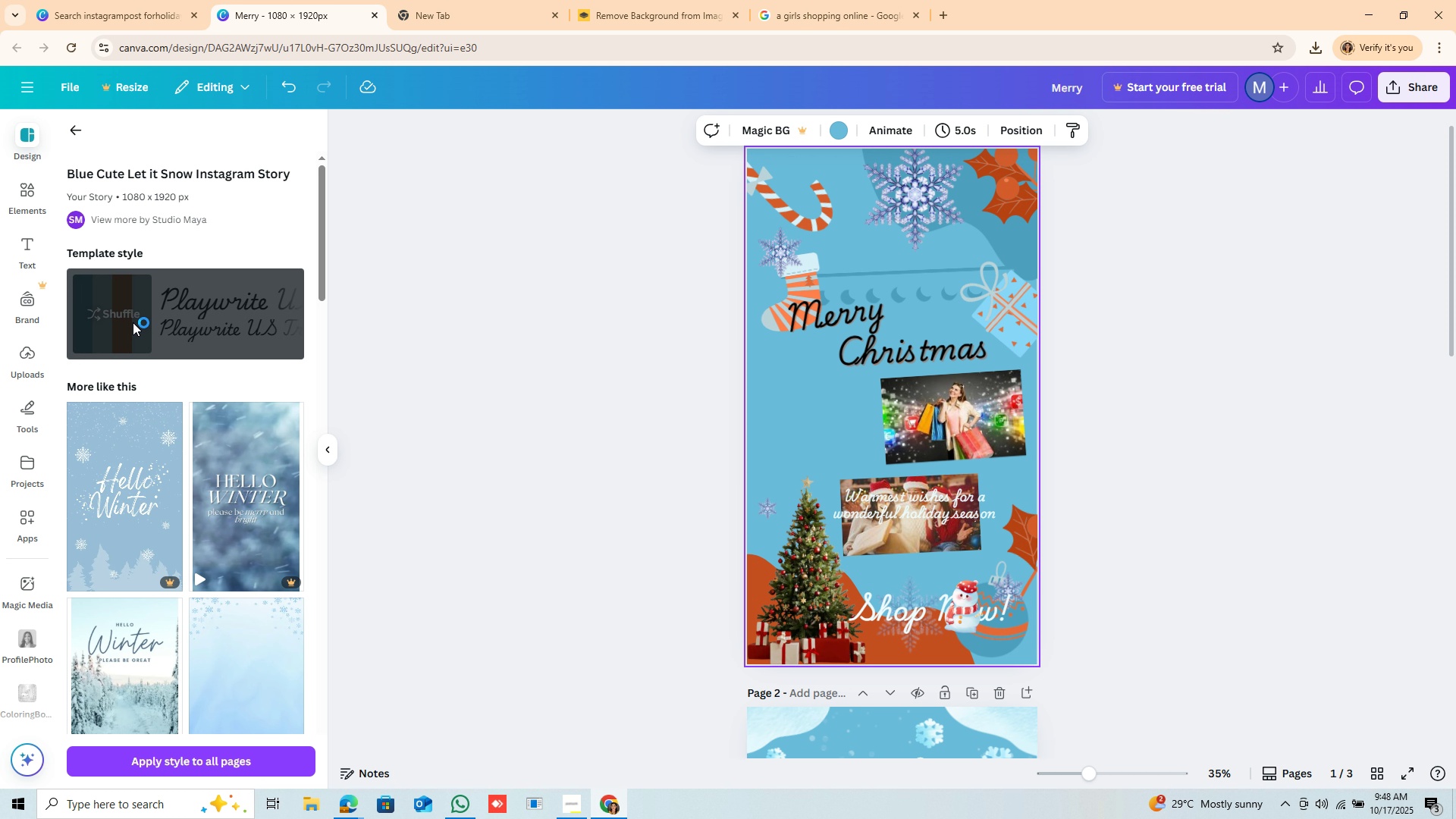 
left_click([133, 322])
 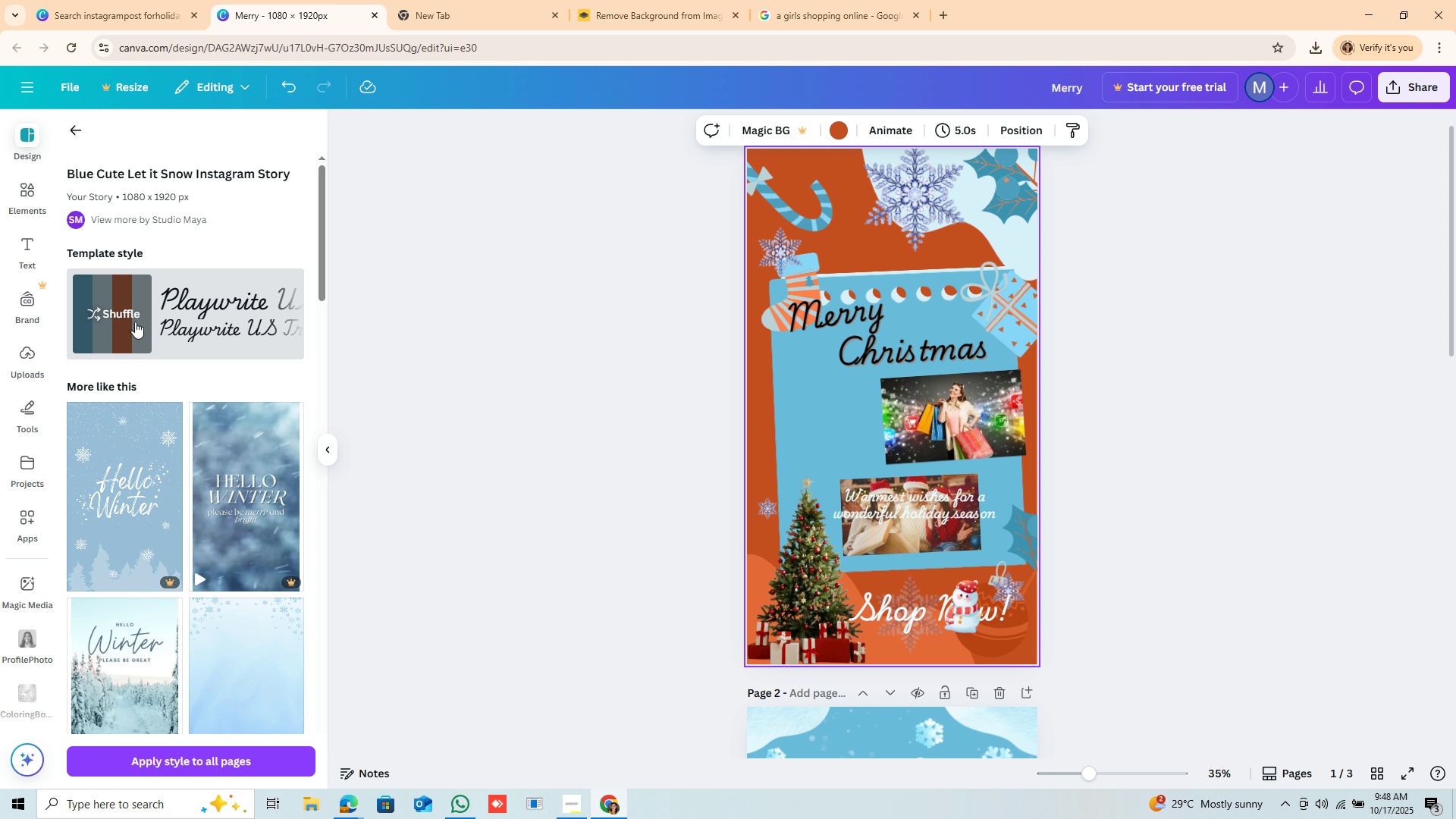 
wait(7.96)
 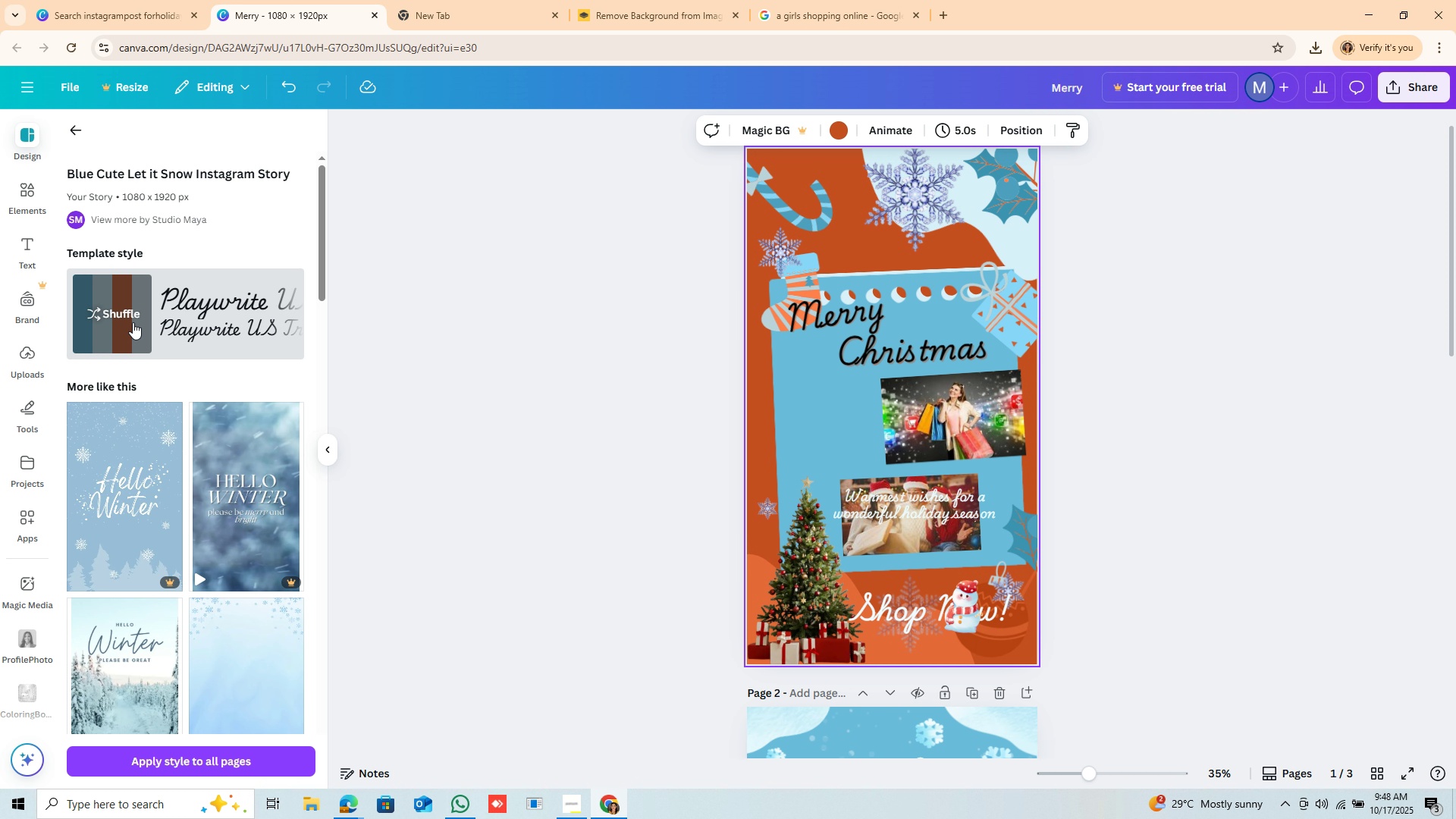 
left_click([127, 336])
 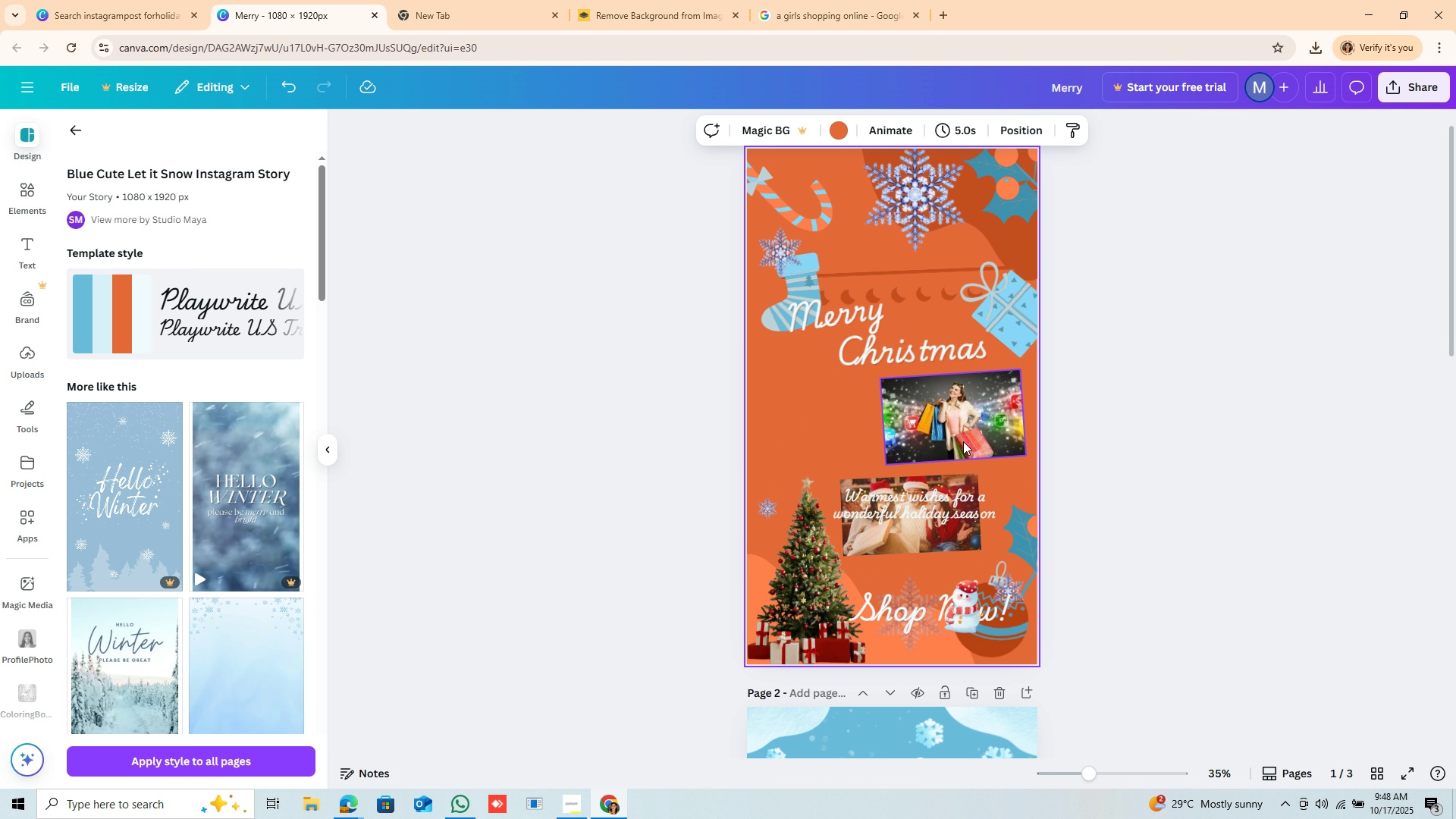 
wait(15.15)
 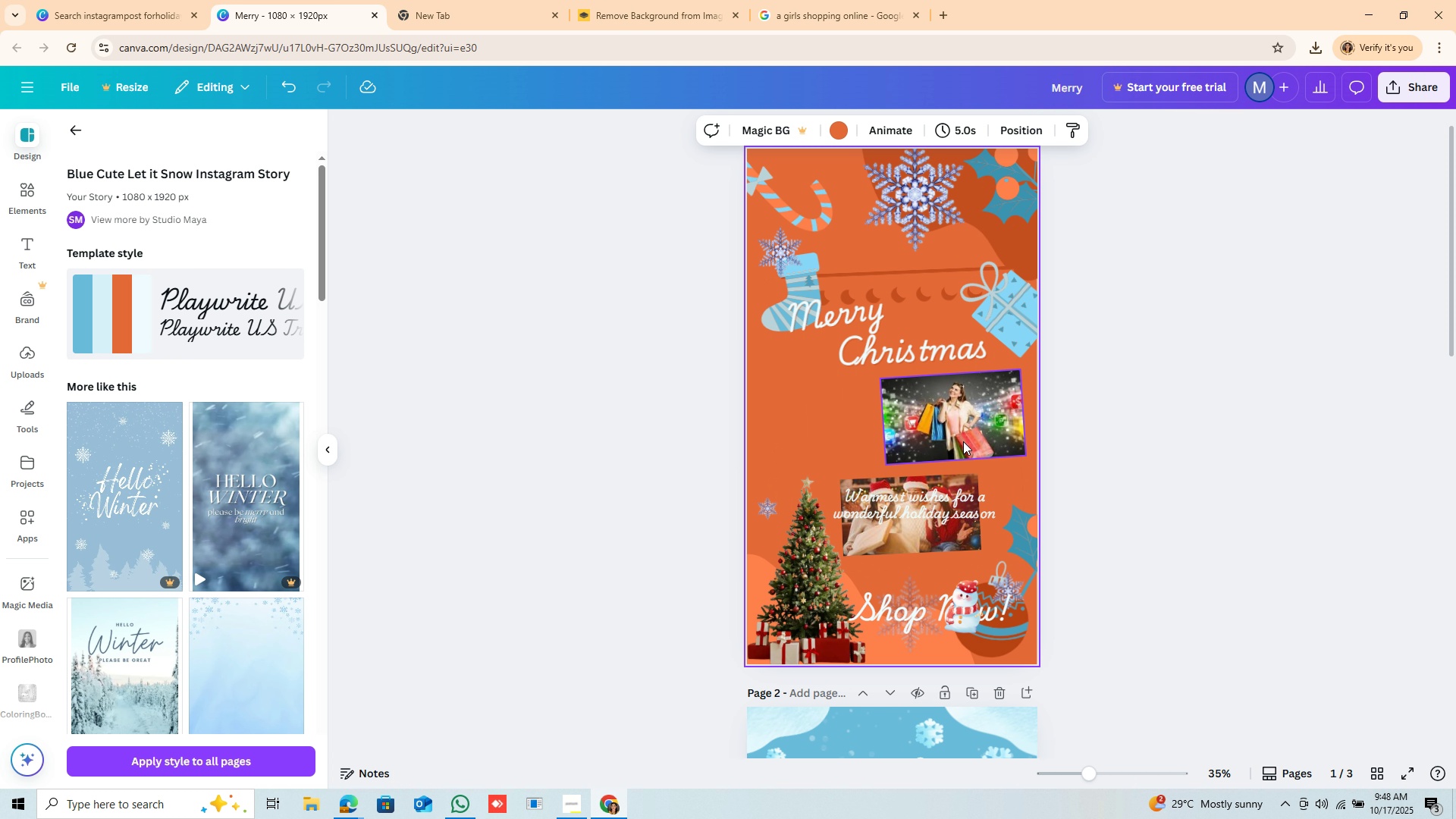 
scroll: coordinate [707, 439], scroll_direction: down, amount: 3.0
 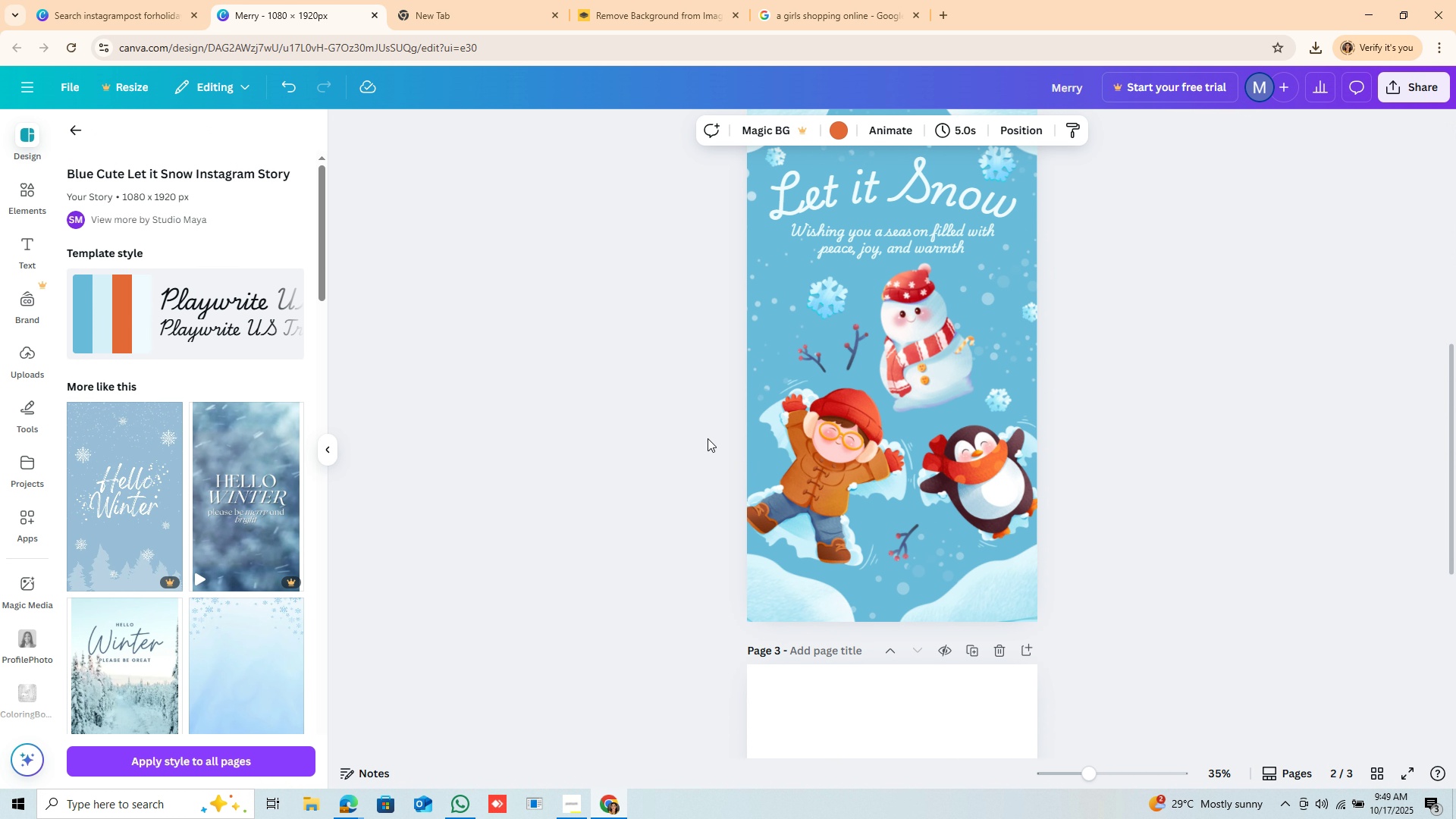 
scroll: coordinate [708, 438], scroll_direction: up, amount: 9.0
 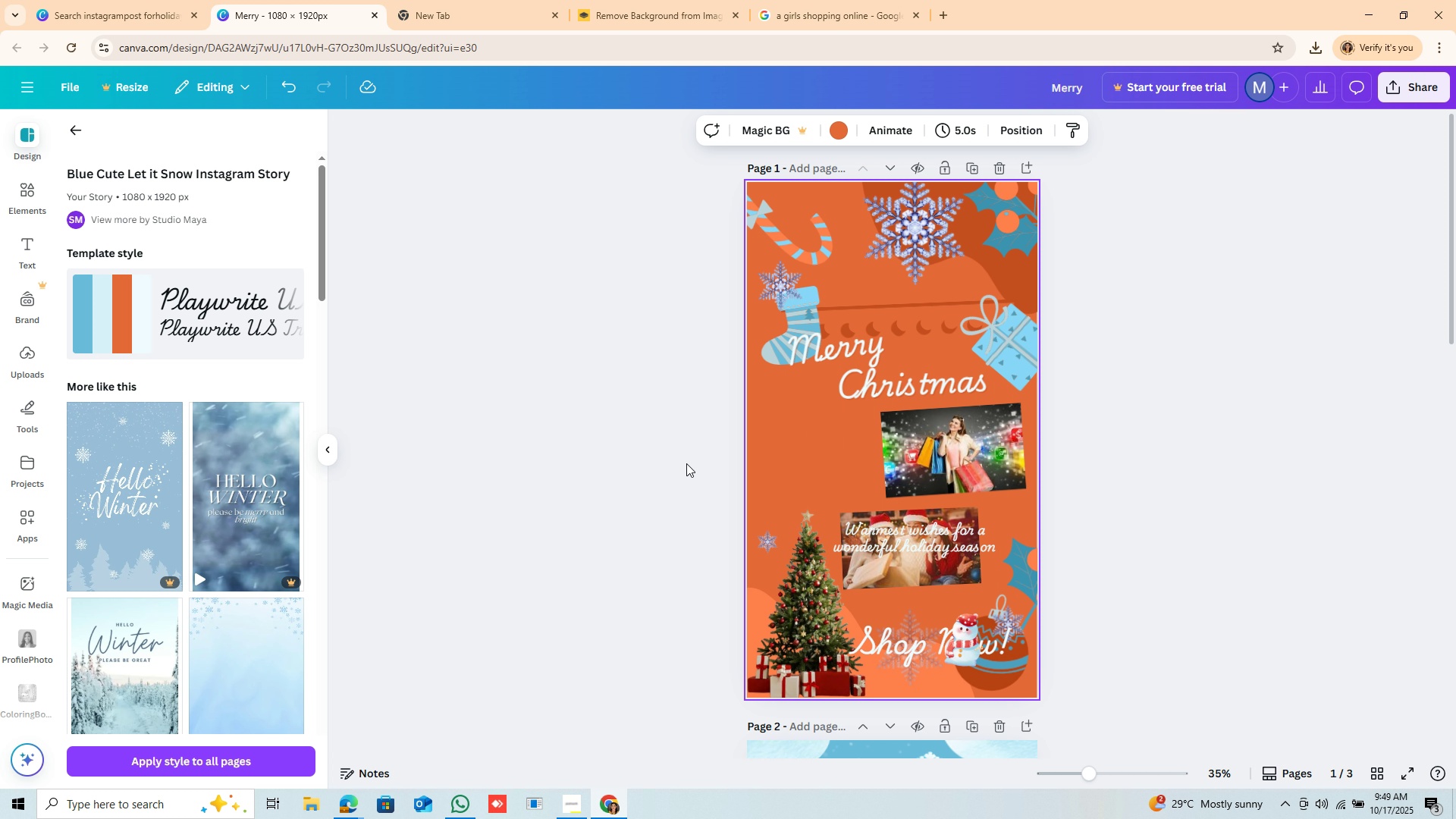 
scroll: coordinate [129, 587], scroll_direction: down, amount: 20.0
 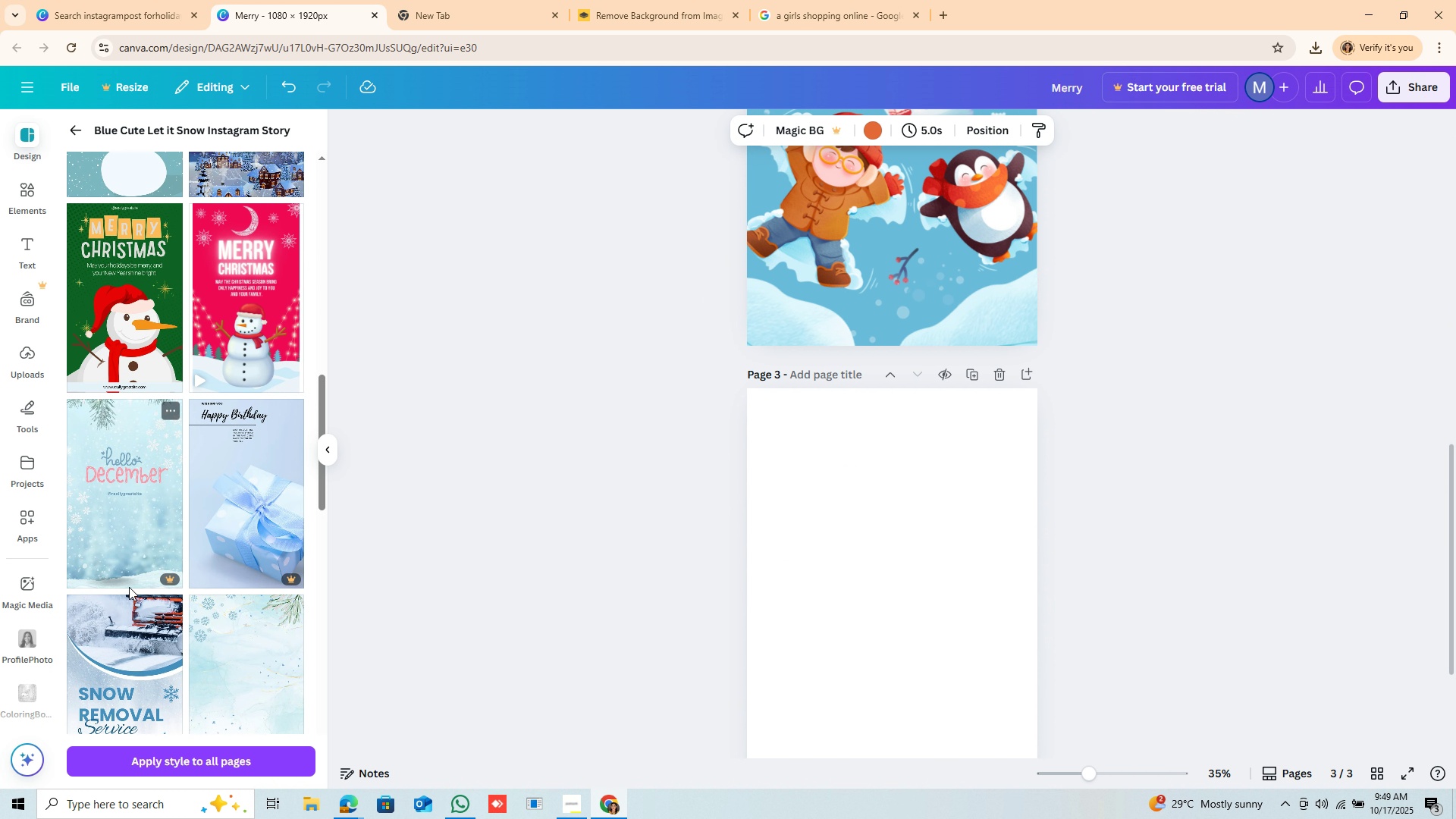 
scroll: coordinate [956, 362], scroll_direction: up, amount: 27.0
 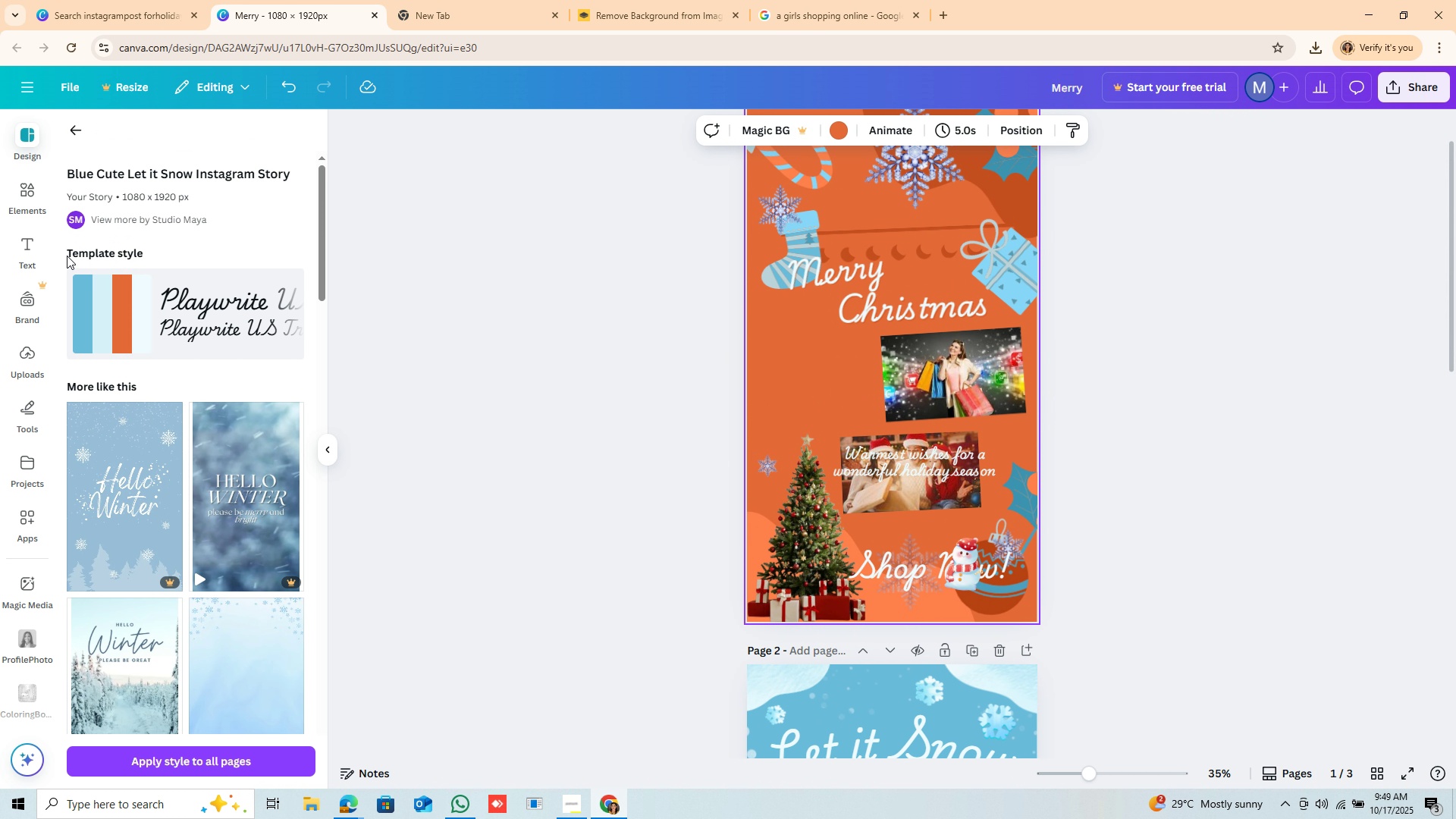 
left_click([107, 302])
 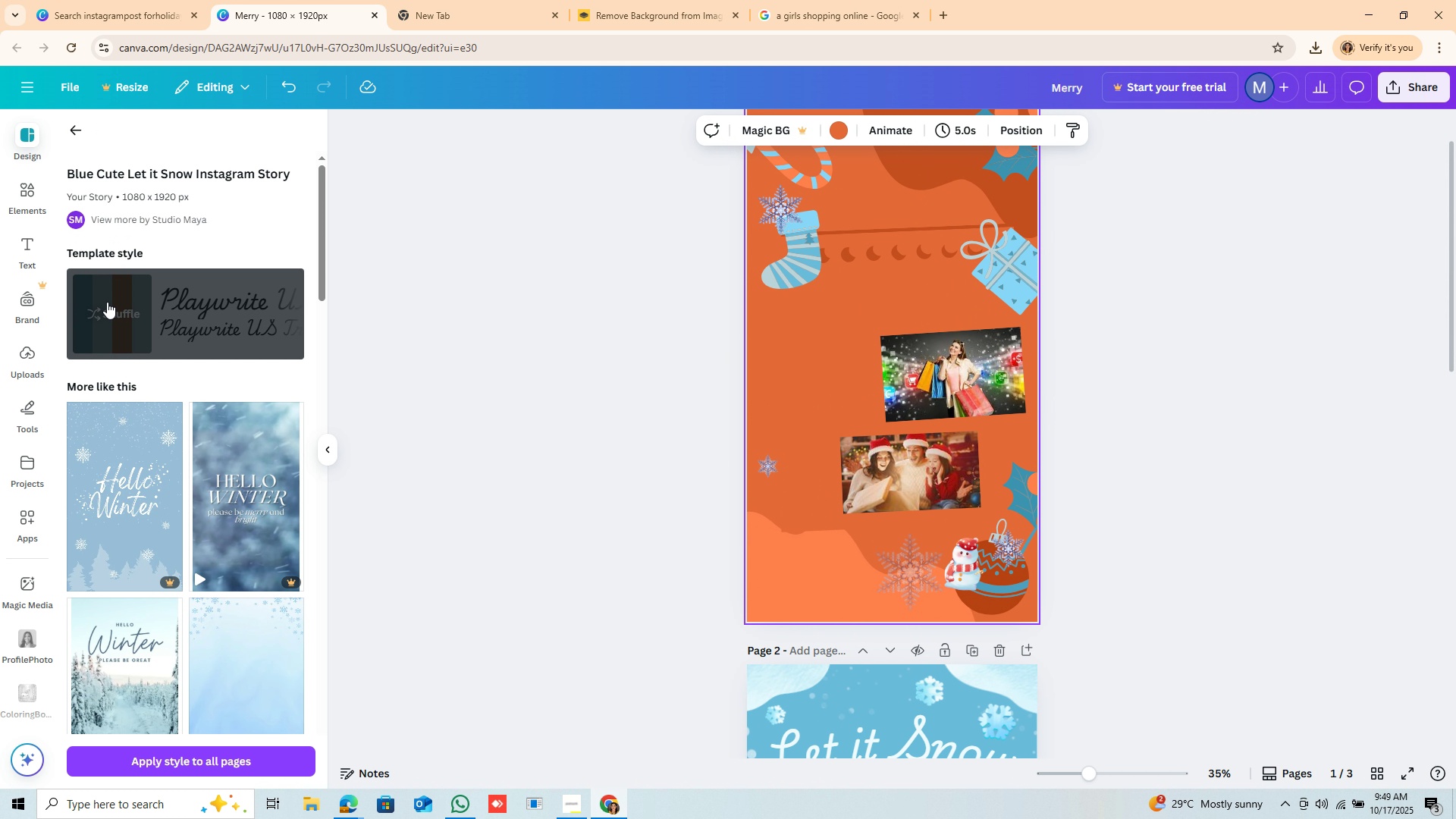 
left_click([107, 302])
 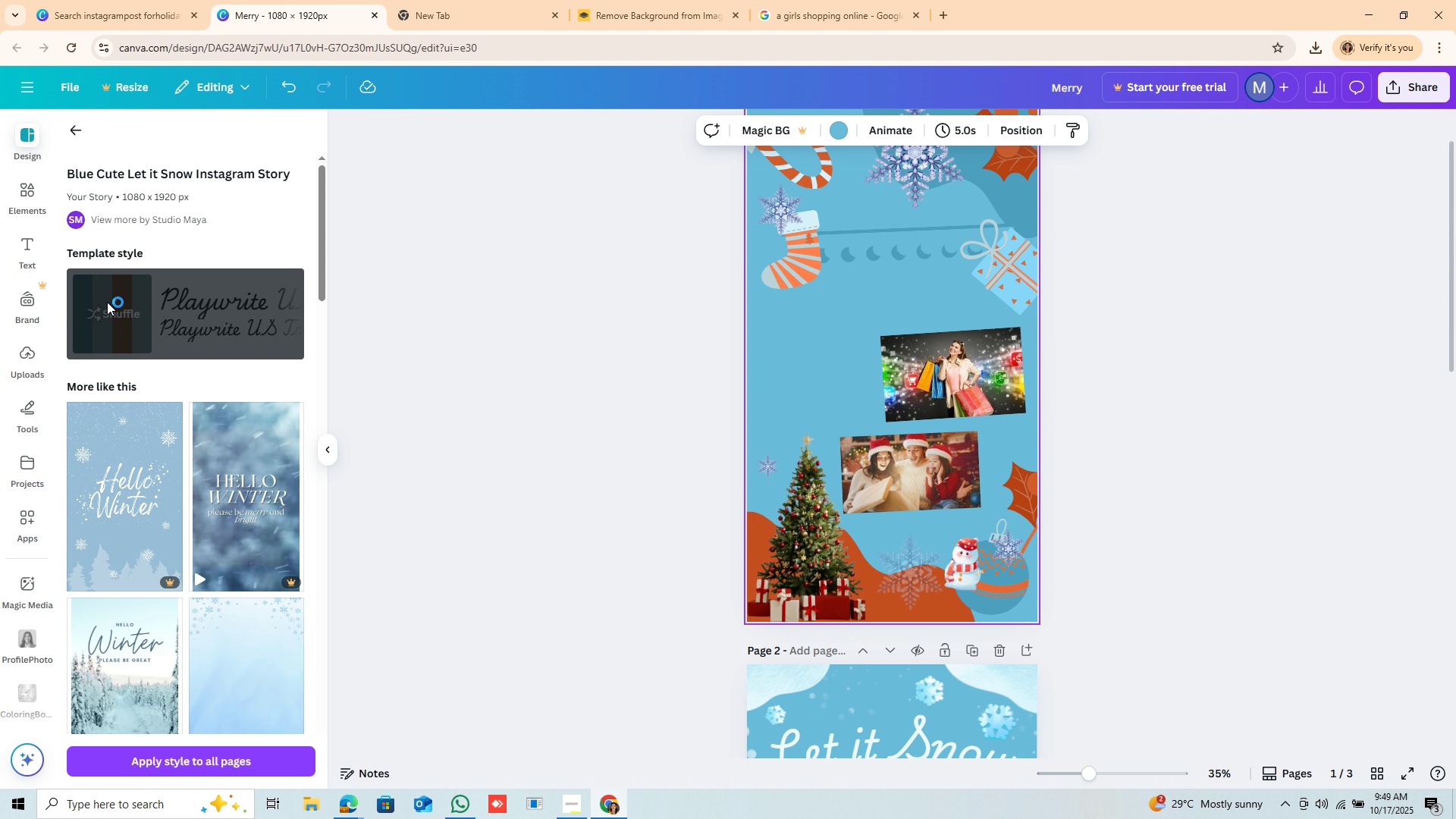 
left_click([107, 302])
 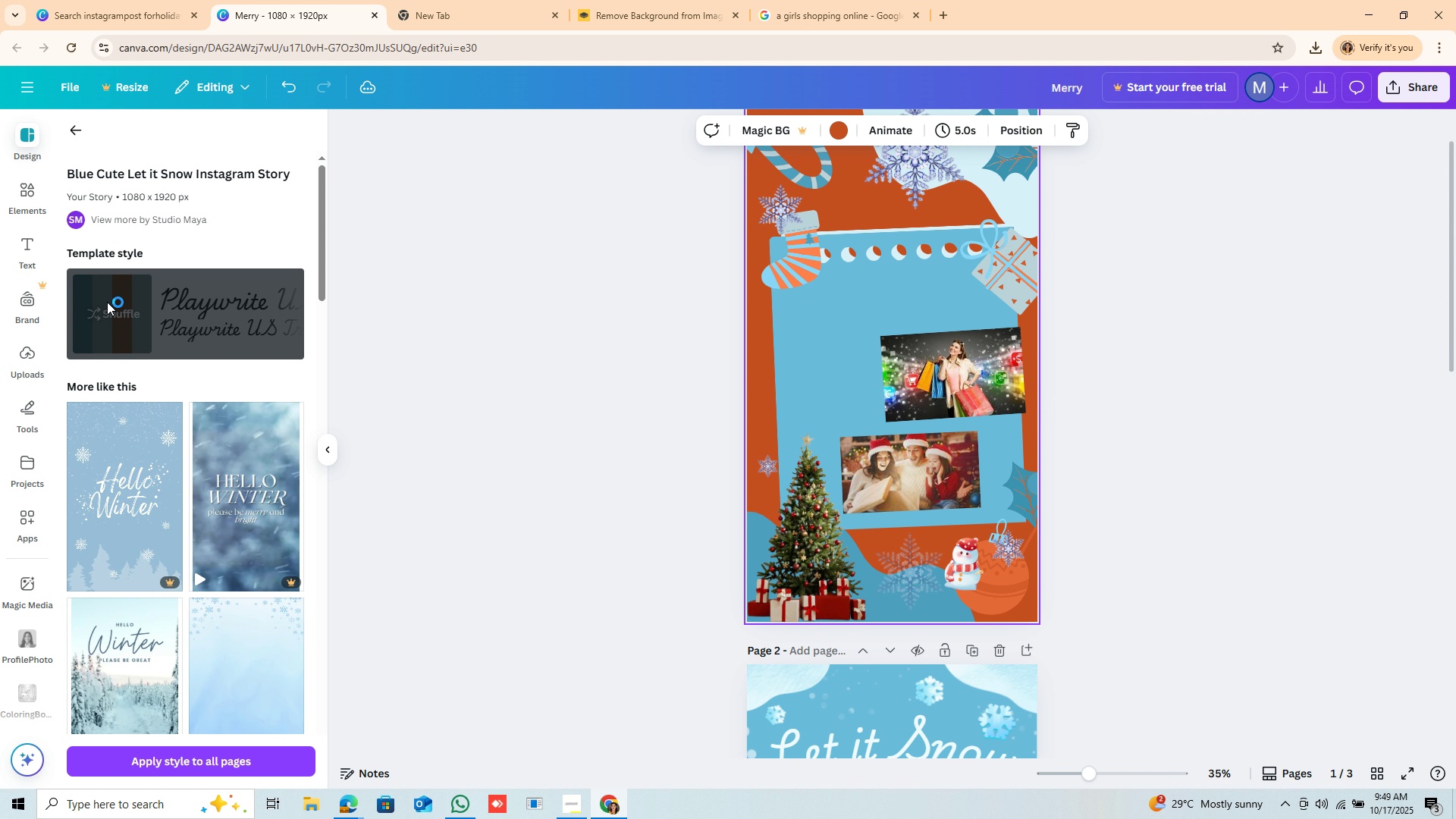 
left_click([107, 302])
 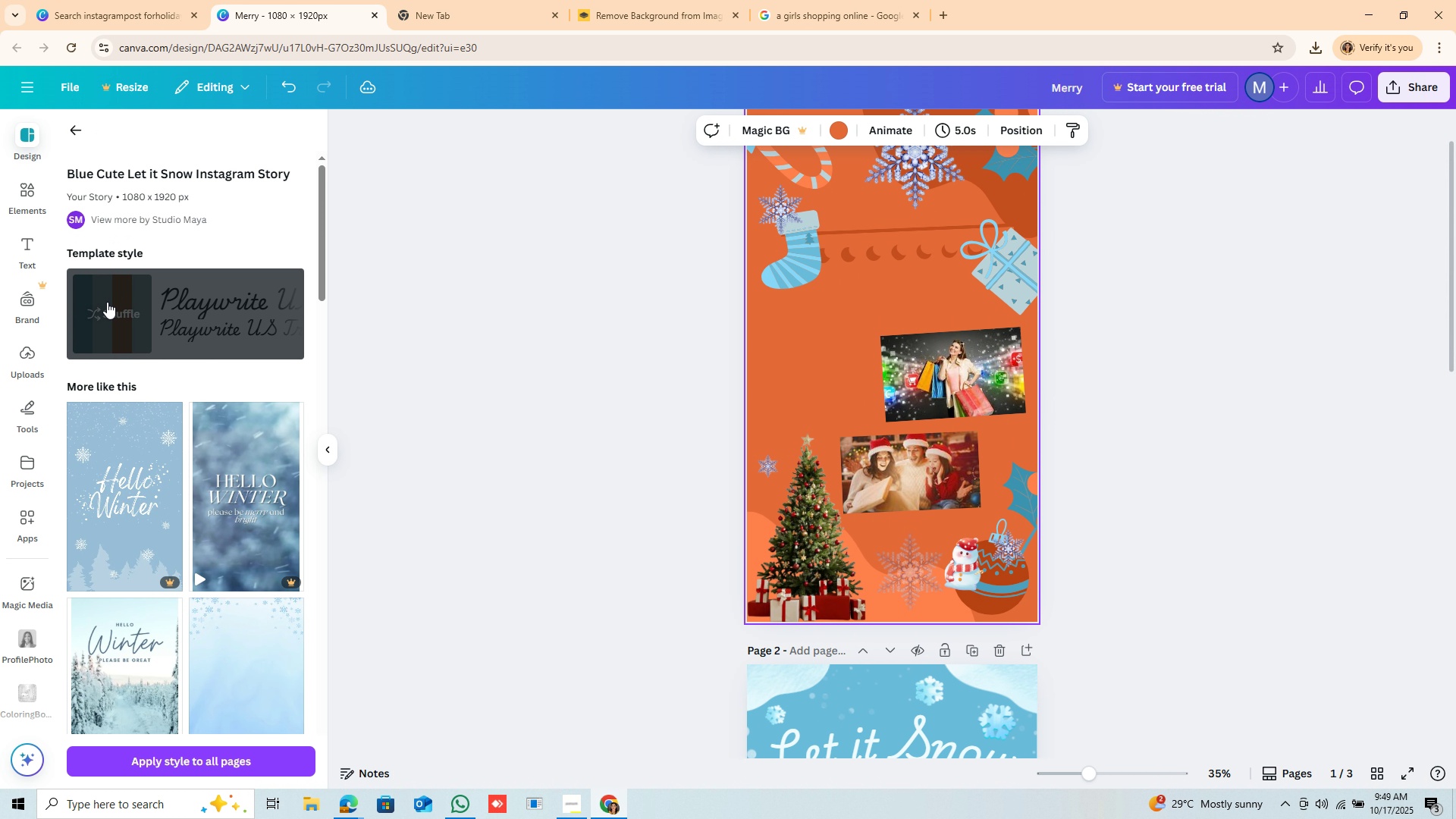 
left_click([107, 302])
 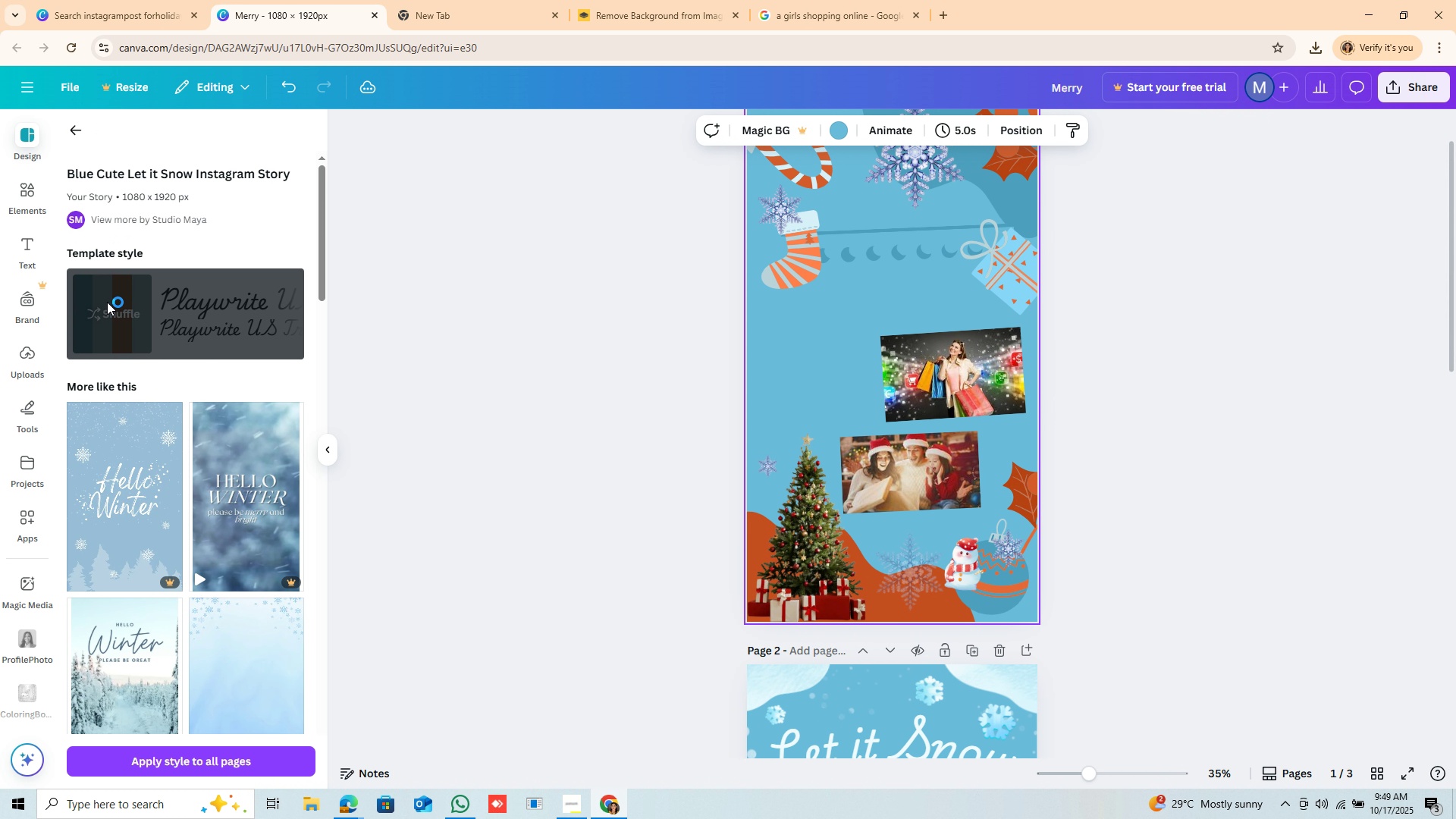 
left_click([107, 302])
 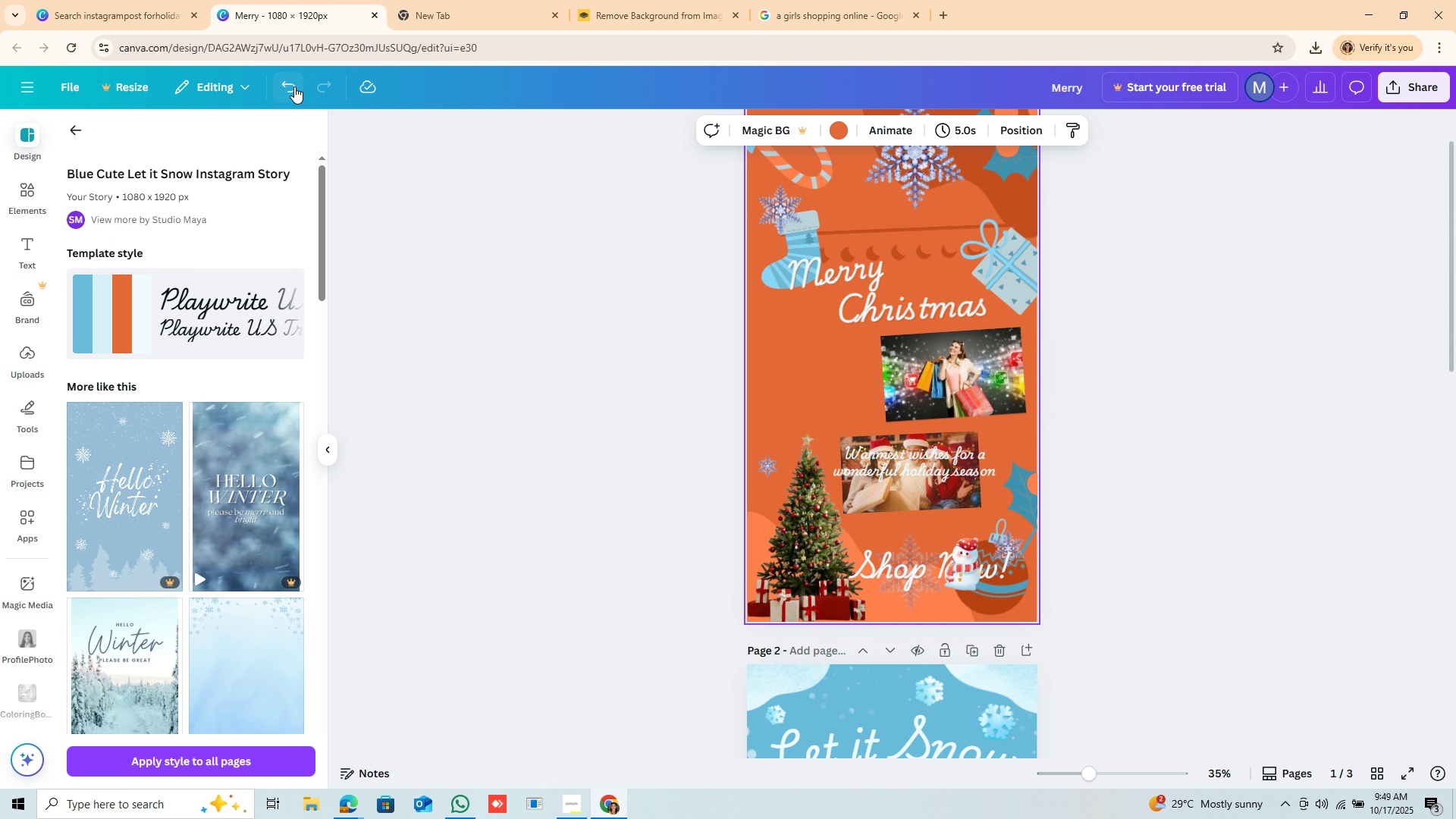 
double_click([294, 86])
 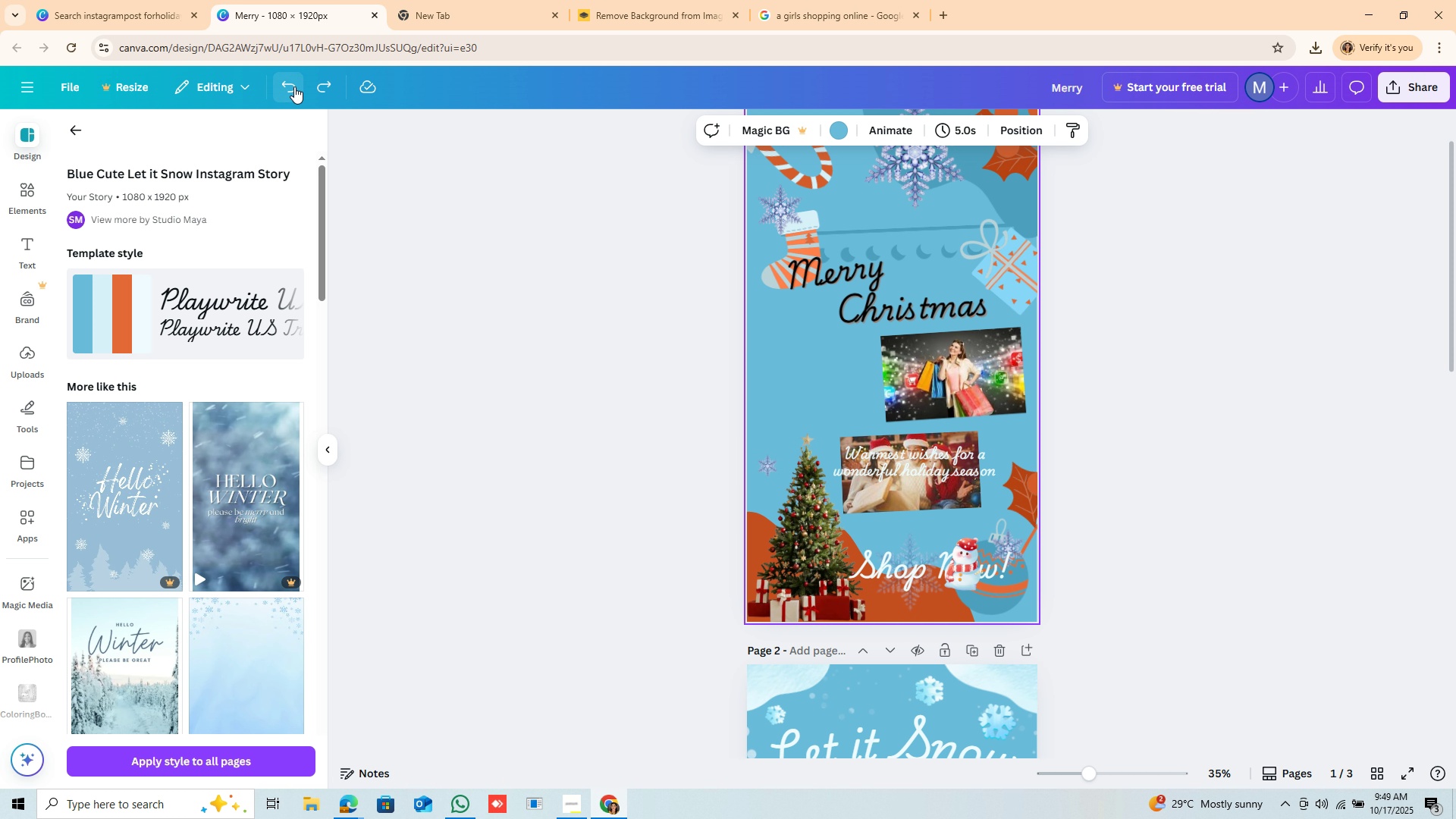 
triple_click([294, 86])
 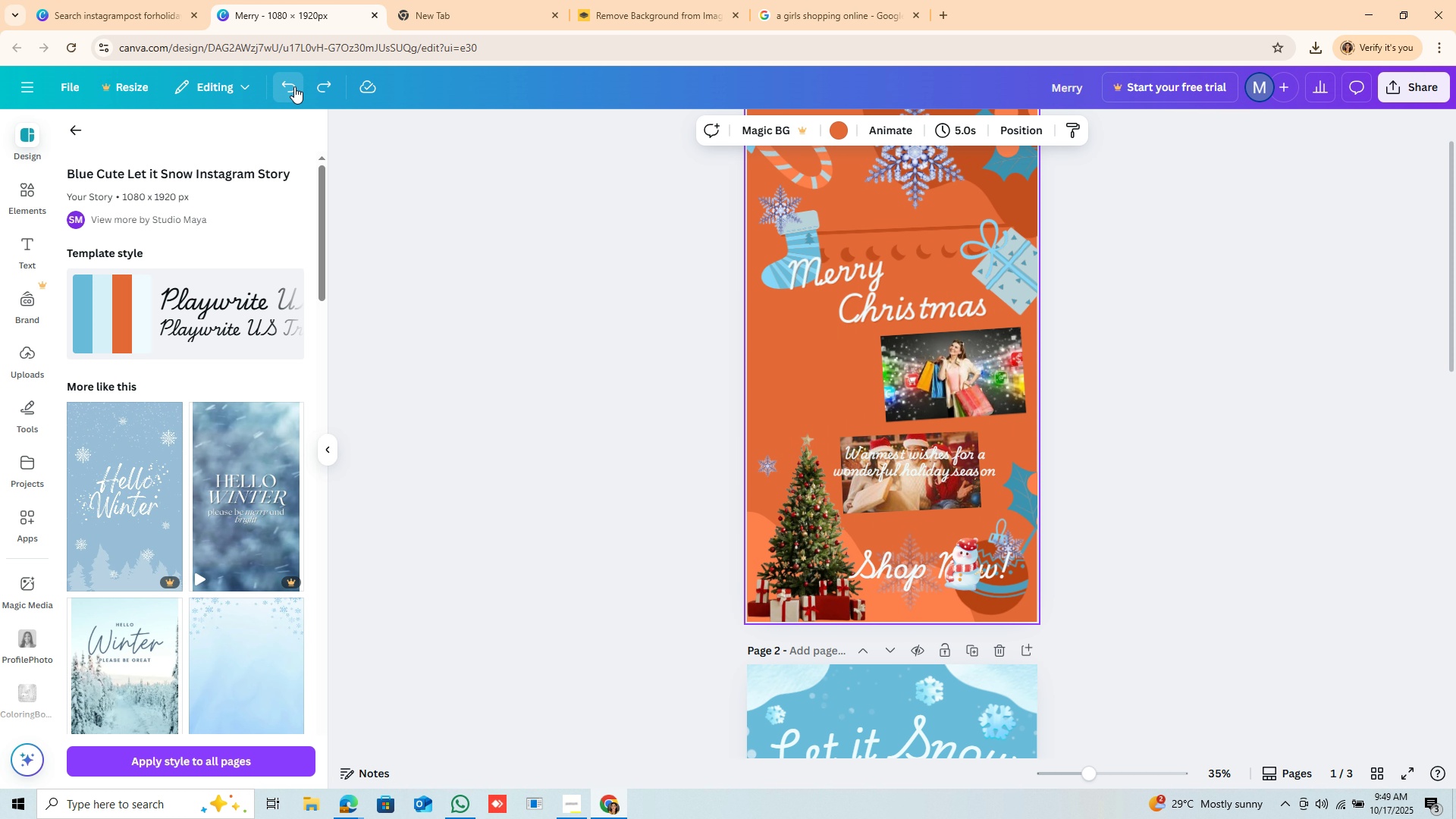 
triple_click([294, 86])
 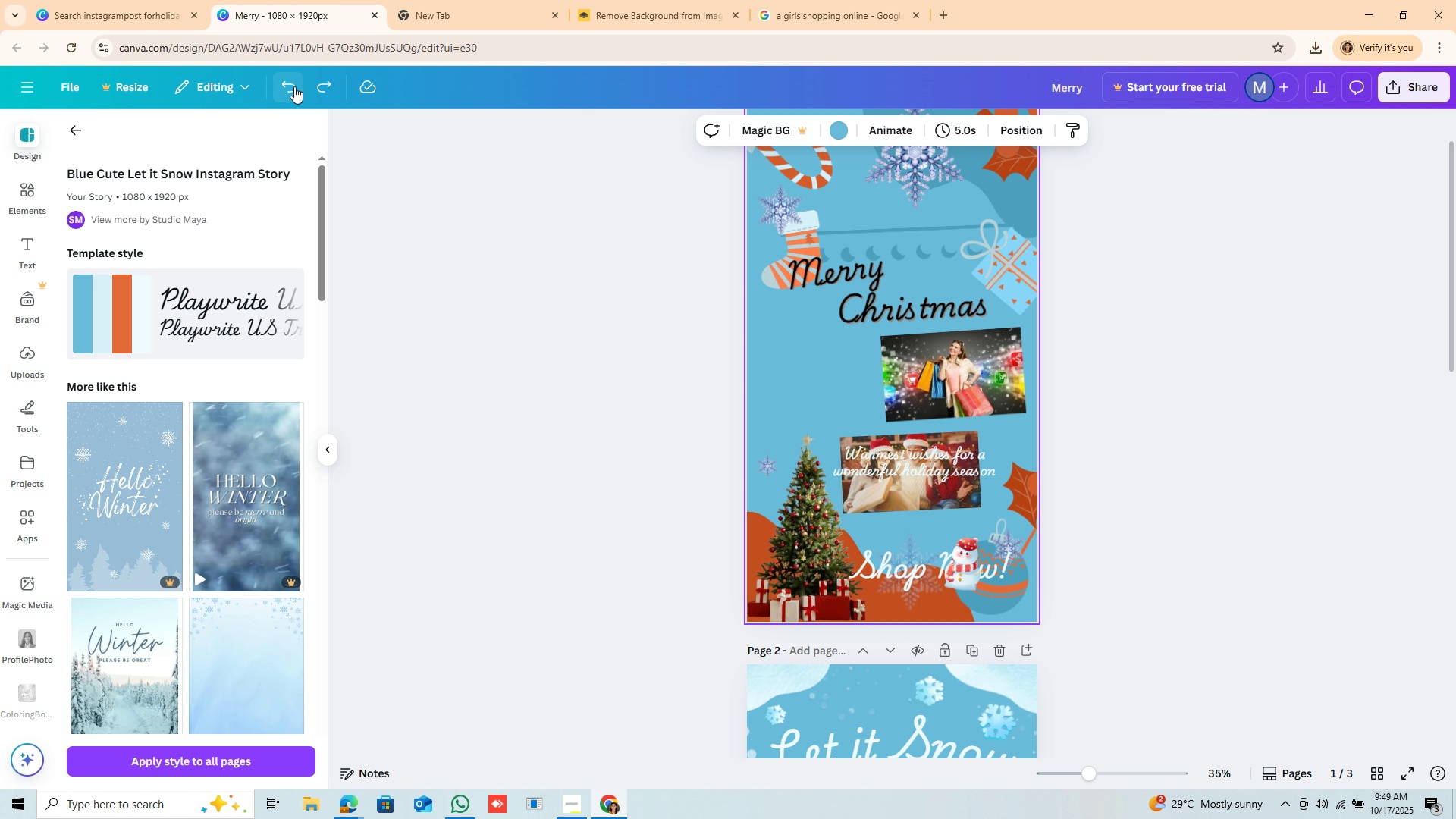 
double_click([294, 86])
 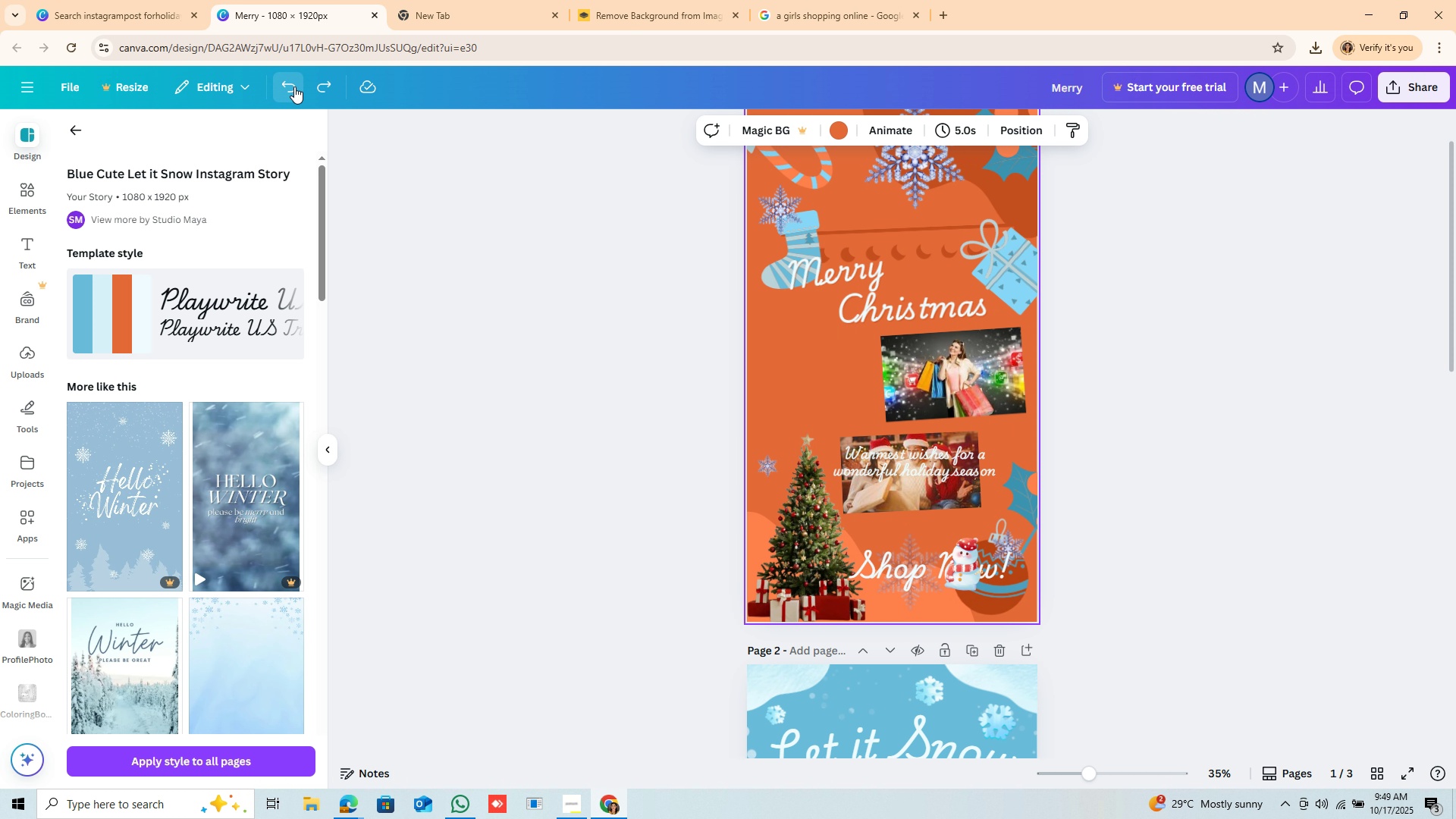 
triple_click([294, 86])
 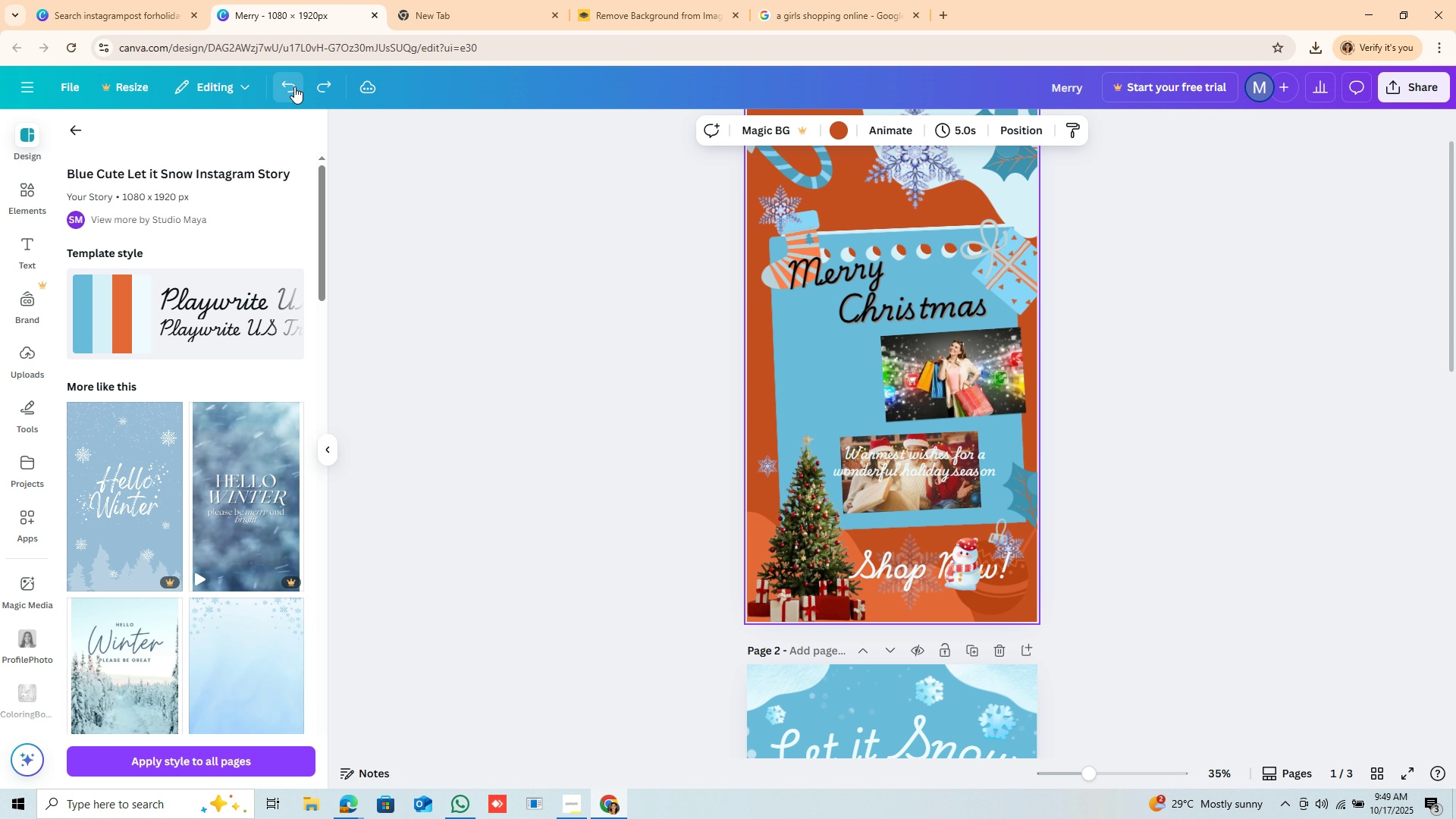 
triple_click([294, 86])
 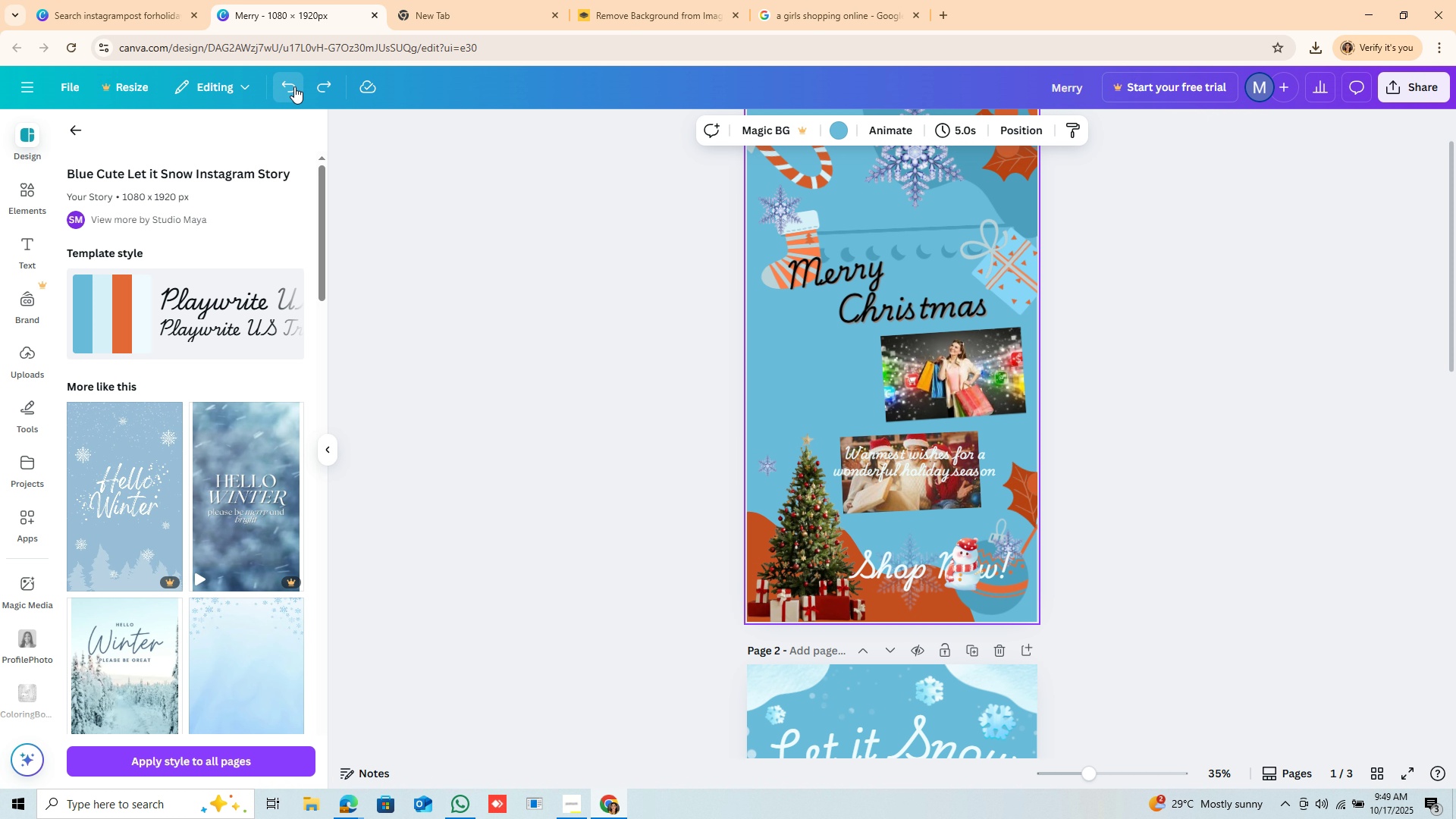 
left_click([294, 86])
 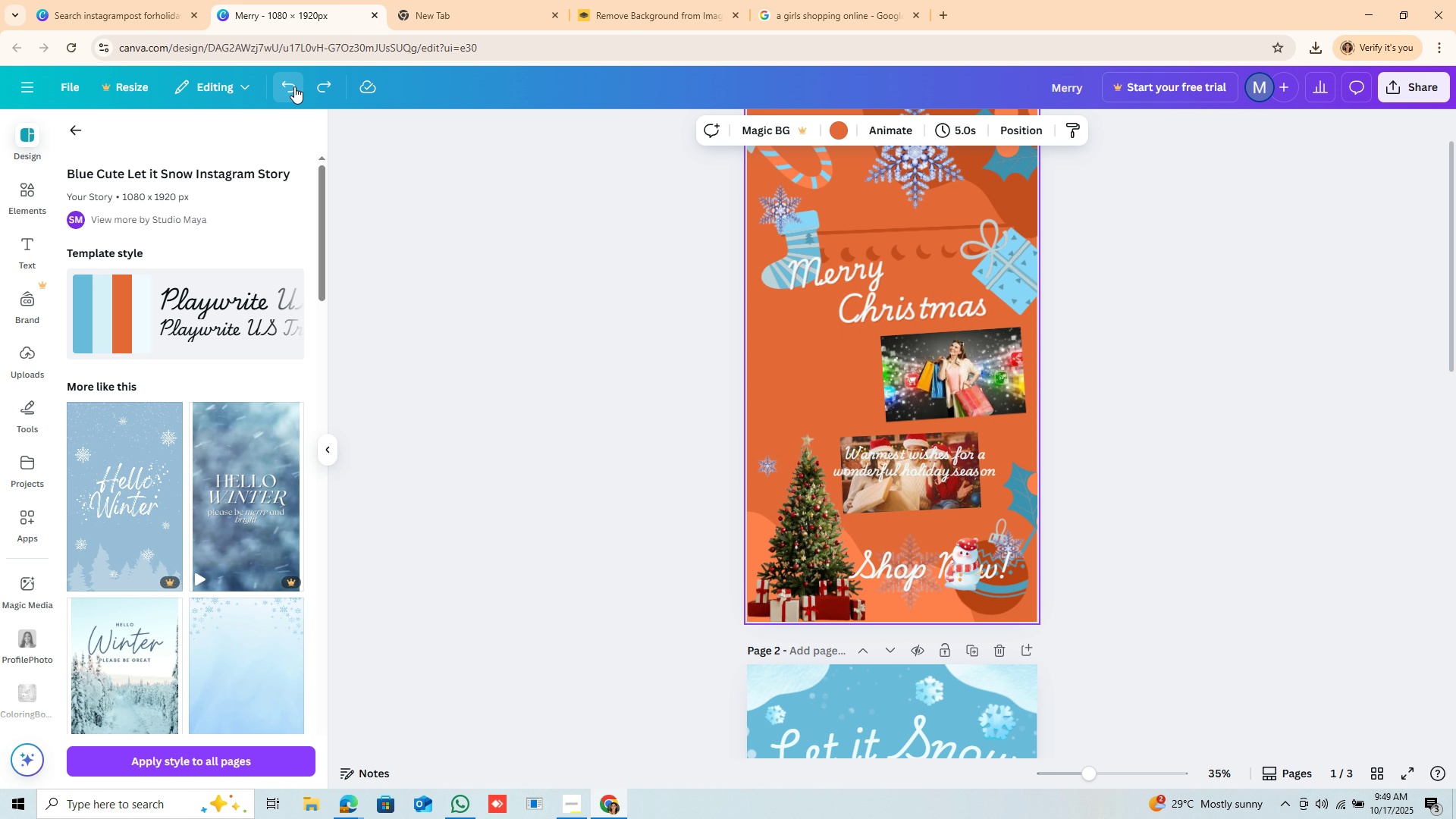 
left_click([294, 86])
 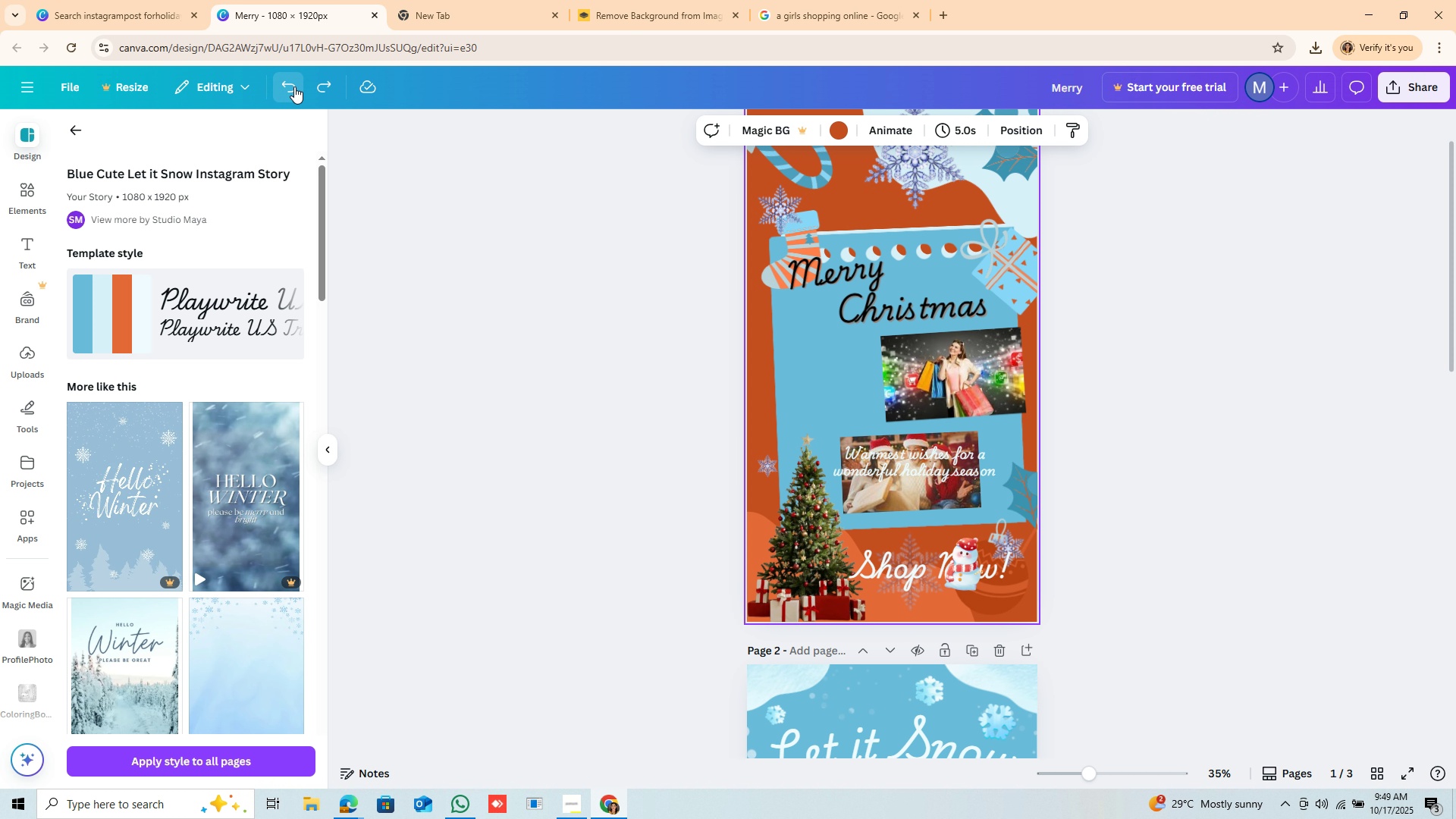 
left_click([294, 86])
 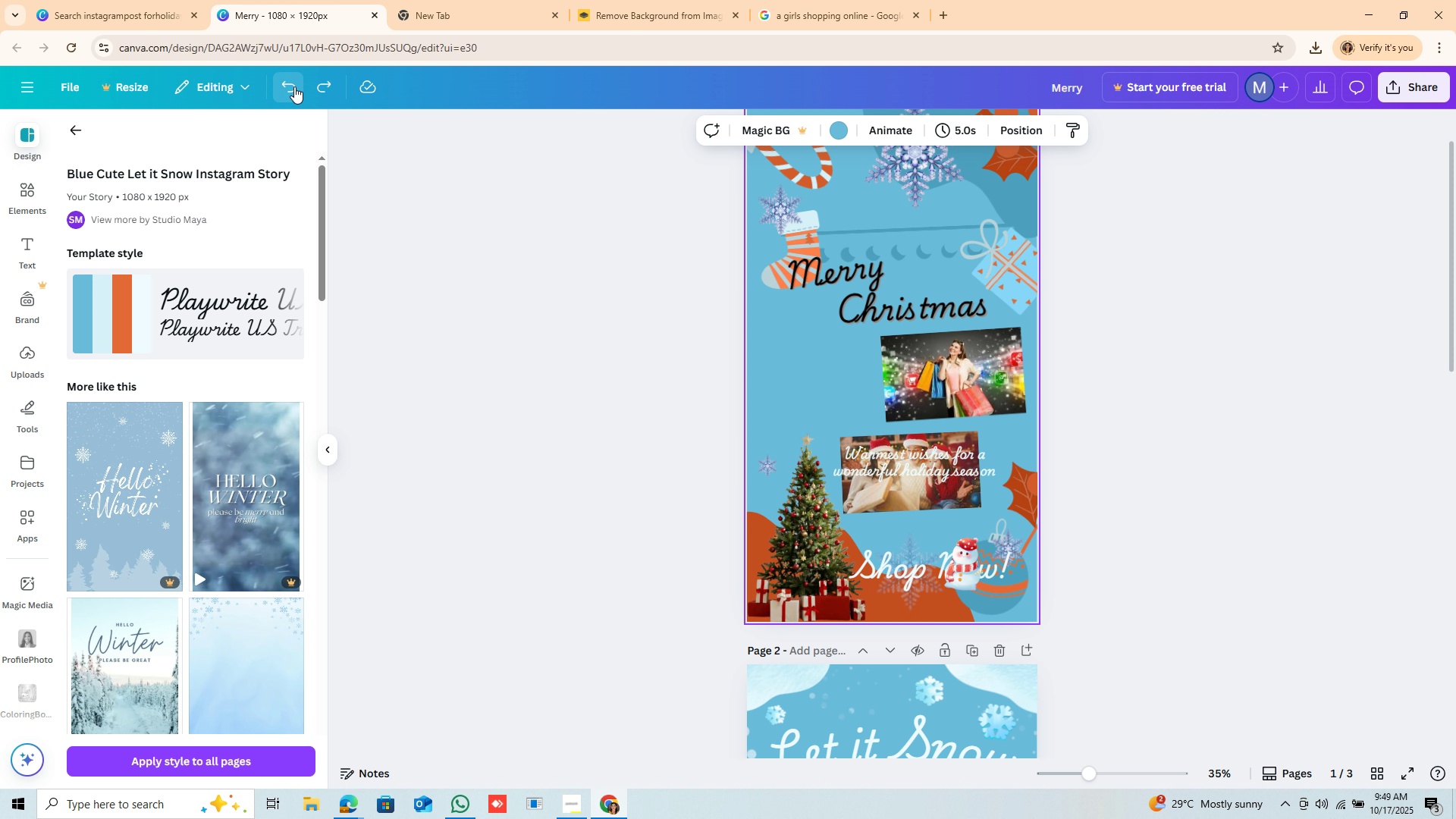 
left_click([294, 86])
 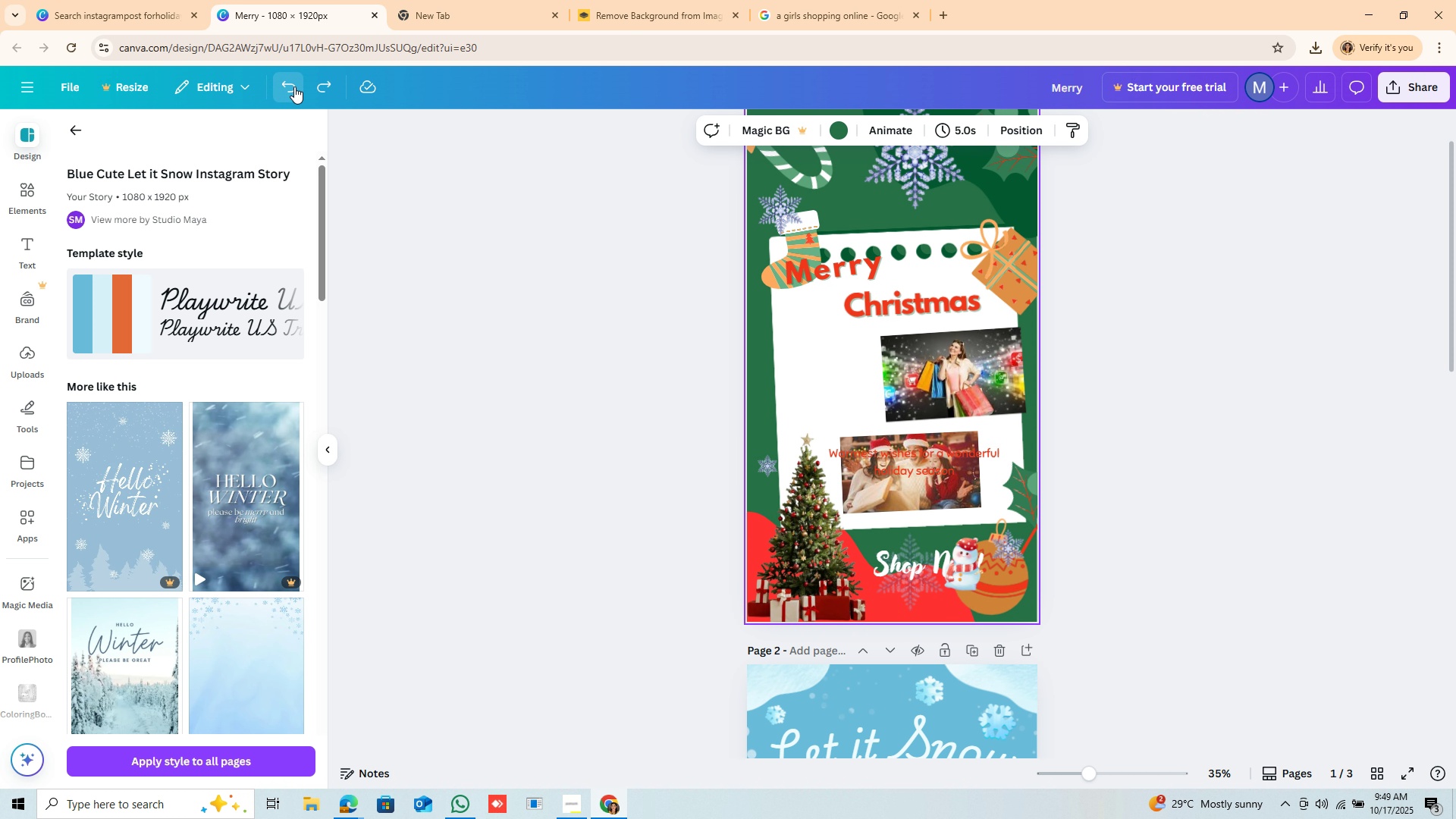 
double_click([294, 86])
 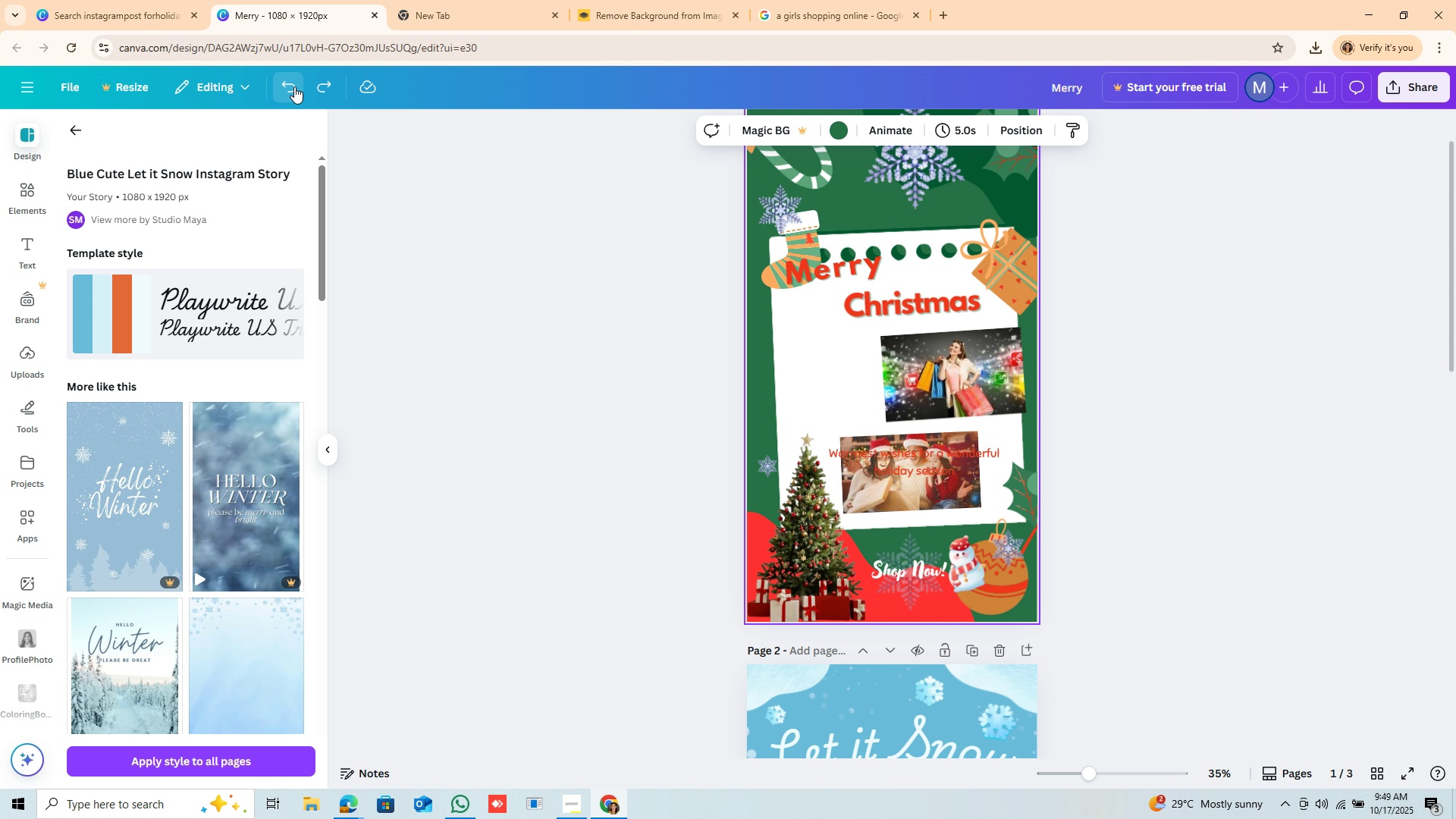 
middle_click([294, 86])
 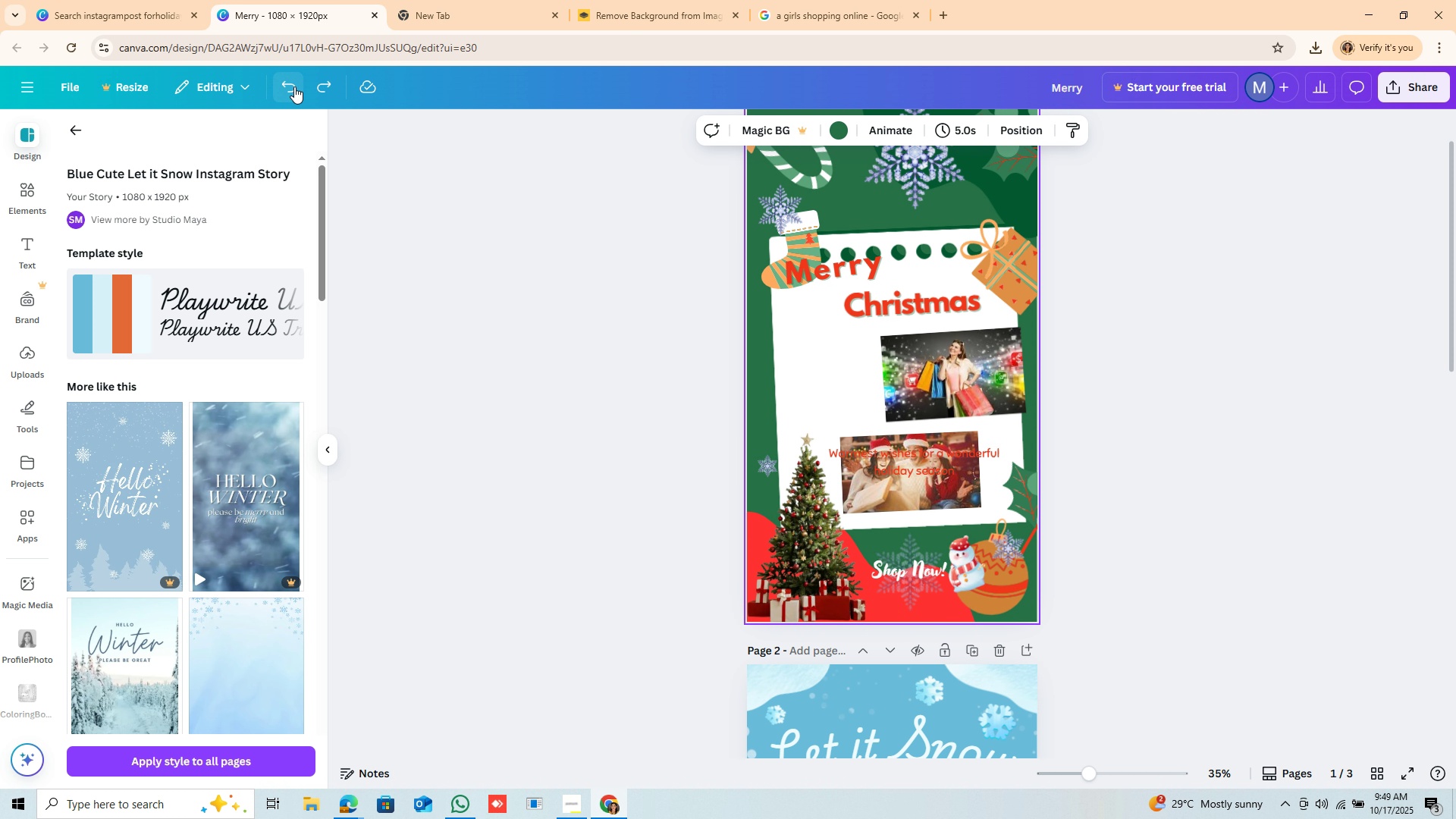 
left_click([294, 86])
 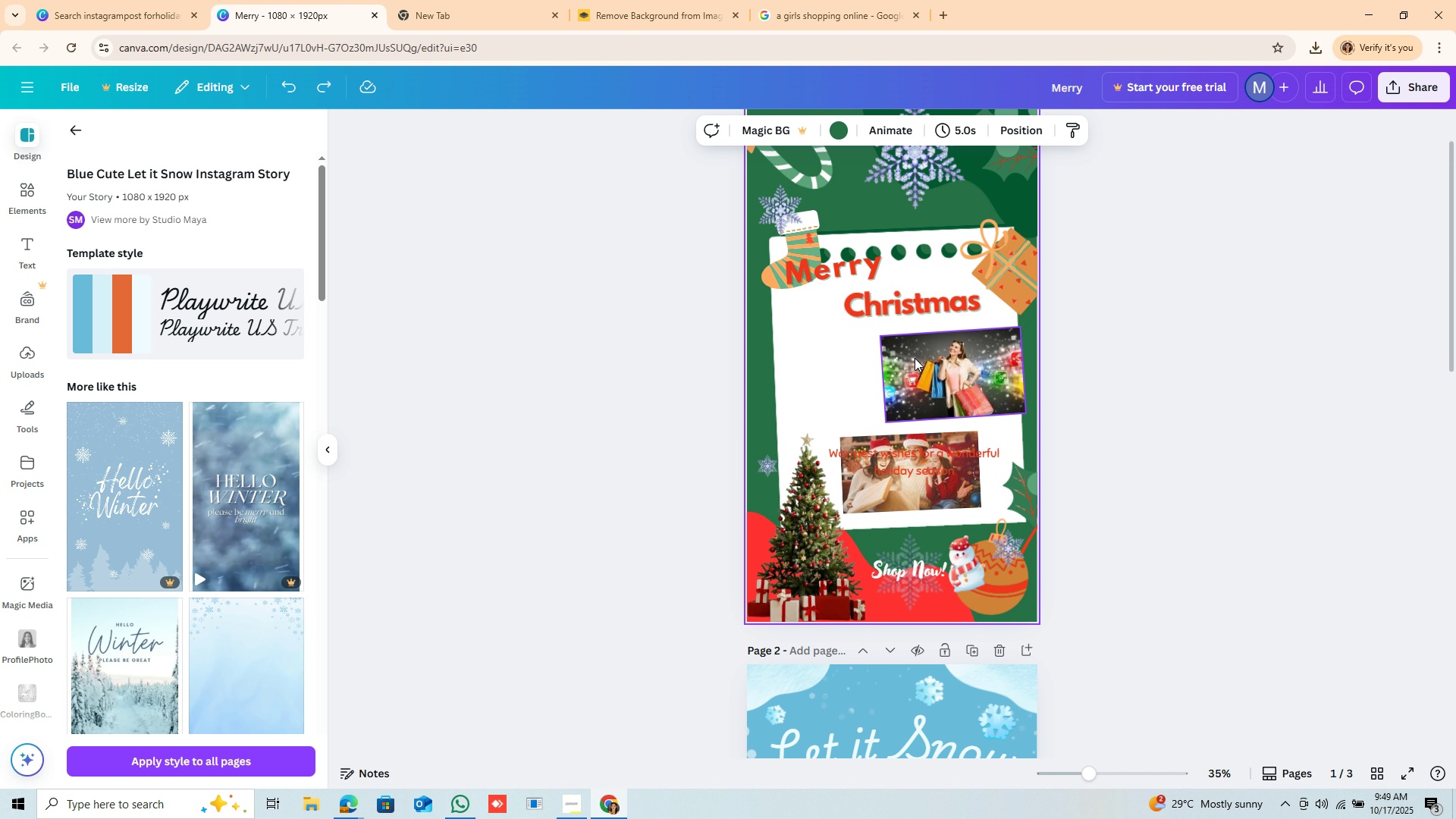 
left_click([915, 358])
 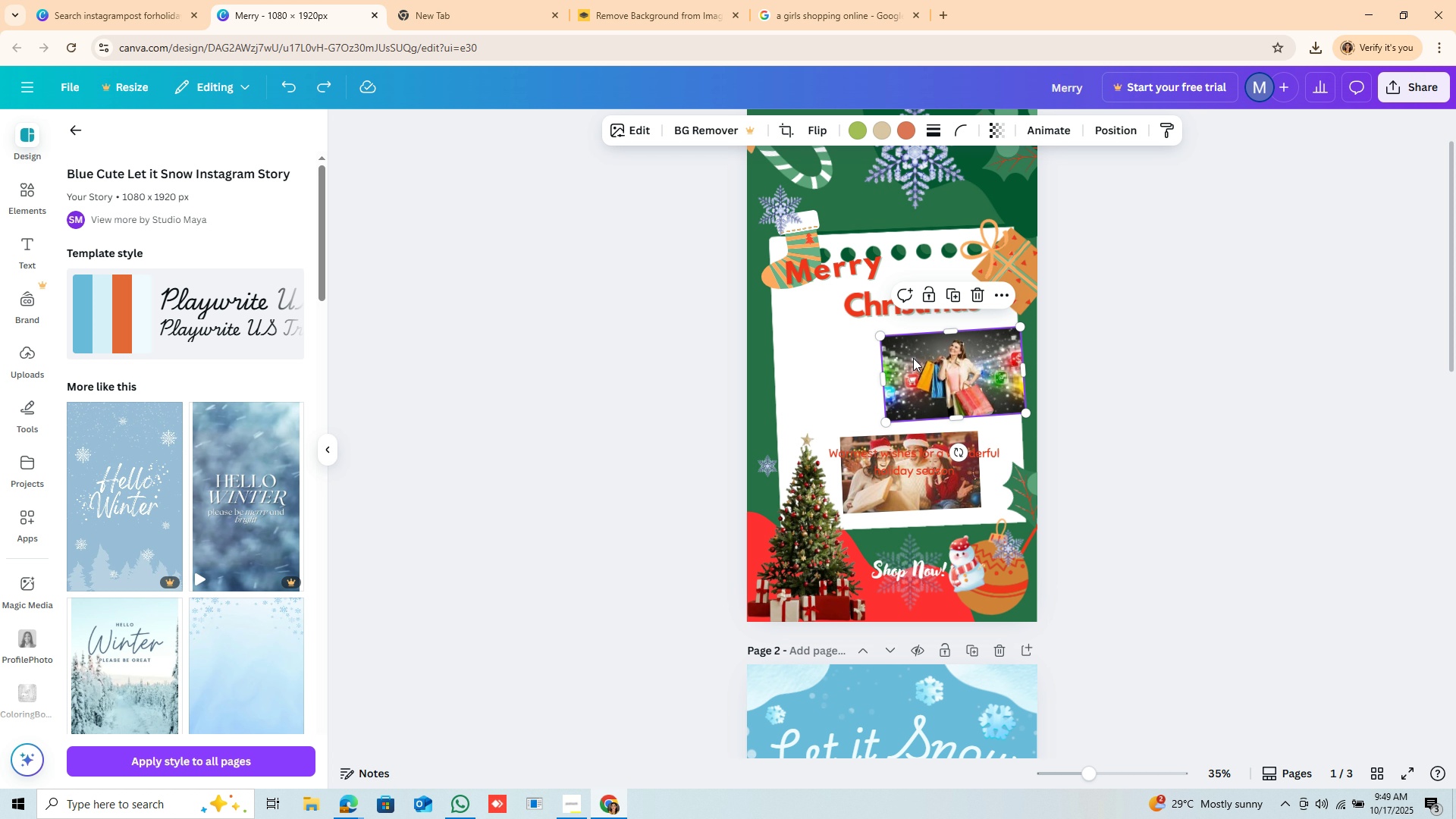 
left_click_drag(start_coordinate=[903, 356], to_coordinate=[821, 365])
 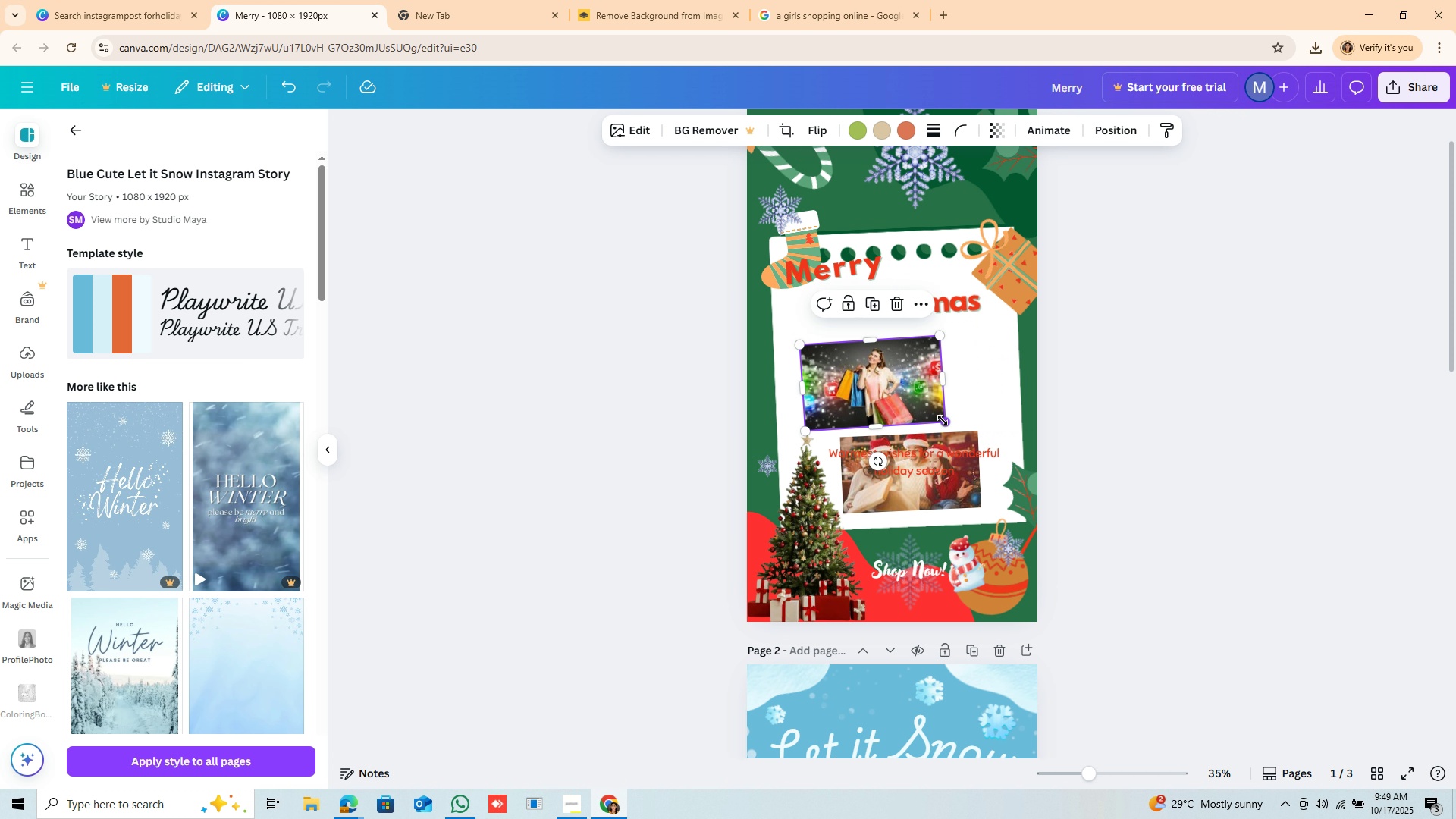 
left_click_drag(start_coordinate=[942, 418], to_coordinate=[873, 380])
 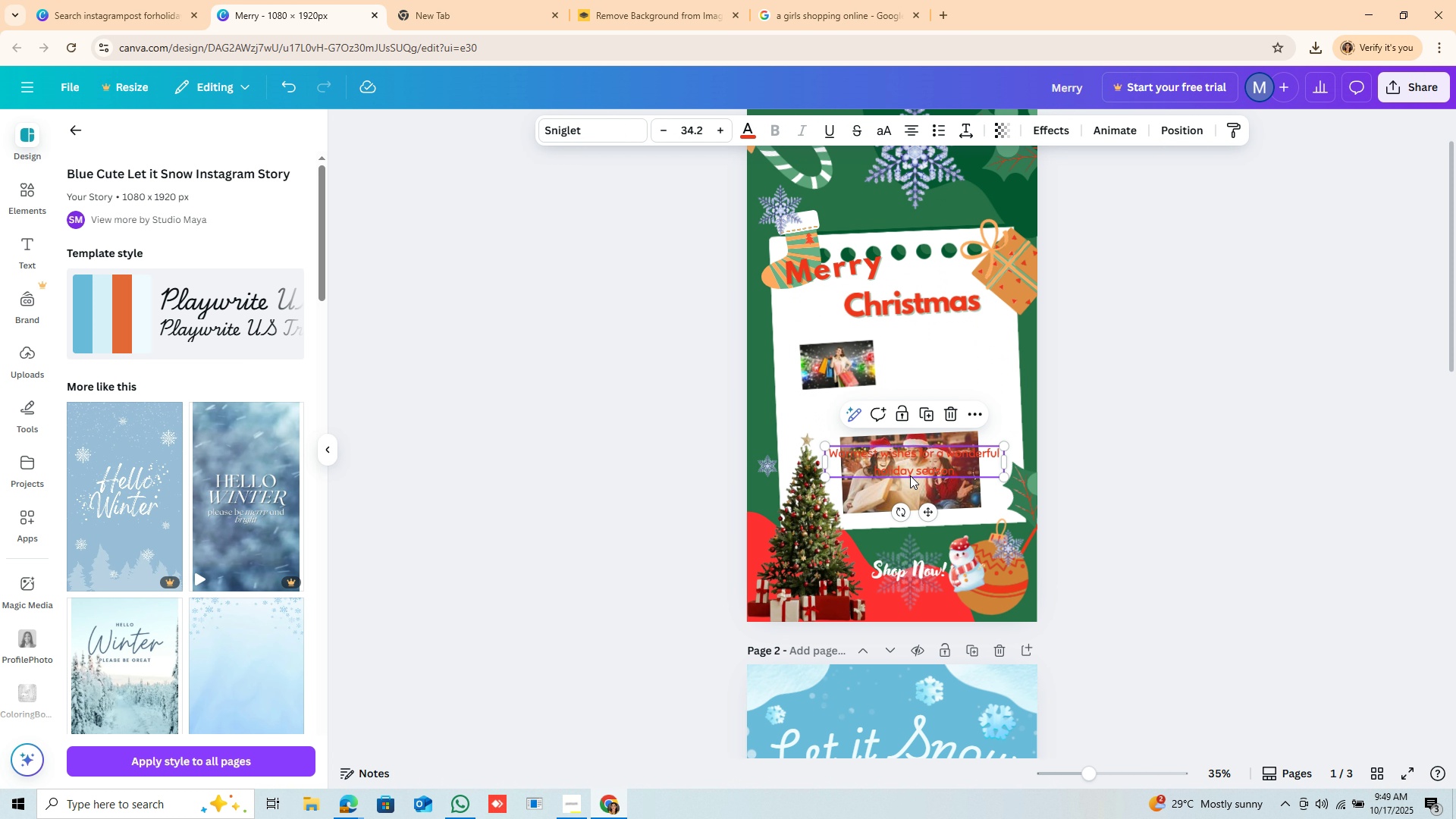 
left_click([910, 475])
 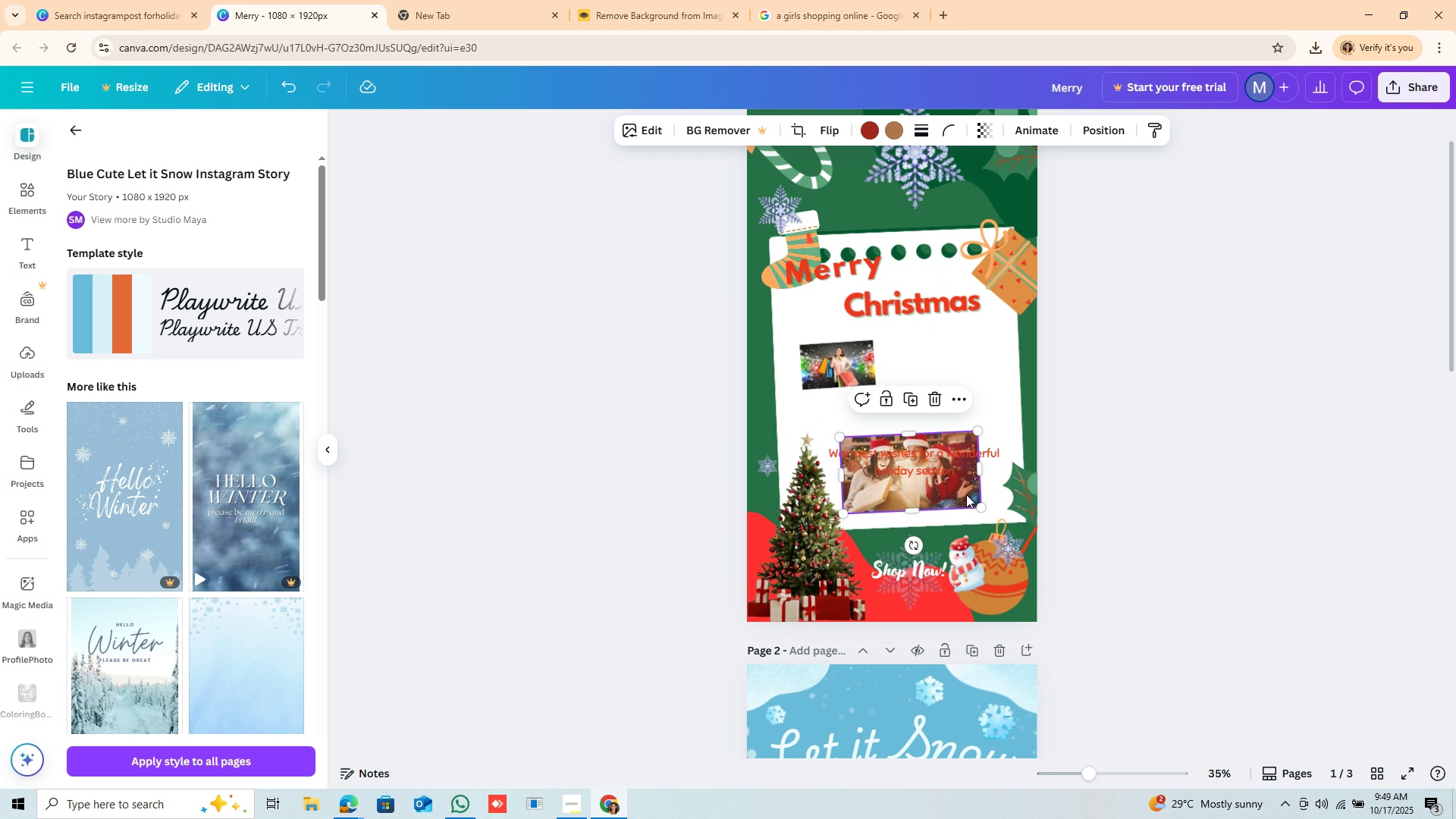 
left_click([966, 494])
 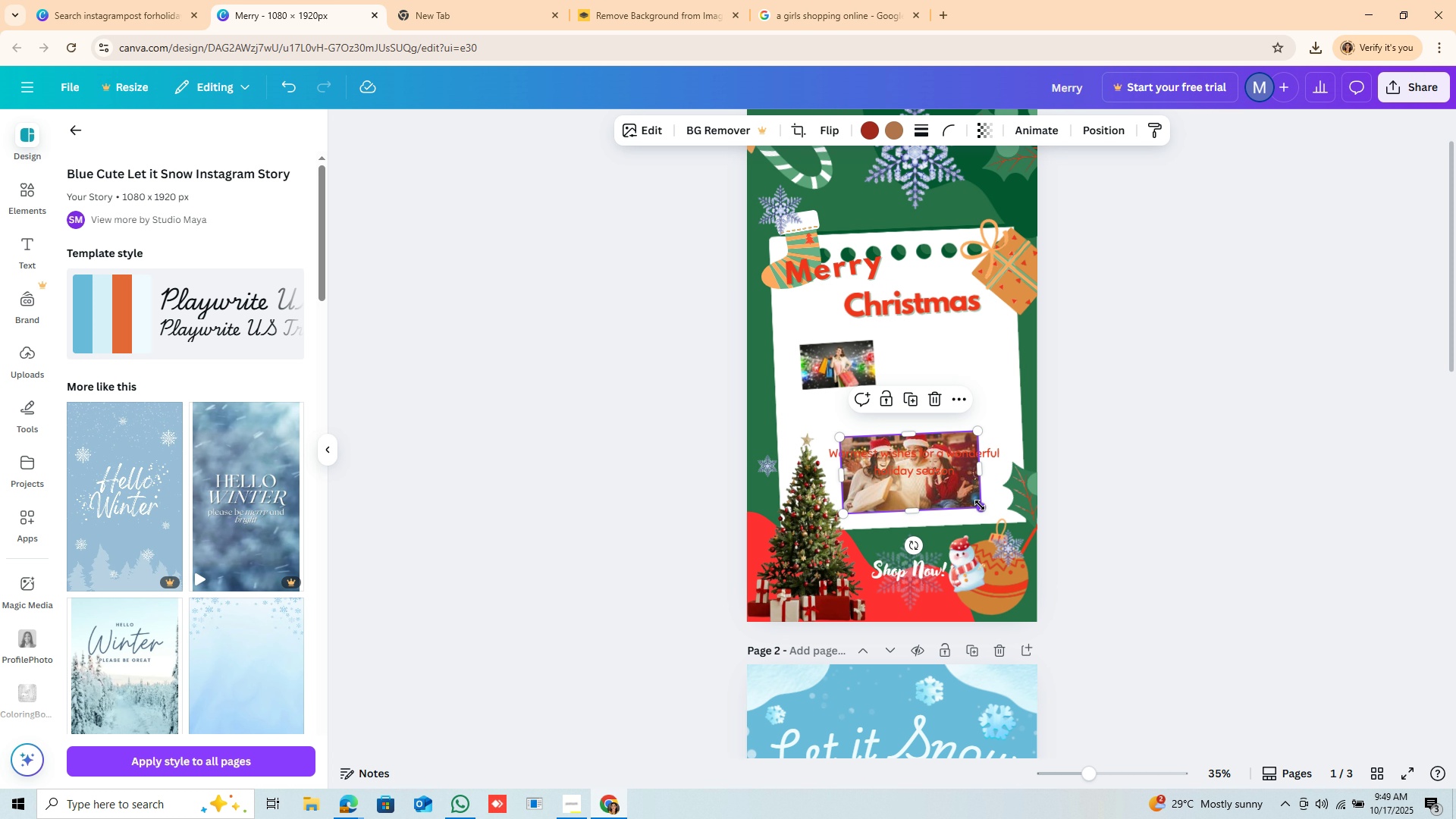 
left_click_drag(start_coordinate=[978, 507], to_coordinate=[916, 463])
 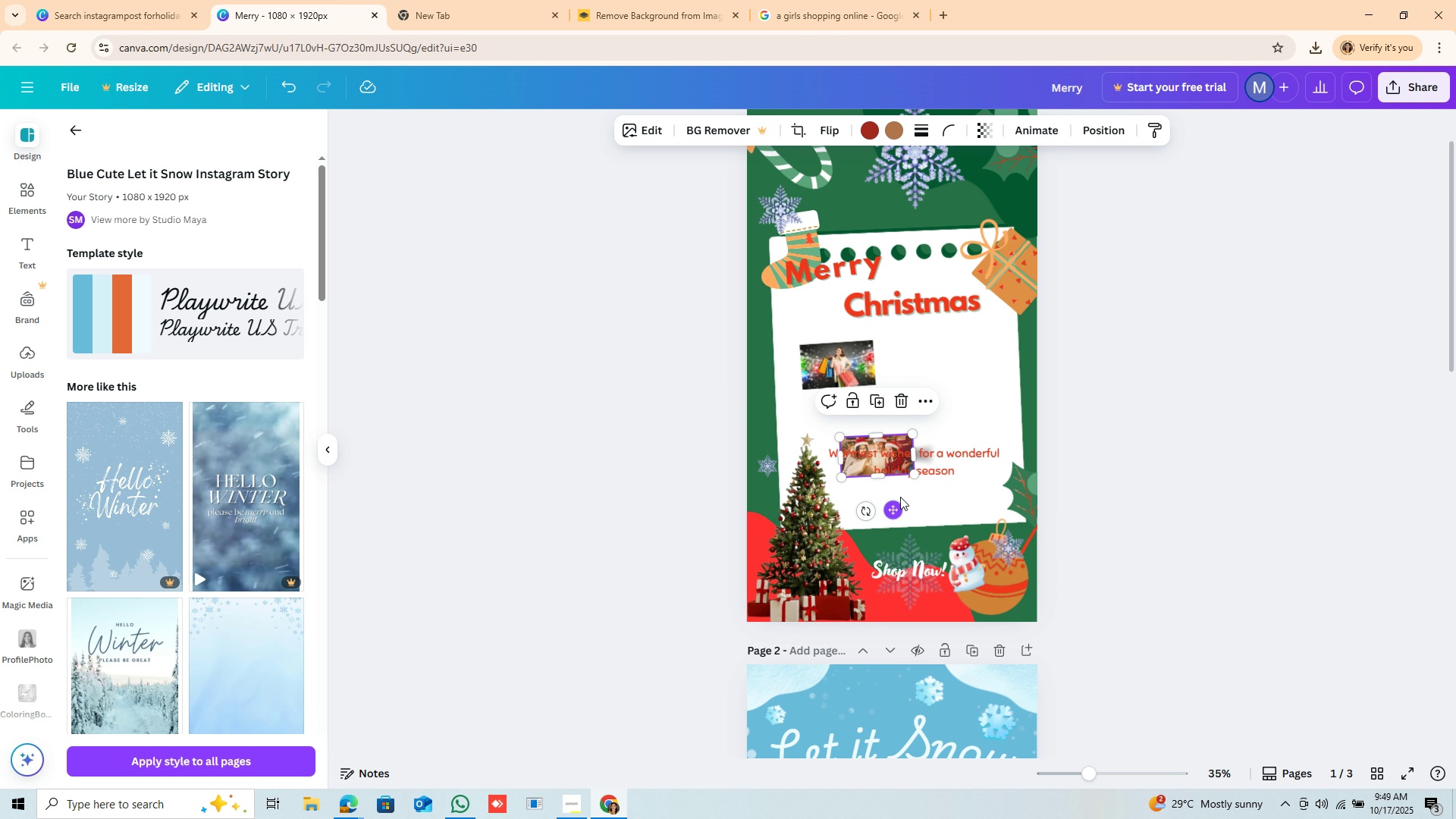 
left_click_drag(start_coordinate=[897, 507], to_coordinate=[934, 416])
 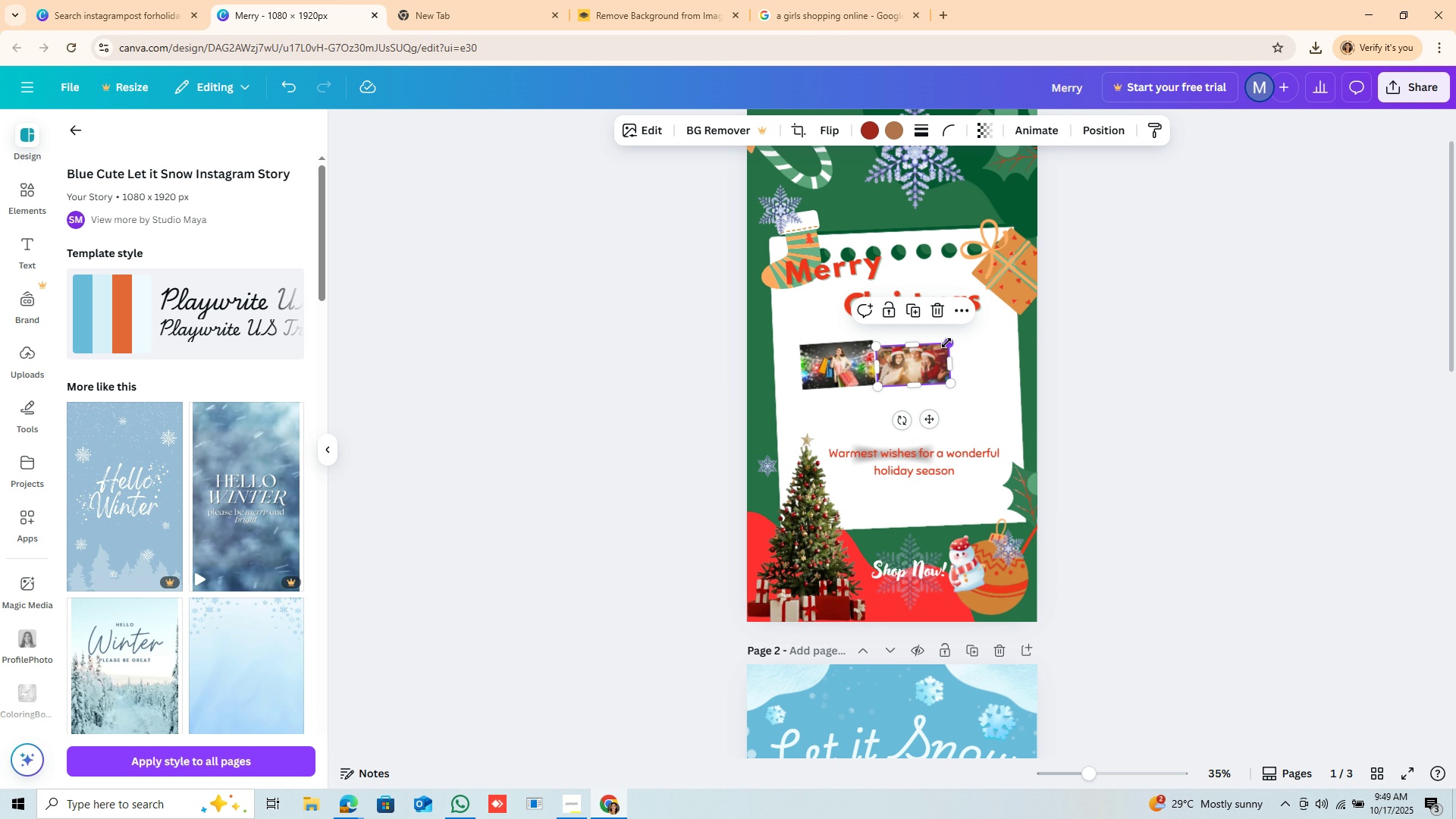 
left_click_drag(start_coordinate=[946, 343], to_coordinate=[951, 337])
 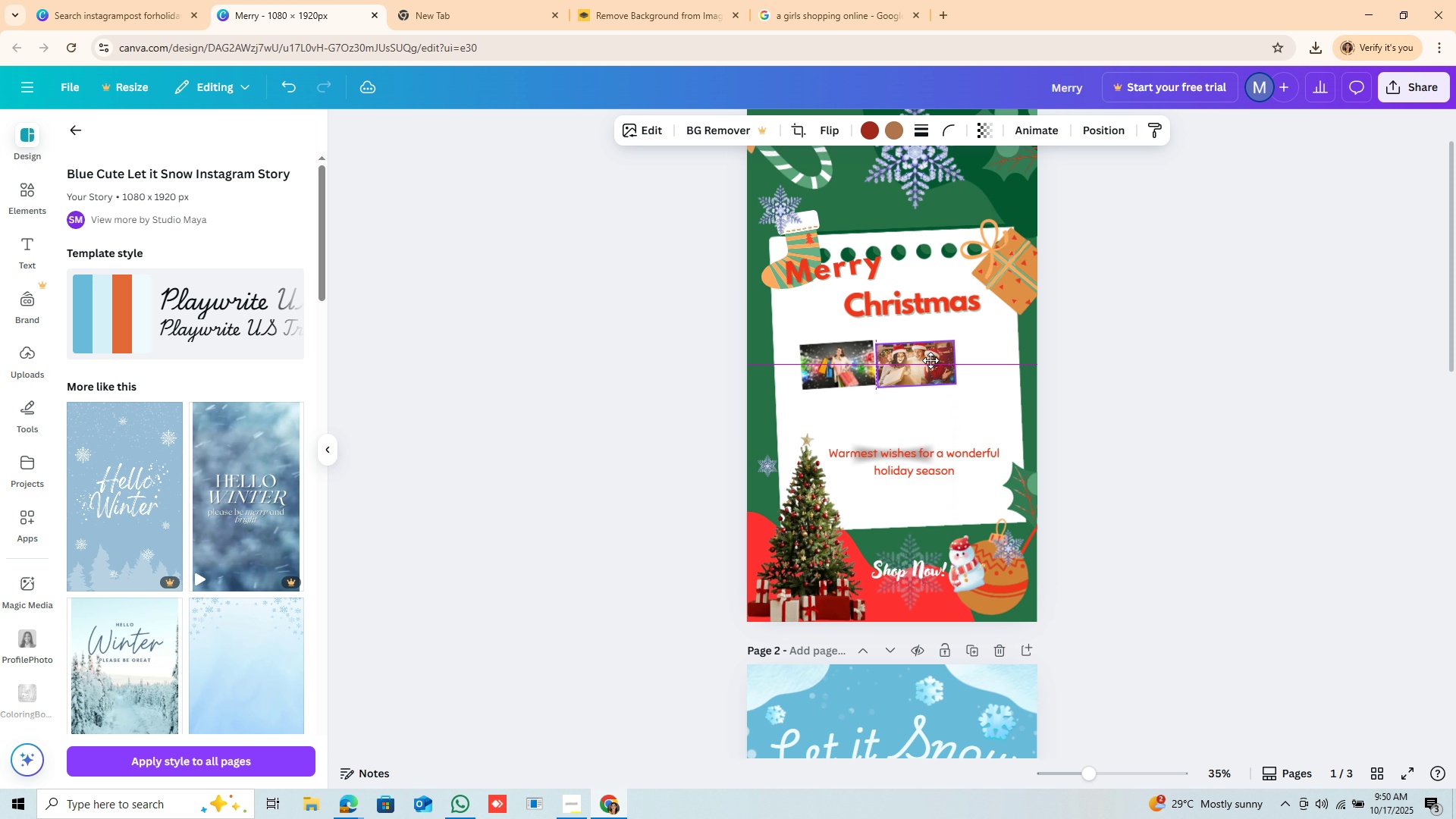 
wait(16.02)
 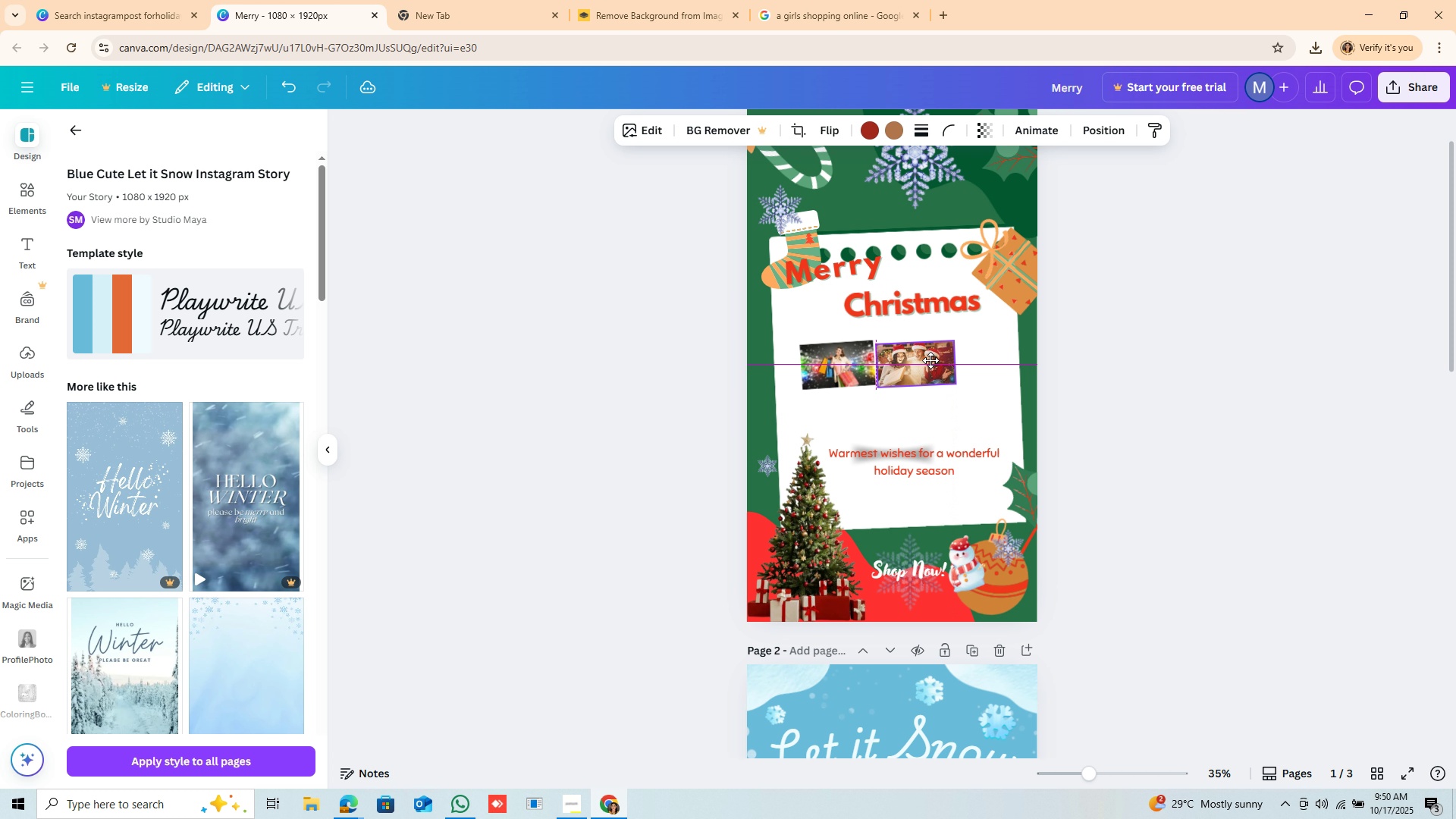 
left_click_drag(start_coordinate=[908, 417], to_coordinate=[915, 418])
 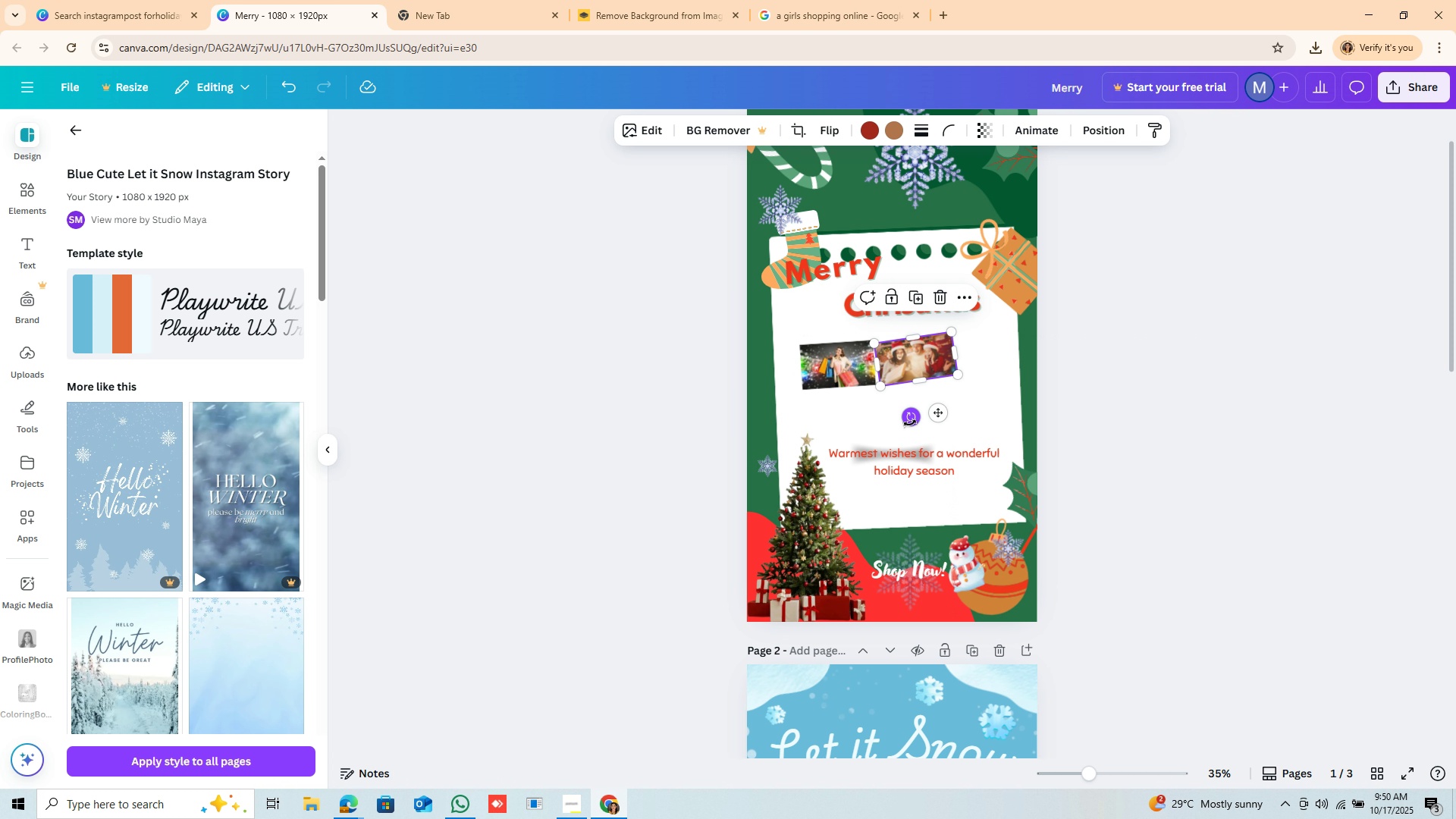 
left_click_drag(start_coordinate=[913, 421], to_coordinate=[909, 424])
 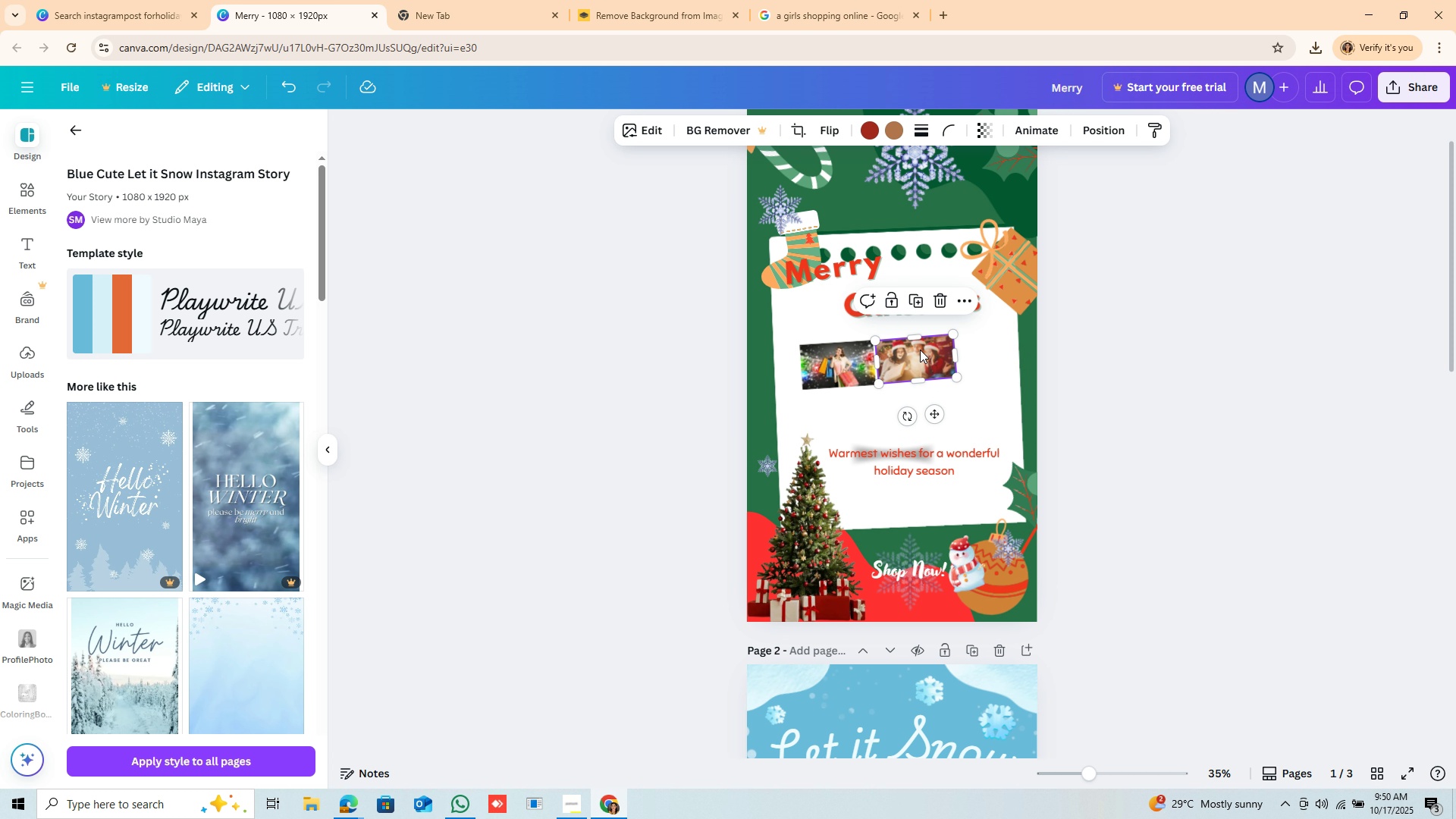 
left_click_drag(start_coordinate=[920, 350], to_coordinate=[980, 369])
 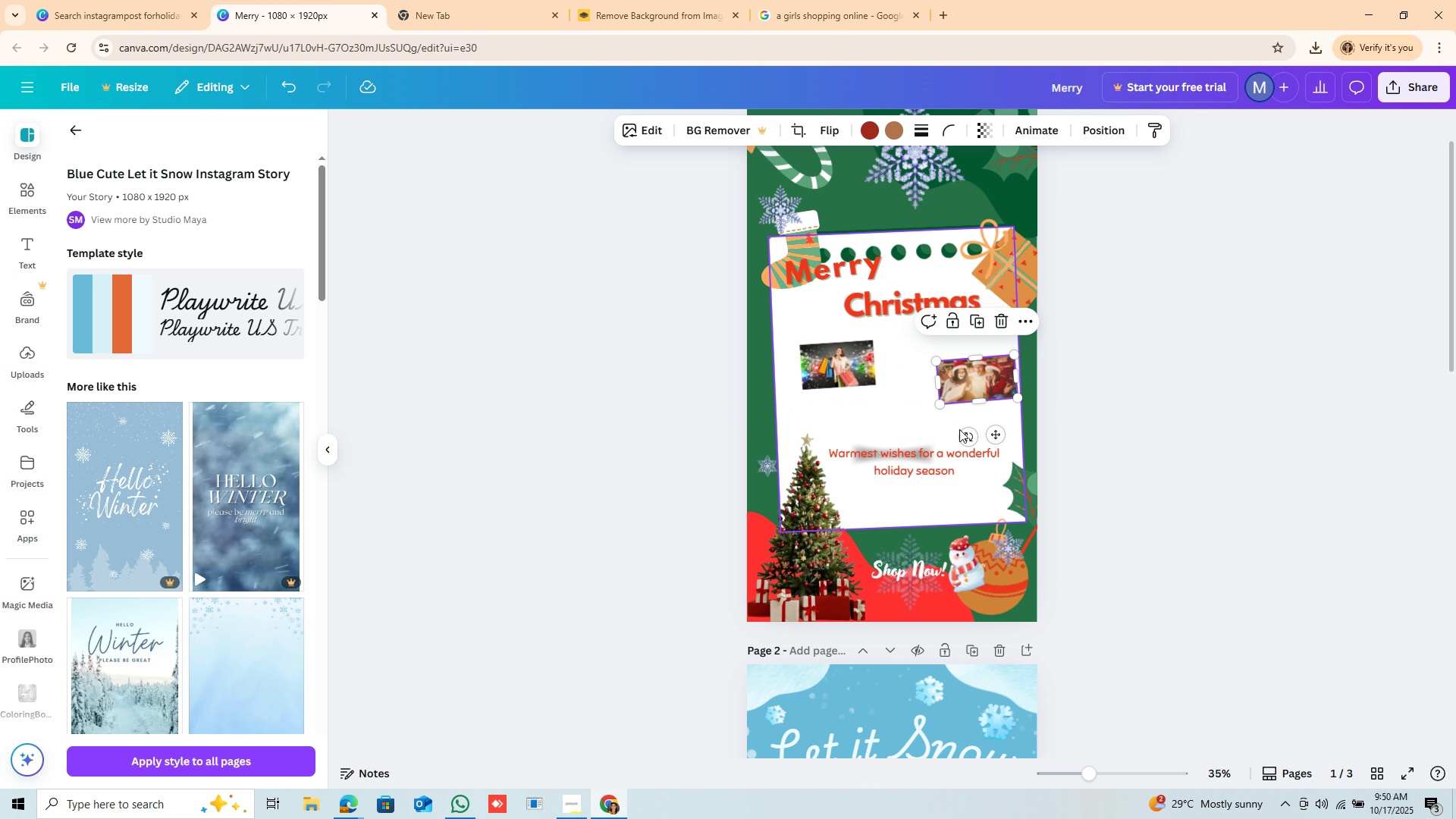 
mouse_move([962, 416])
 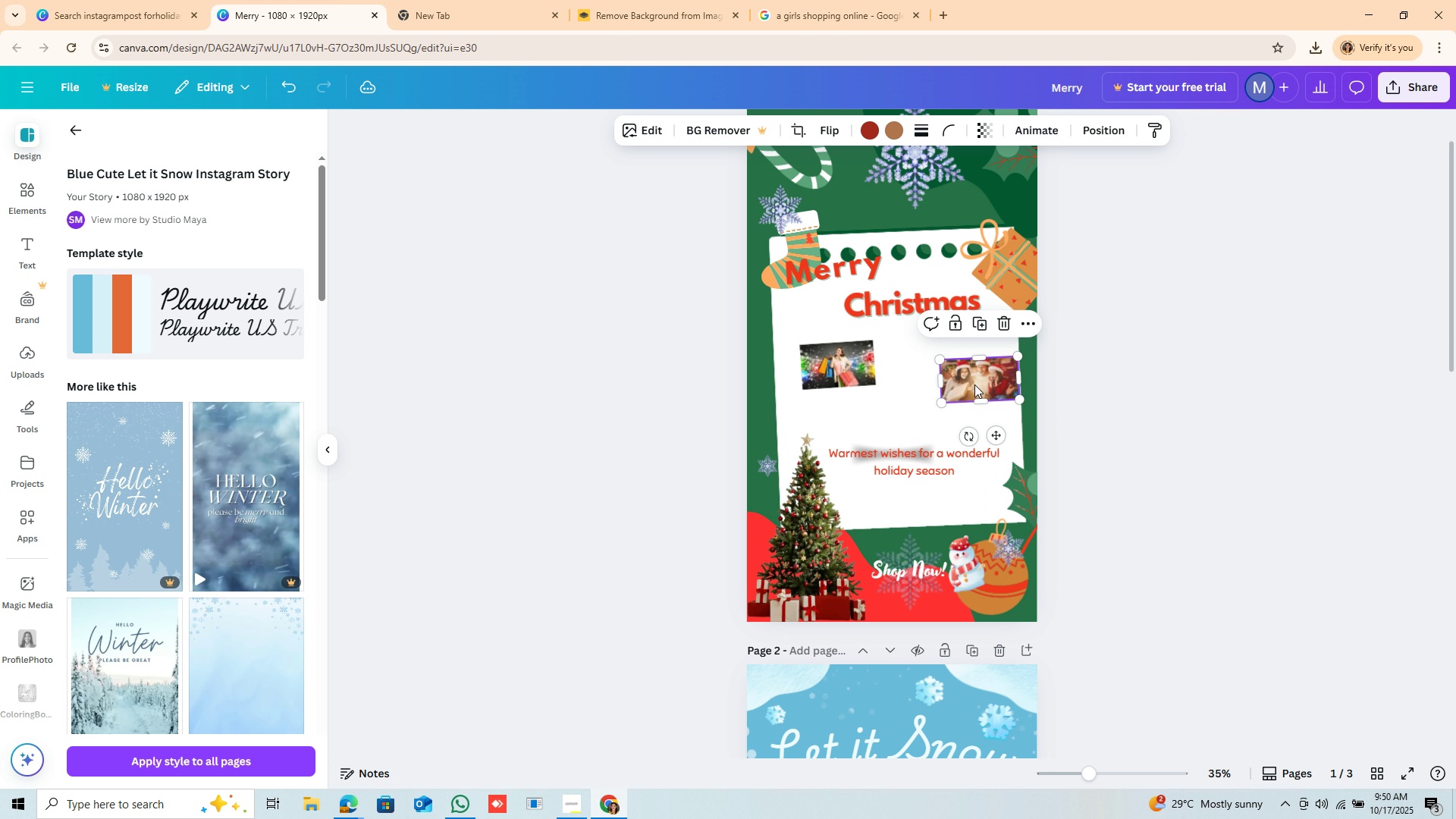 
left_click_drag(start_coordinate=[836, 359], to_coordinate=[901, 376])
 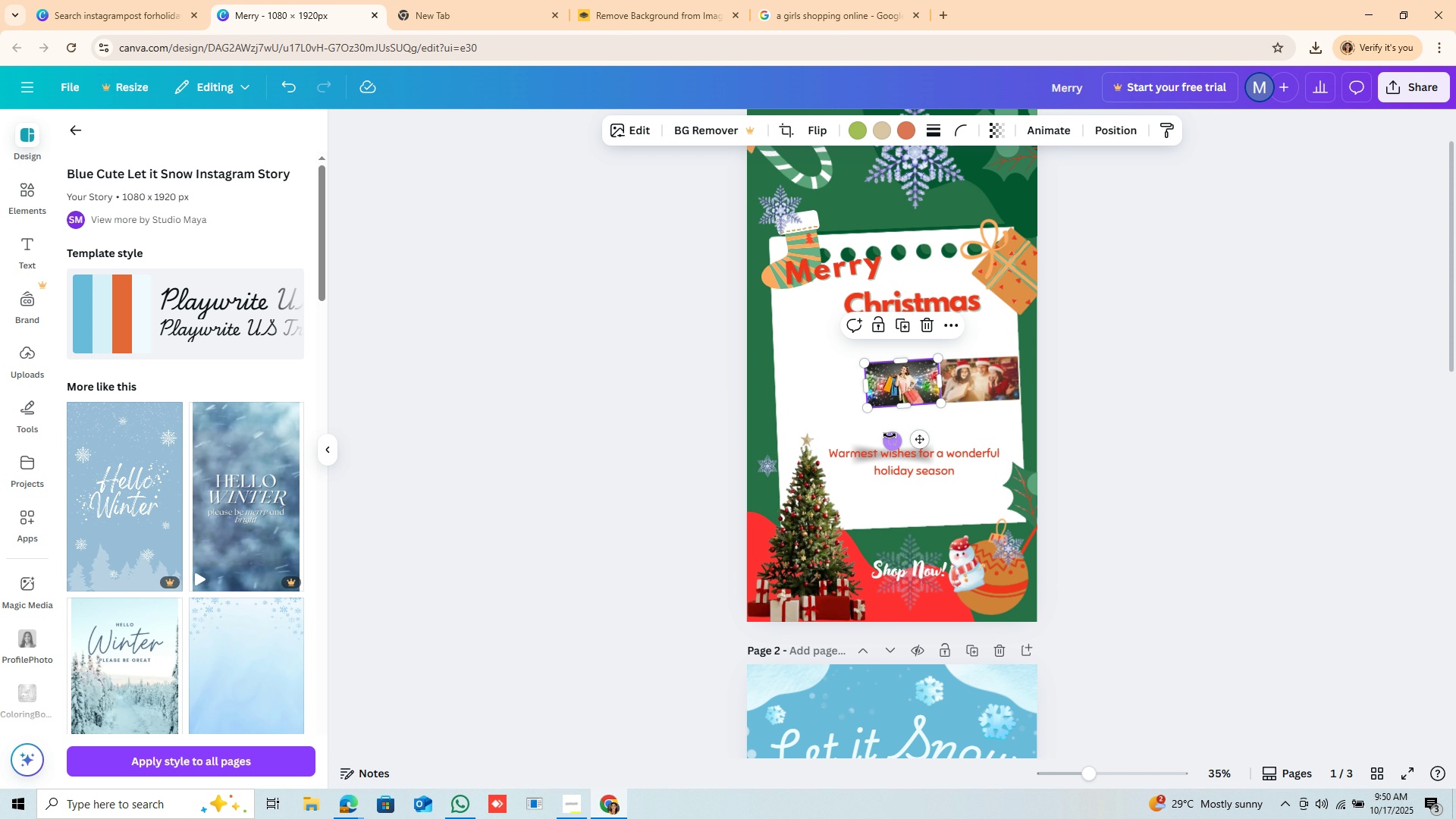 
left_click_drag(start_coordinate=[890, 436], to_coordinate=[888, 440])
 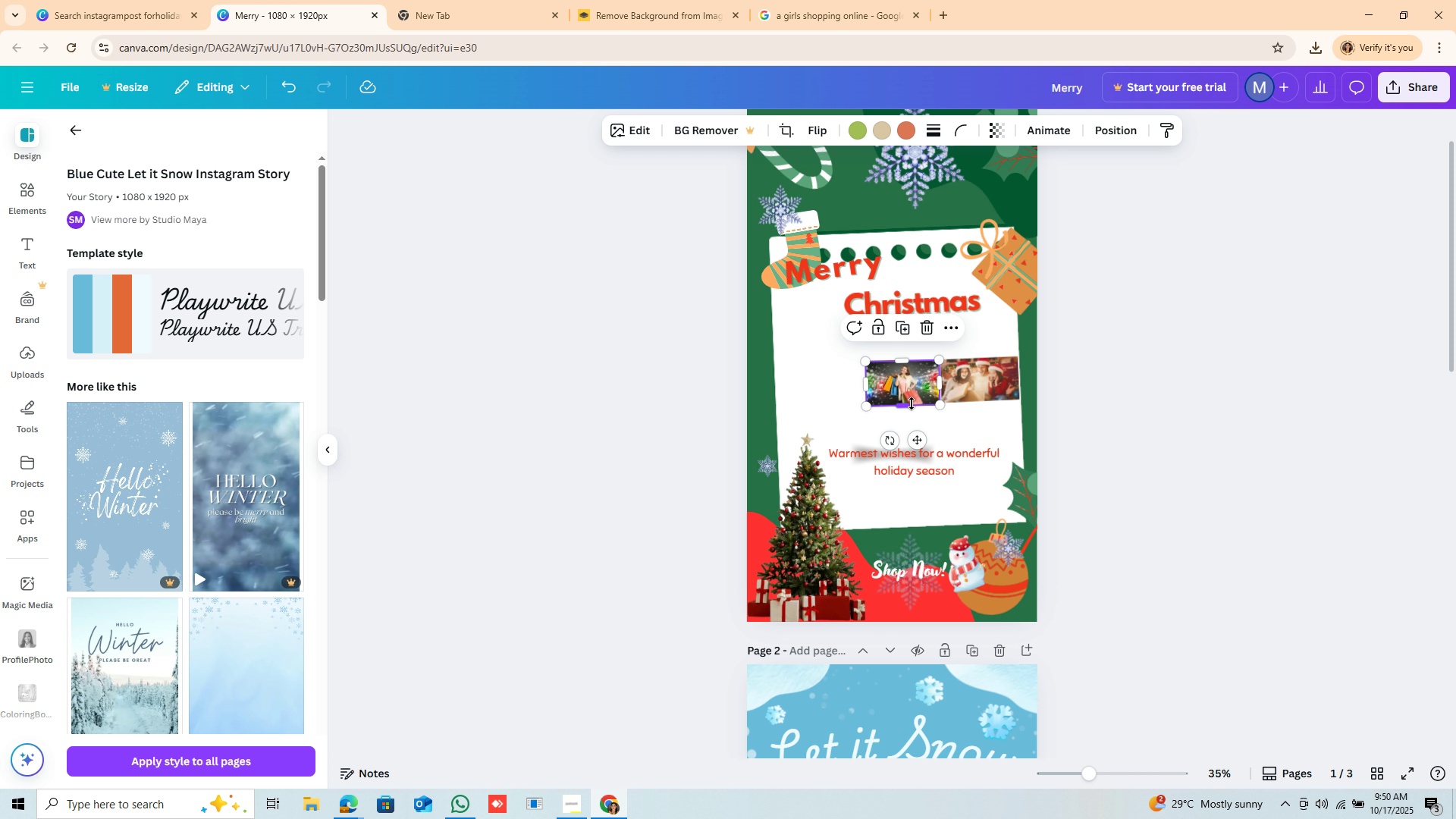 
left_click_drag(start_coordinate=[908, 403], to_coordinate=[912, 399])
 